 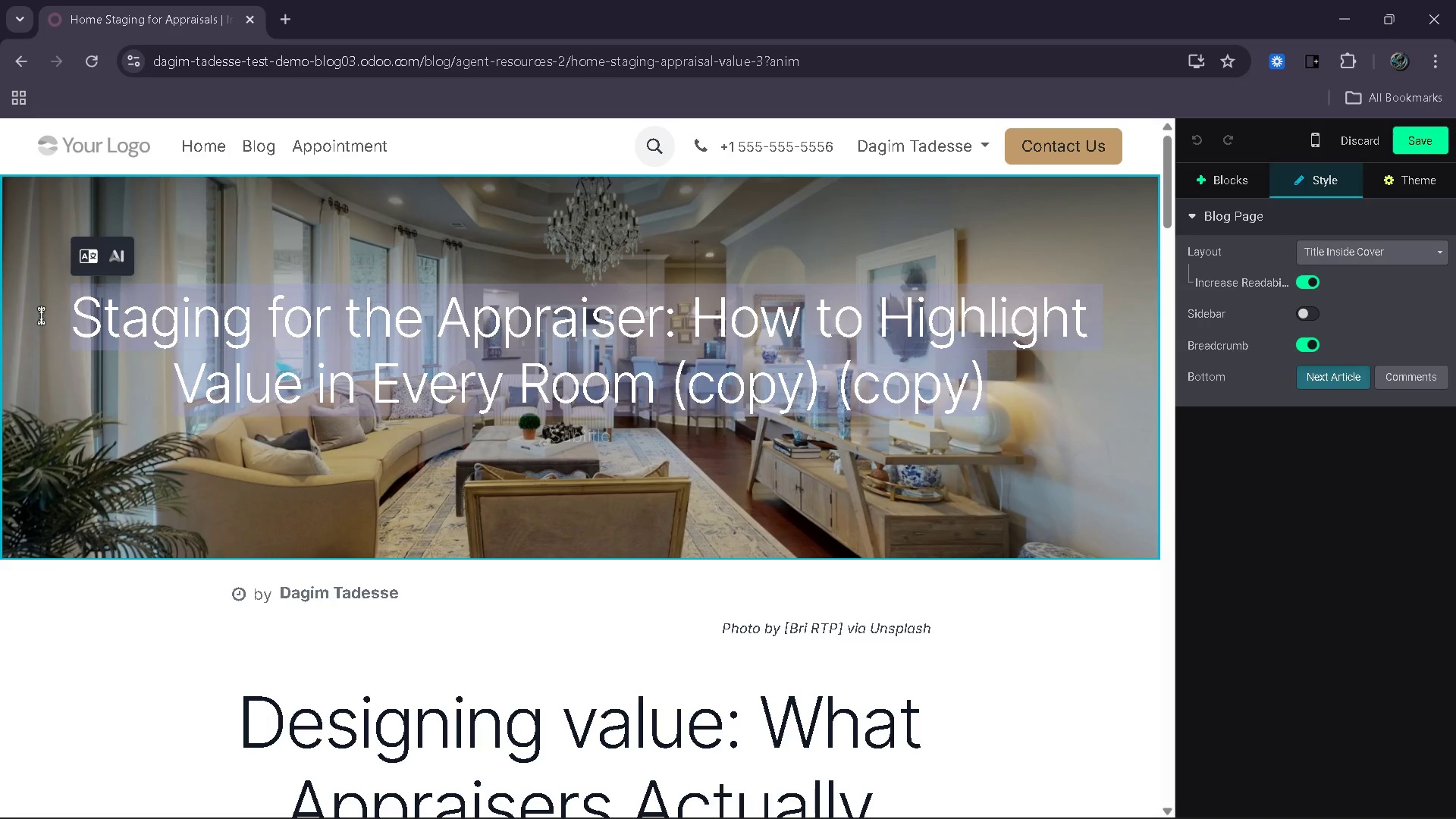 
key(Control+V)
 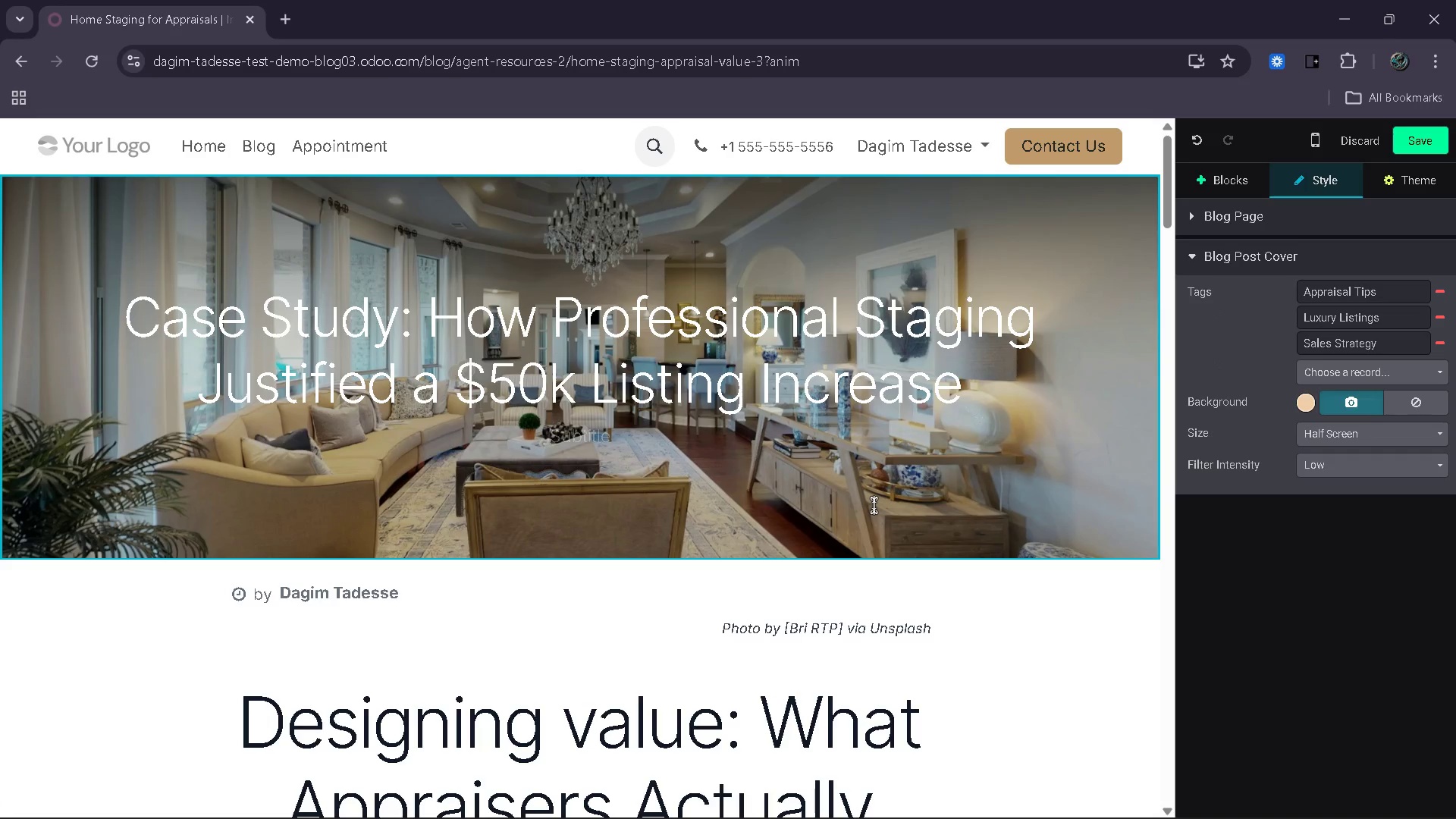 
left_click([1021, 662])
 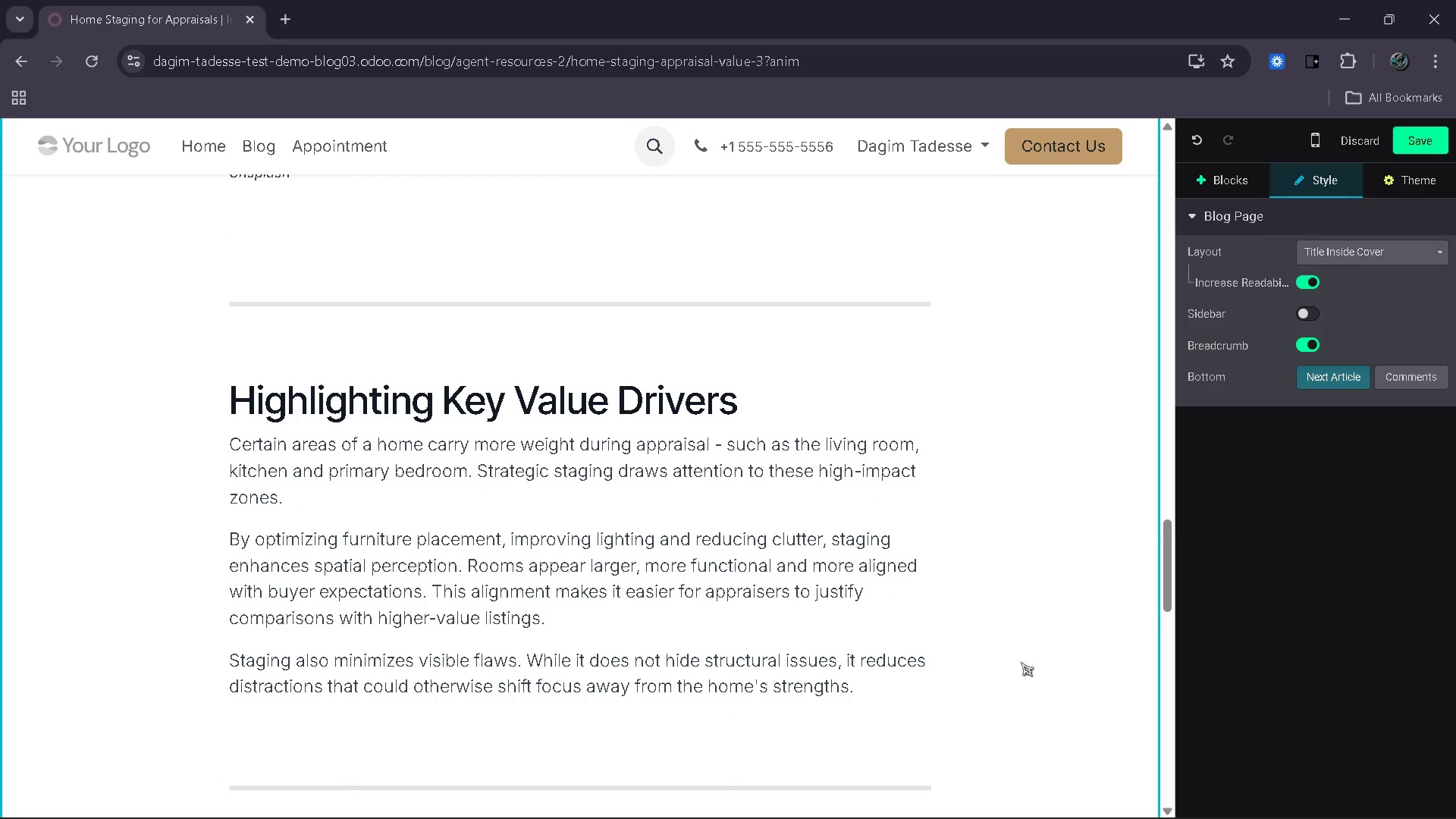 
wait(25.77)
 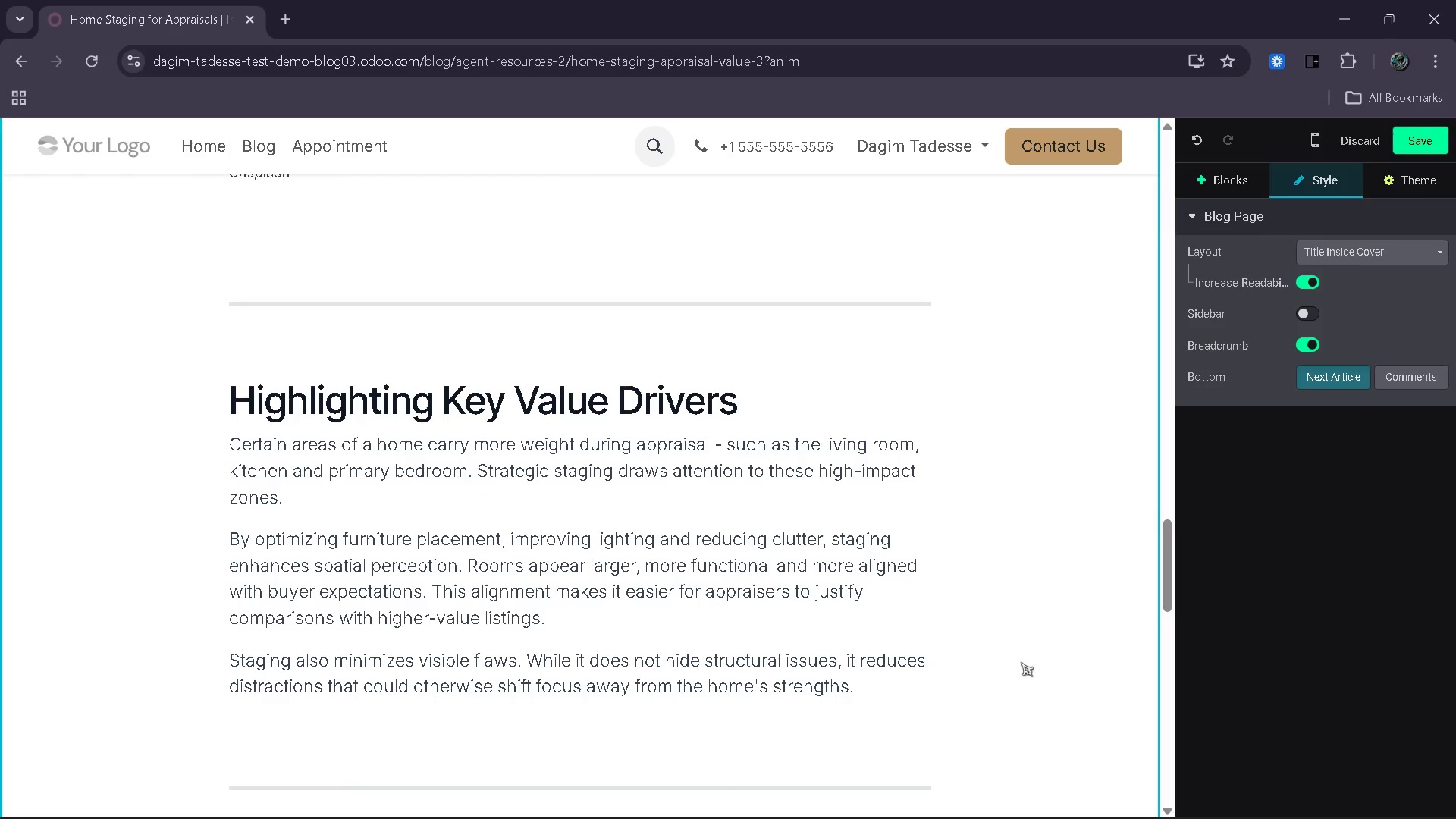 
left_click([1036, 541])
 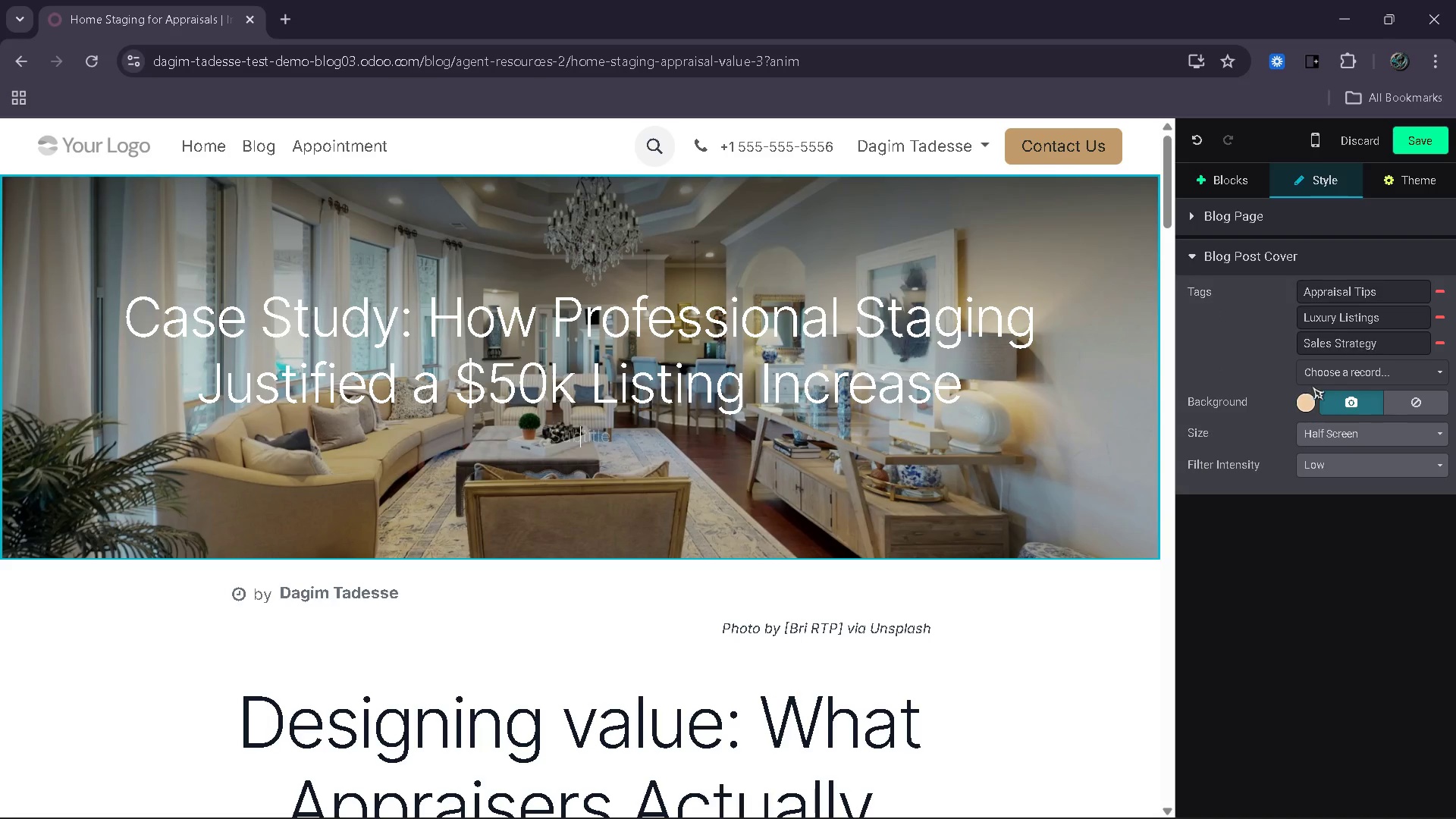 
left_click([1348, 398])
 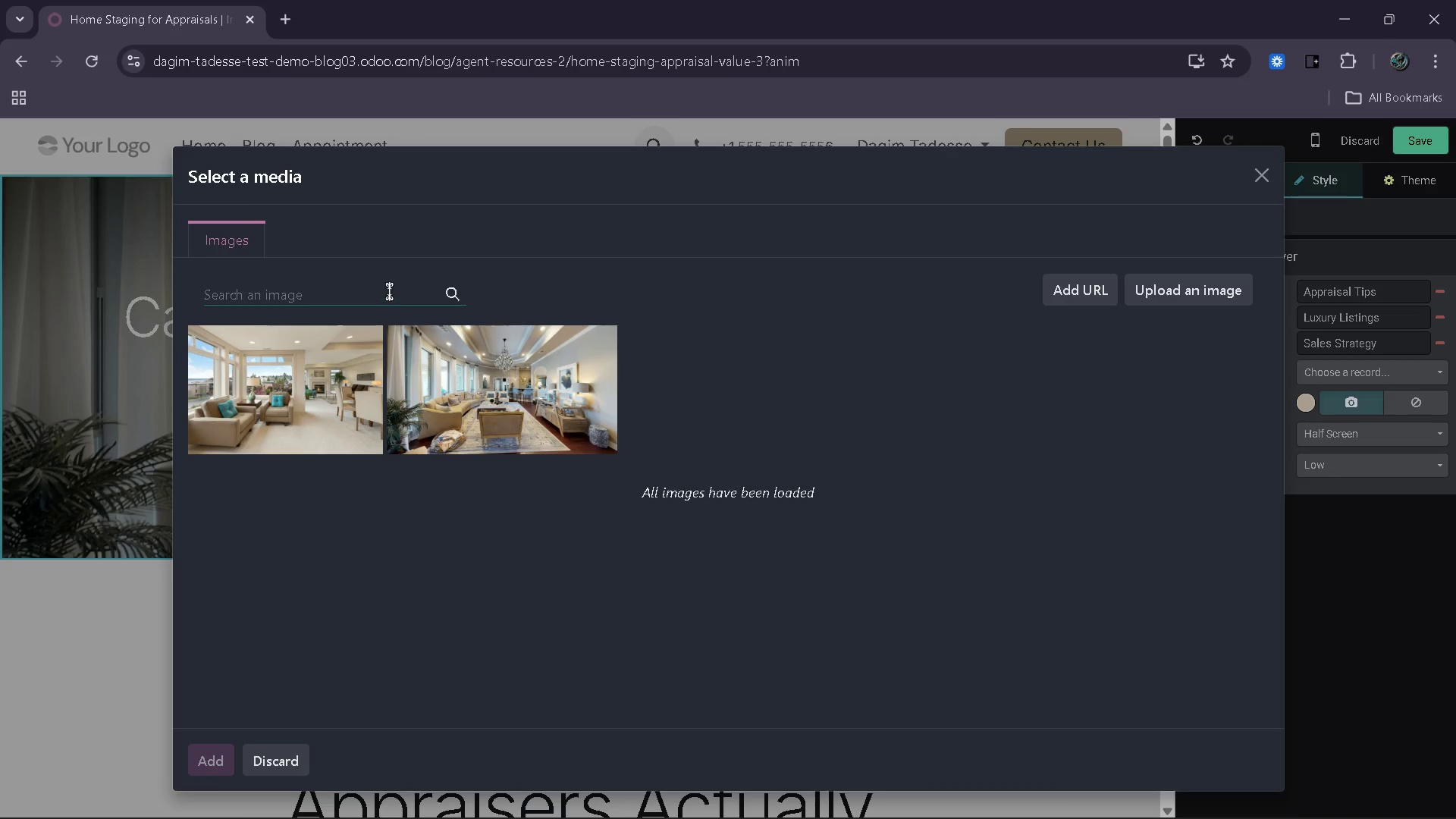 
wait(10.42)
 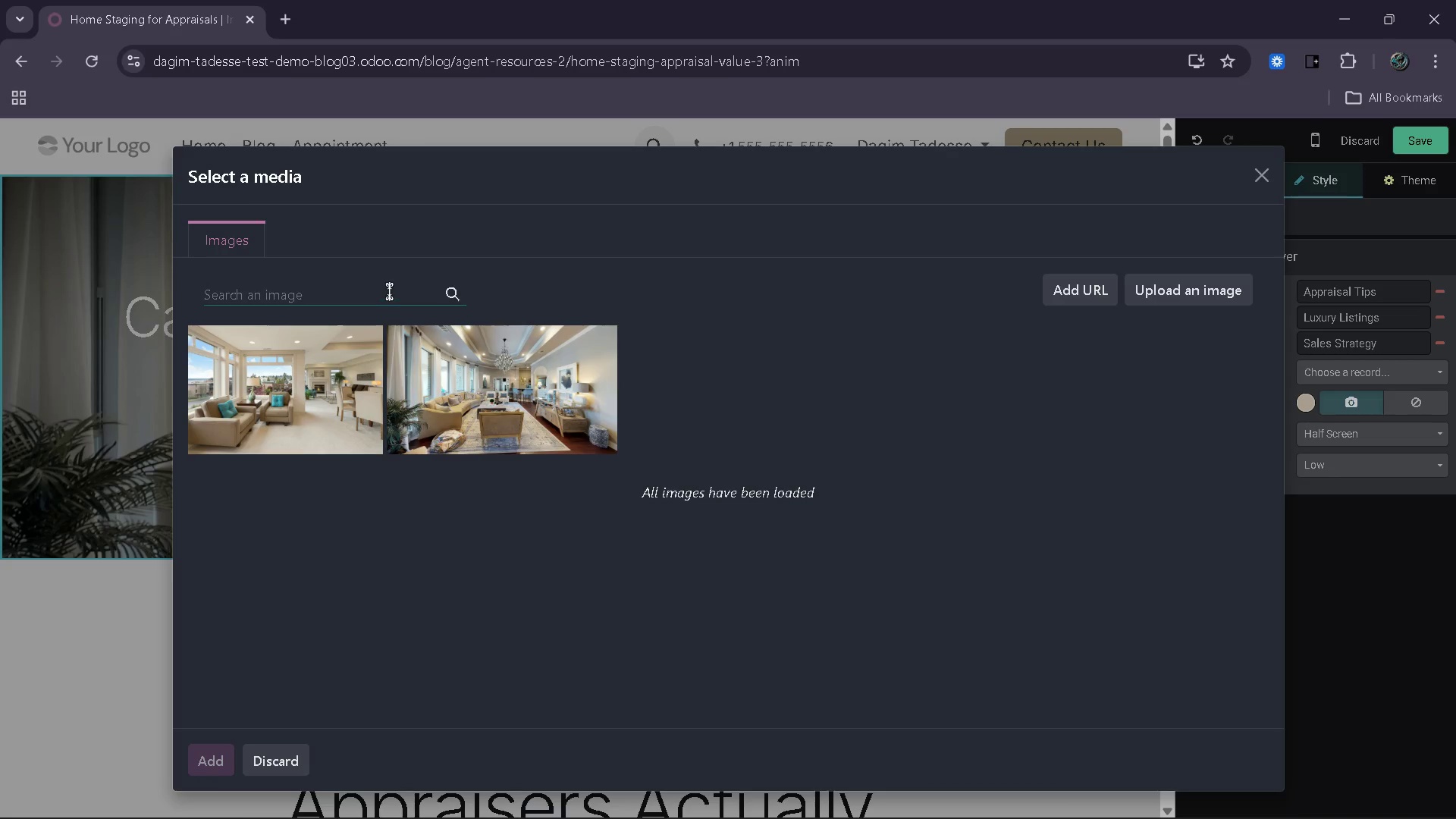 
type(luxury staged home )
 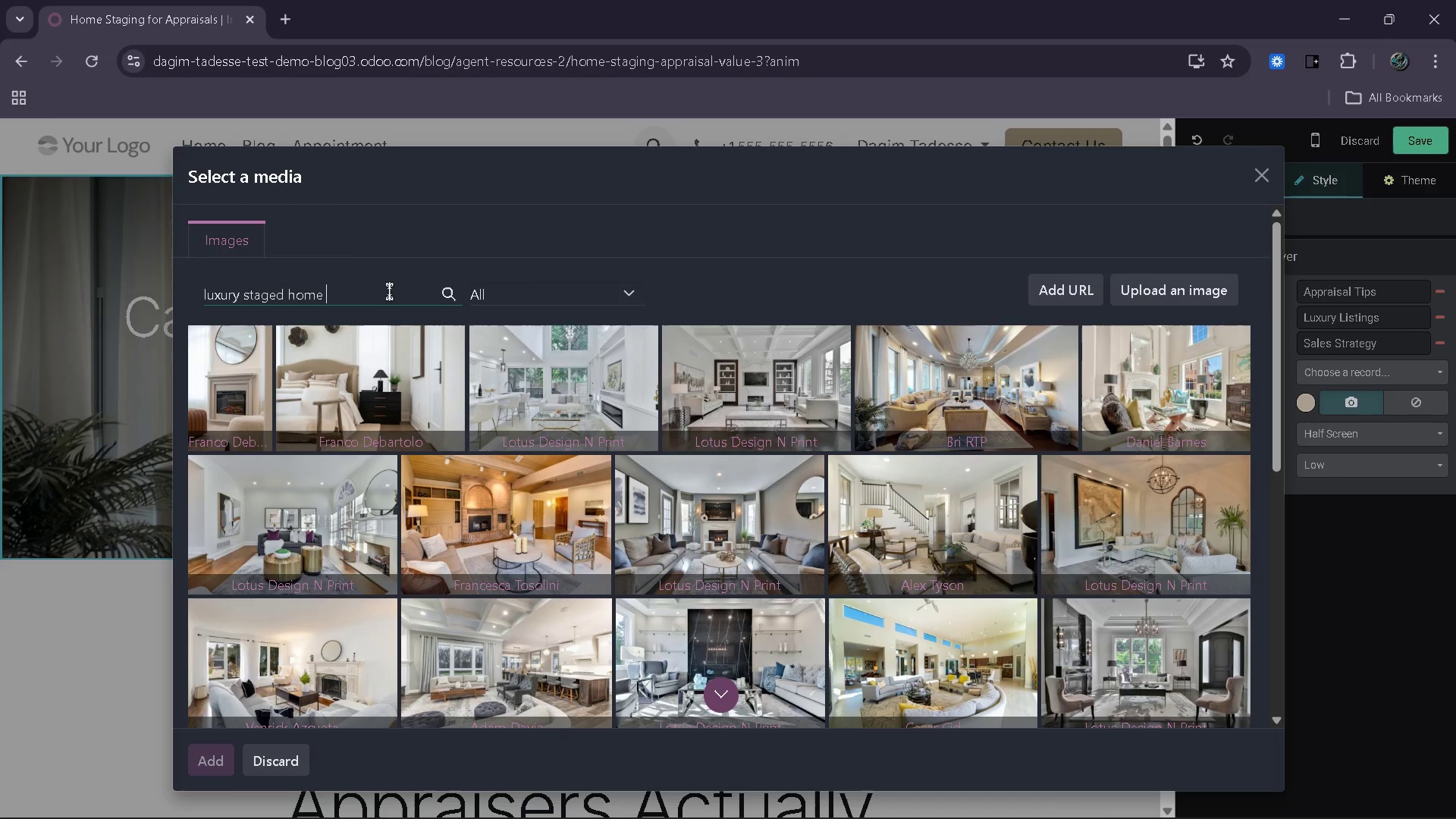 
wait(13.91)
 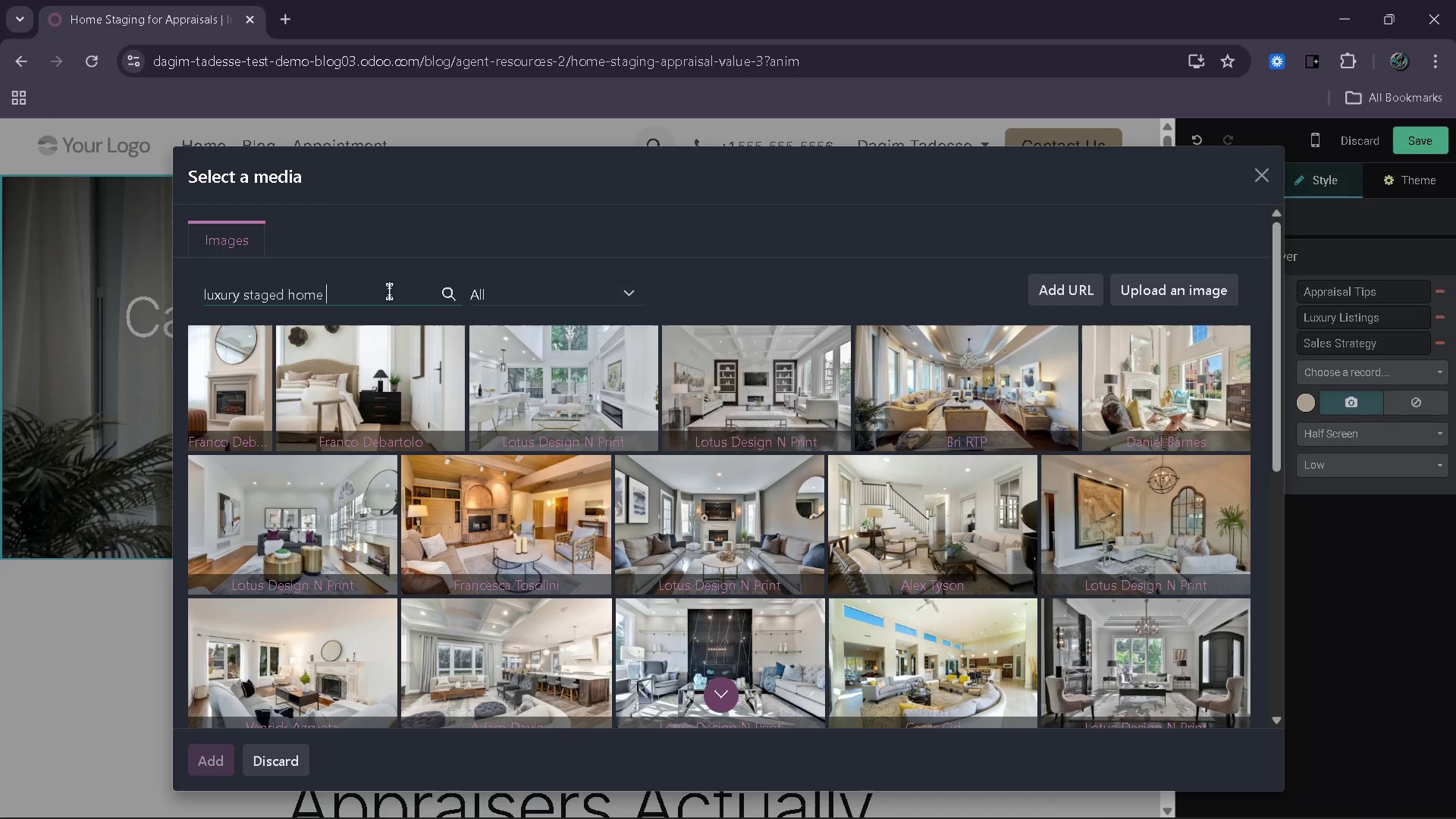 
type(before after)
 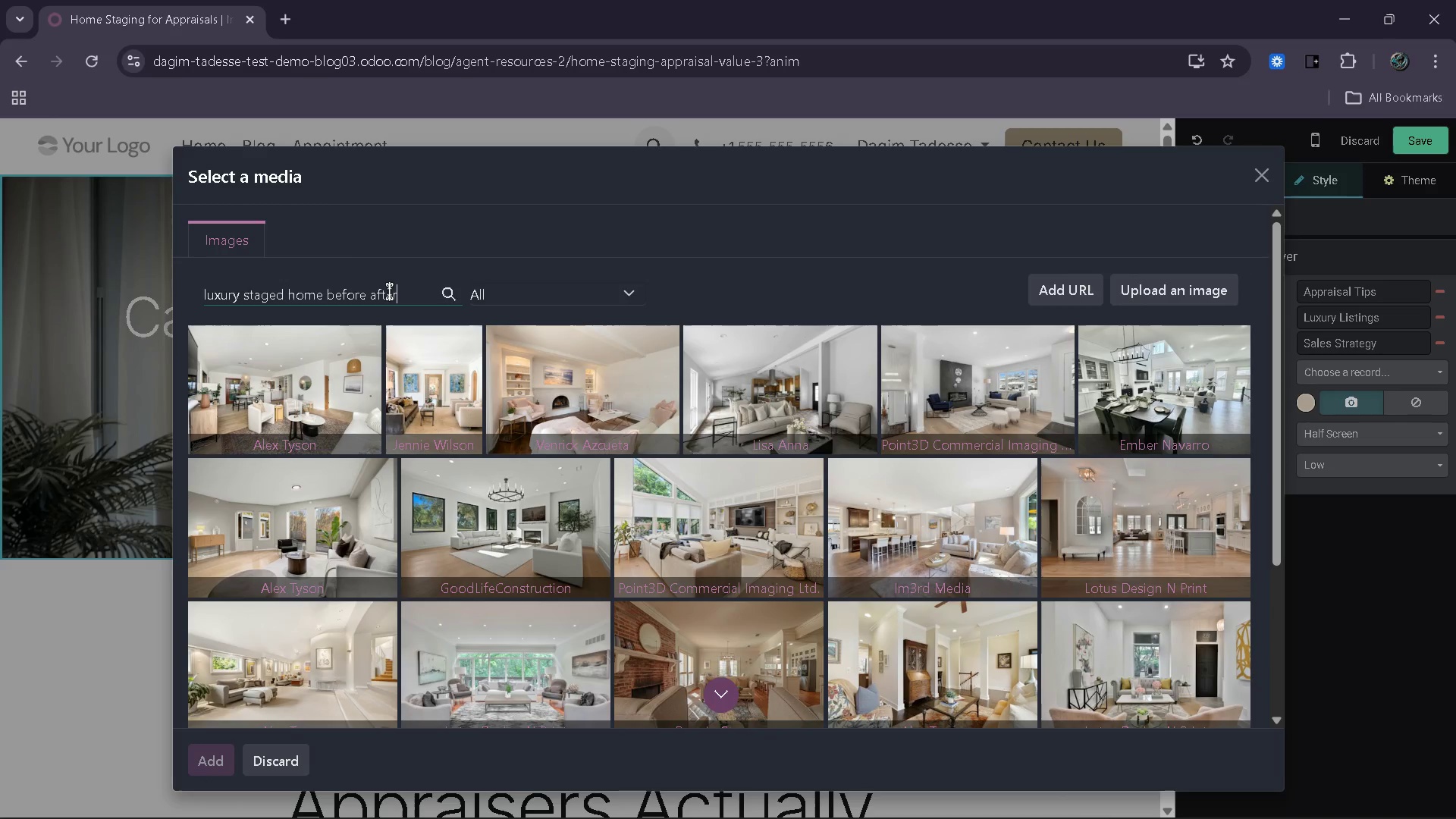 
wait(11.86)
 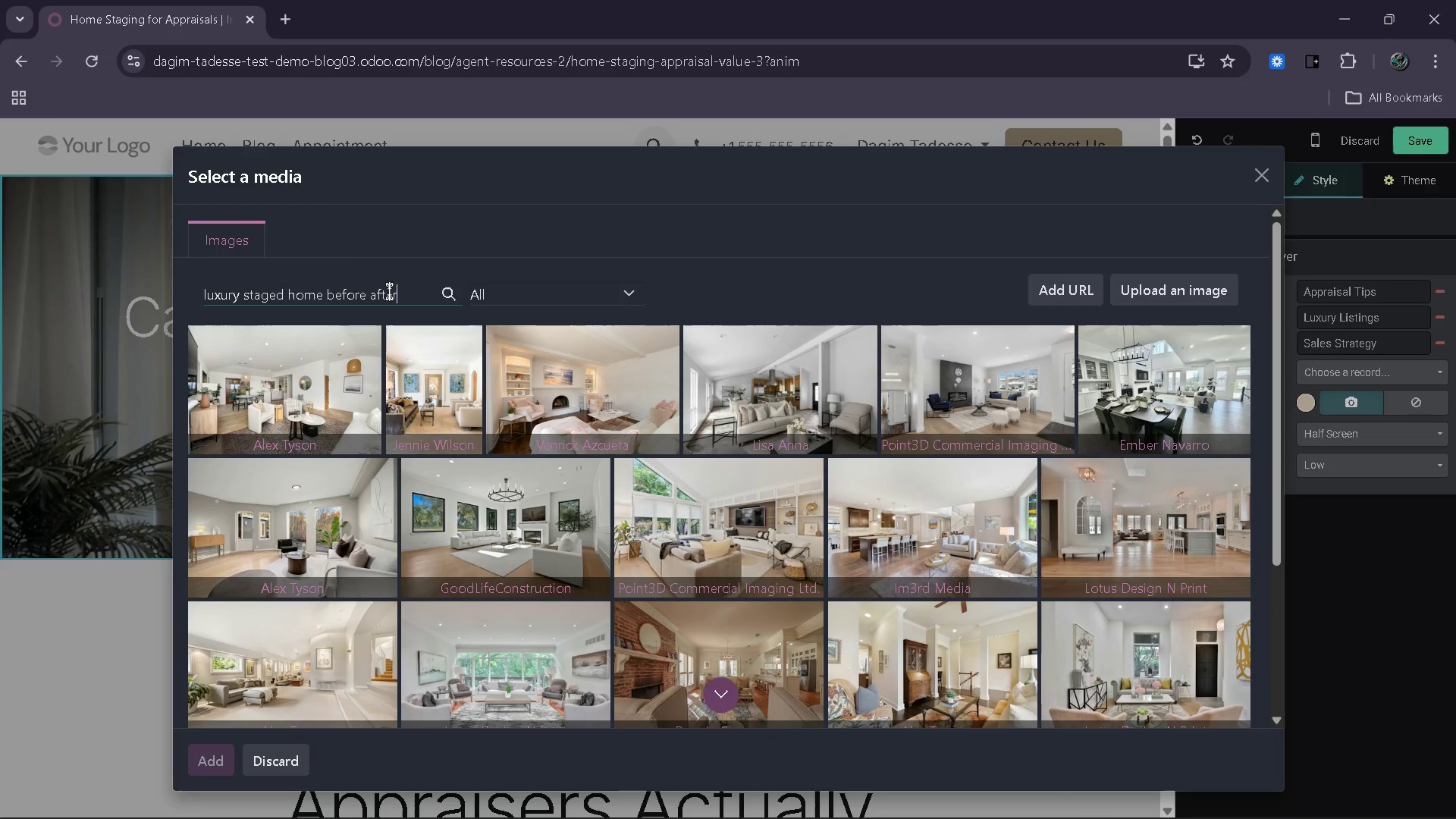 
left_click([722, 701])
 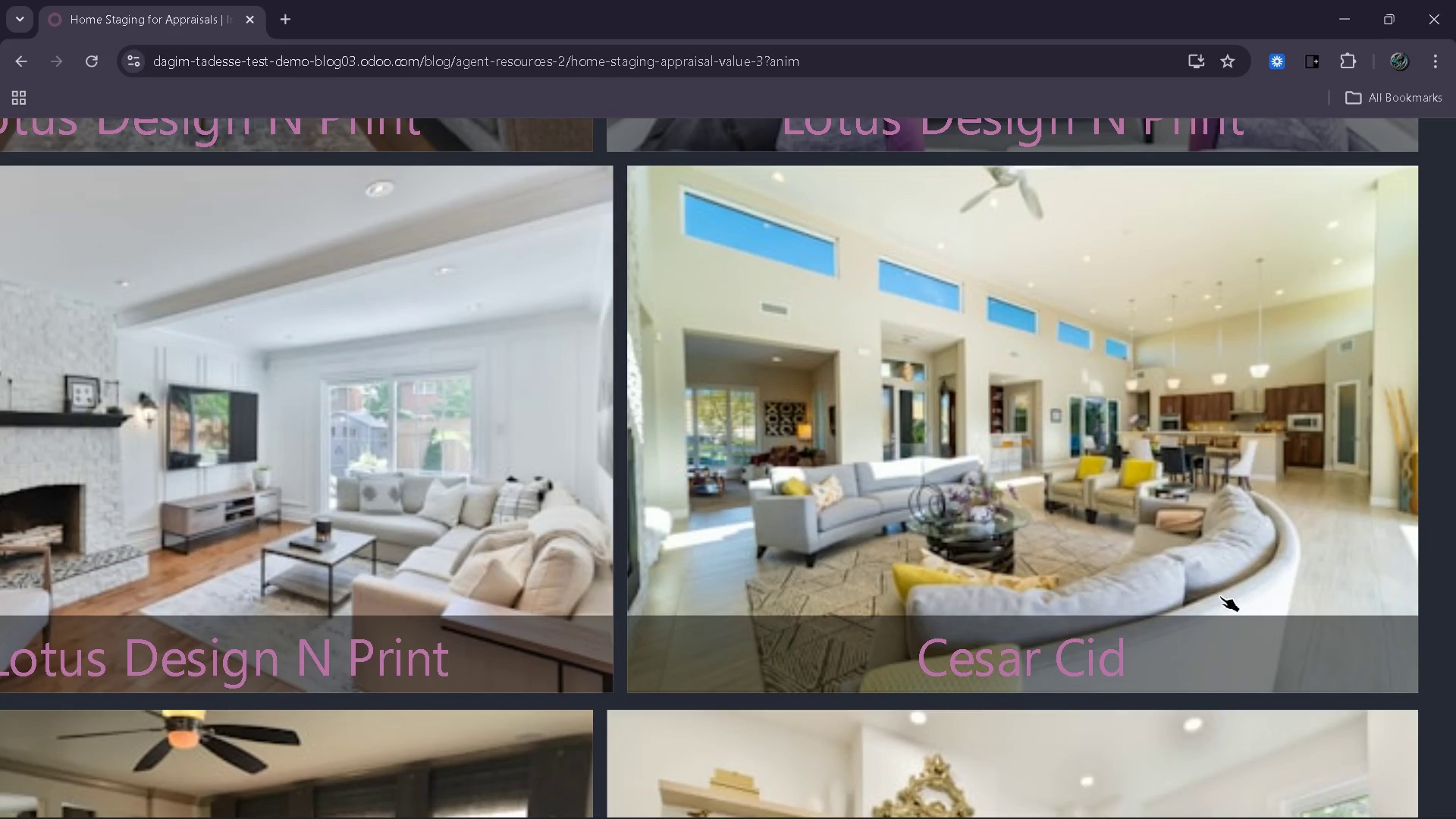 
wait(48.77)
 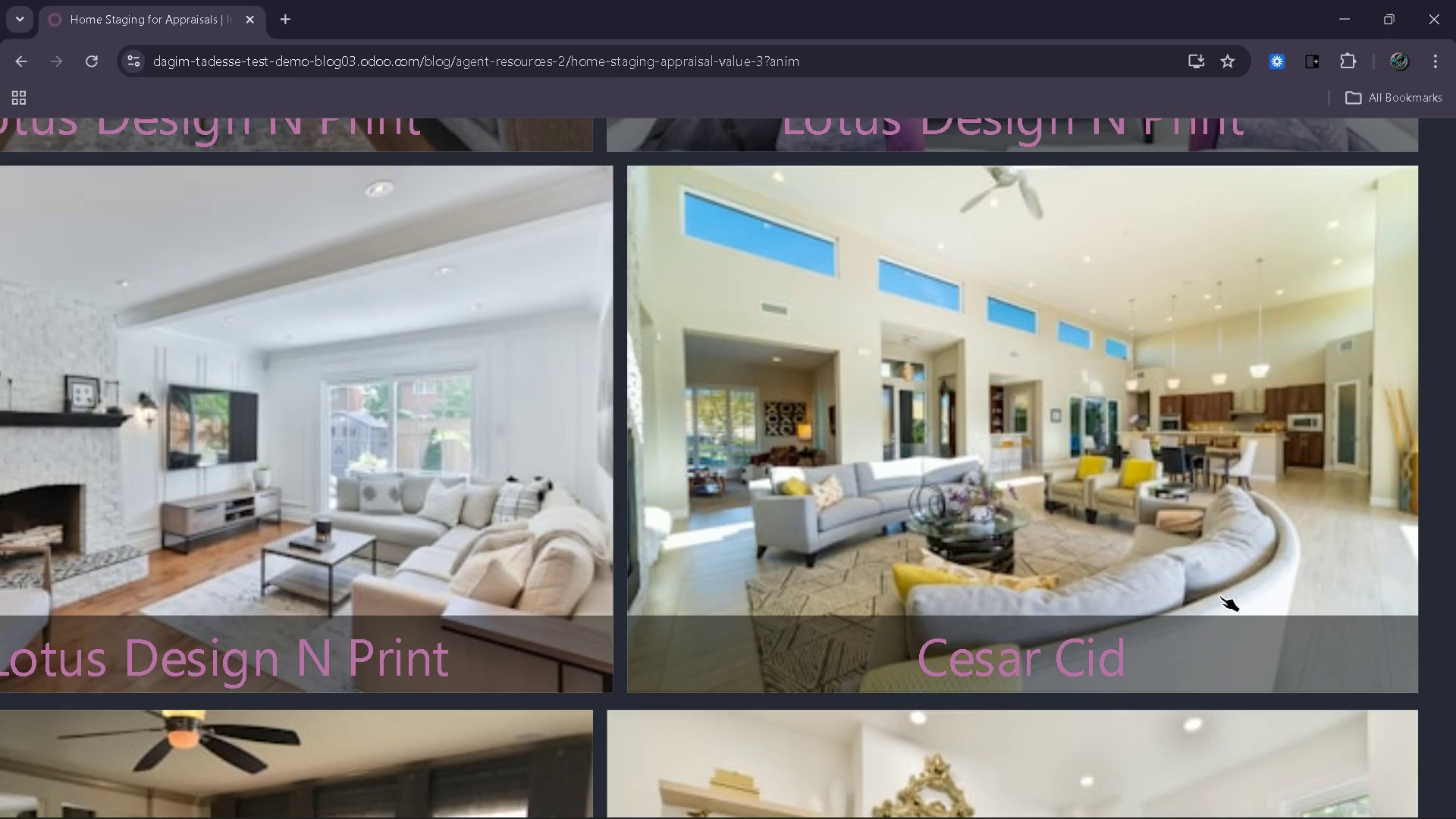 
left_click([1073, 565])
 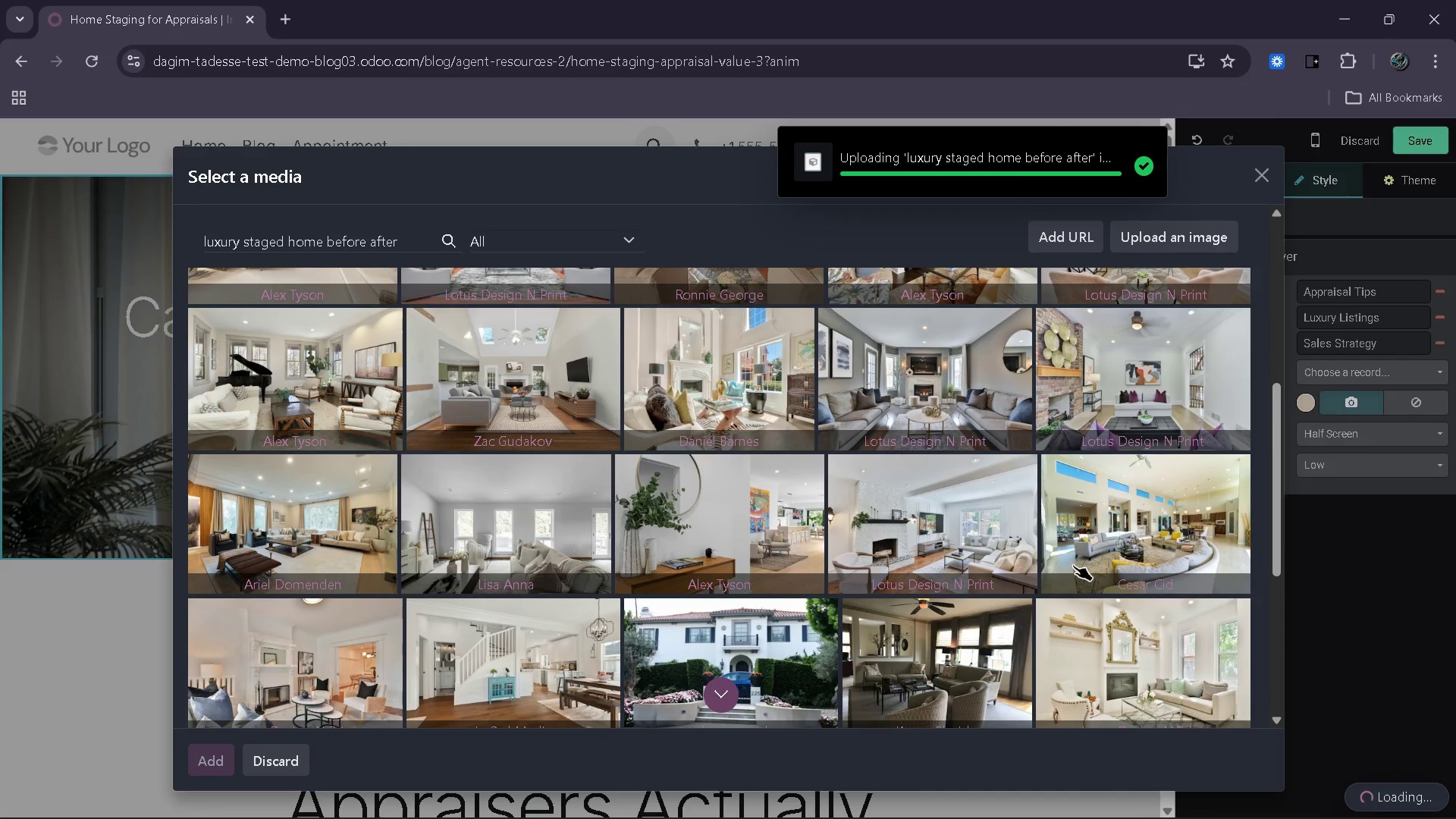 
wait(8.31)
 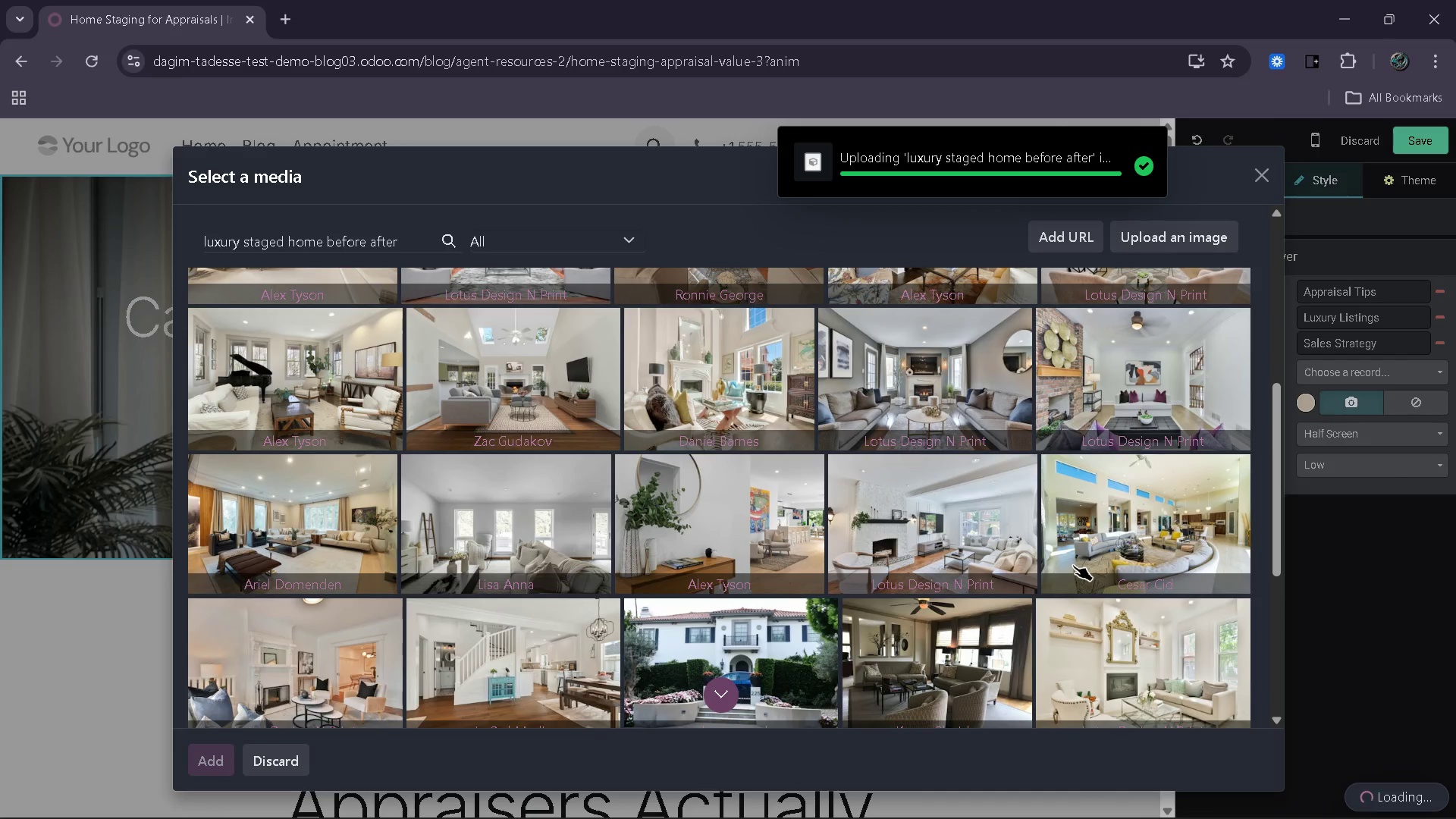 
left_click_drag(start_coordinate=[836, 620], to_coordinate=[792, 624])
 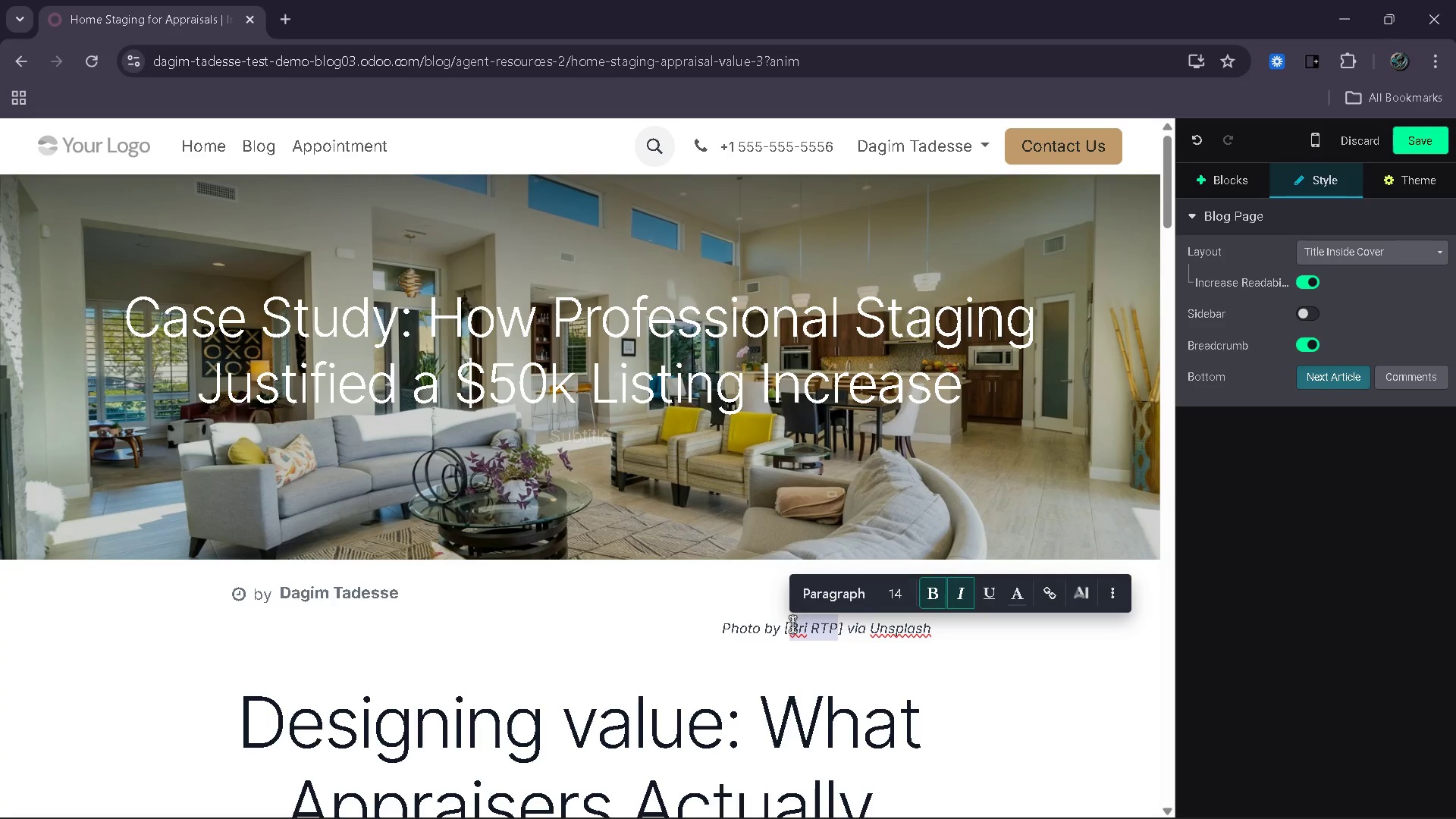 
type(Cw)
key(Backspace)
type(esar)
 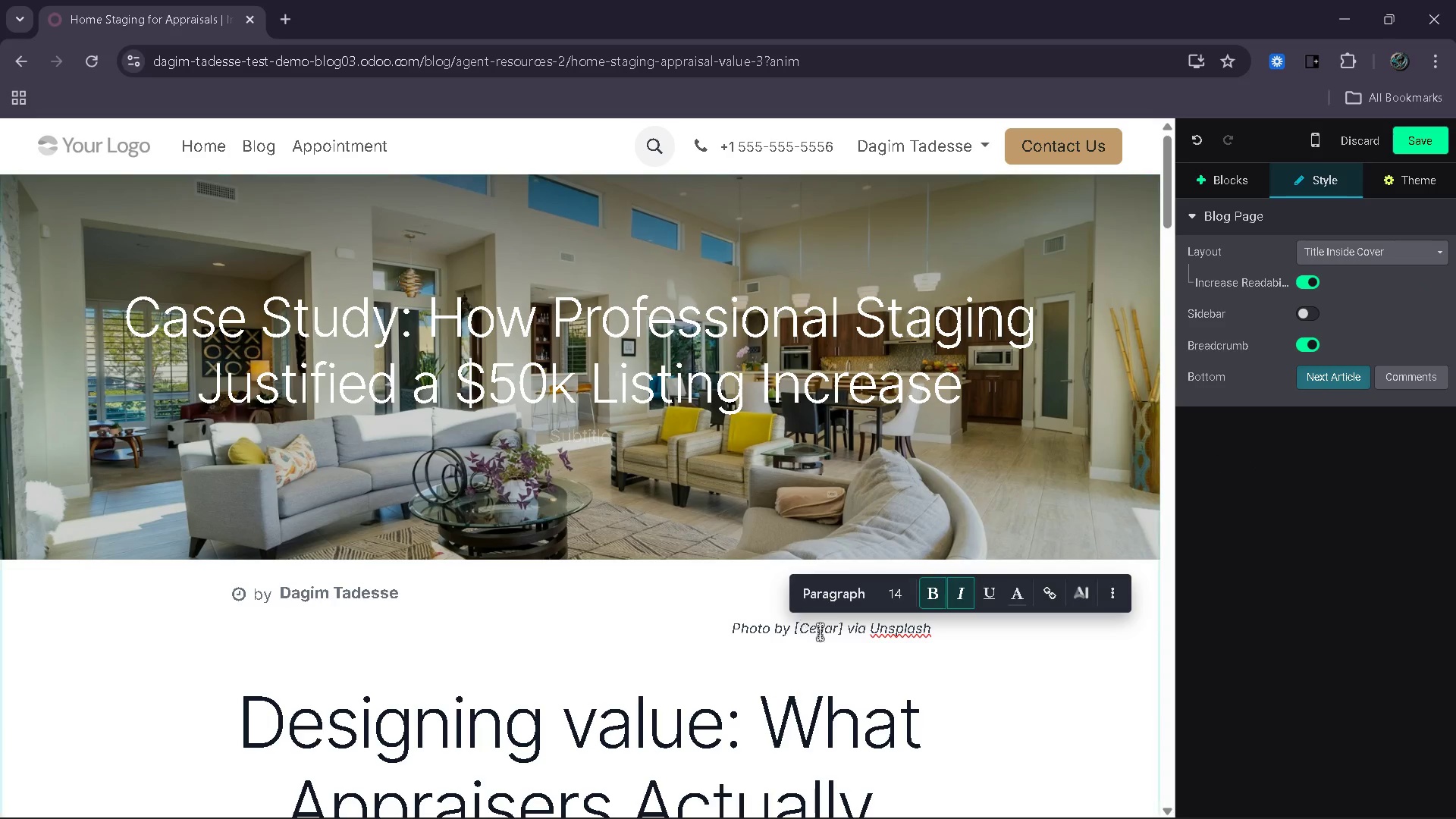 
type( Cid)
 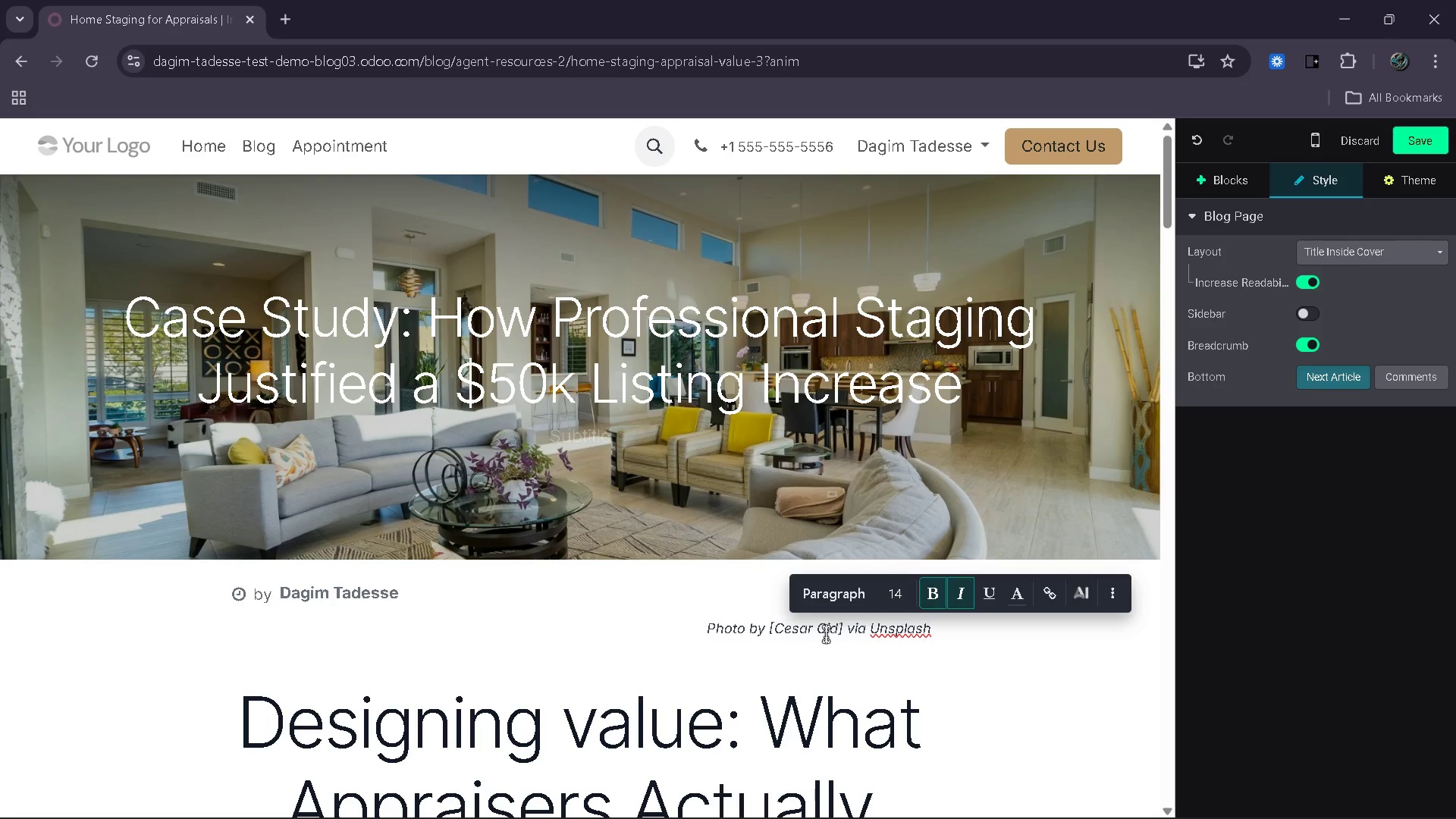 
wait(7.39)
 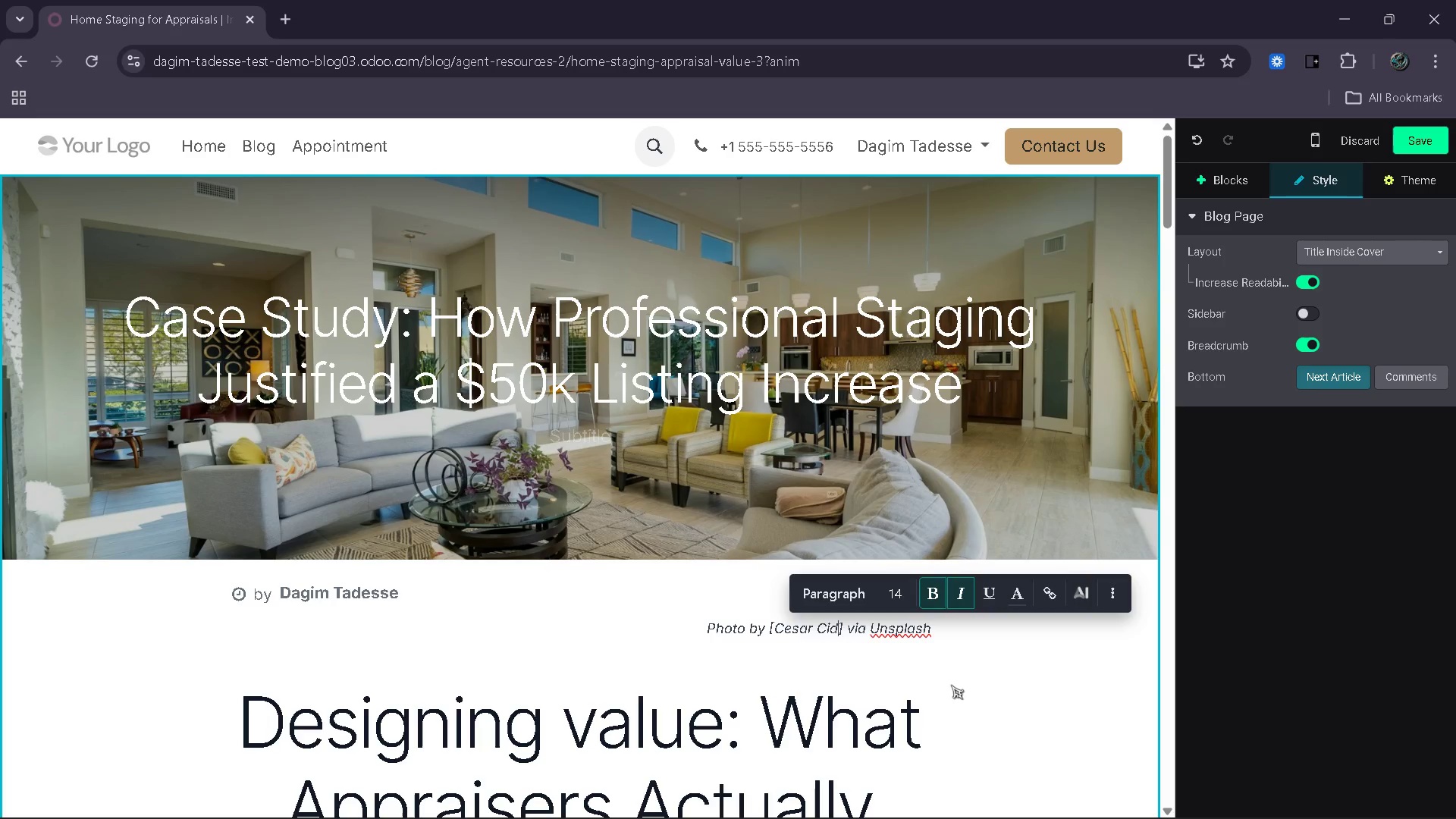 
double_click([471, 444])
 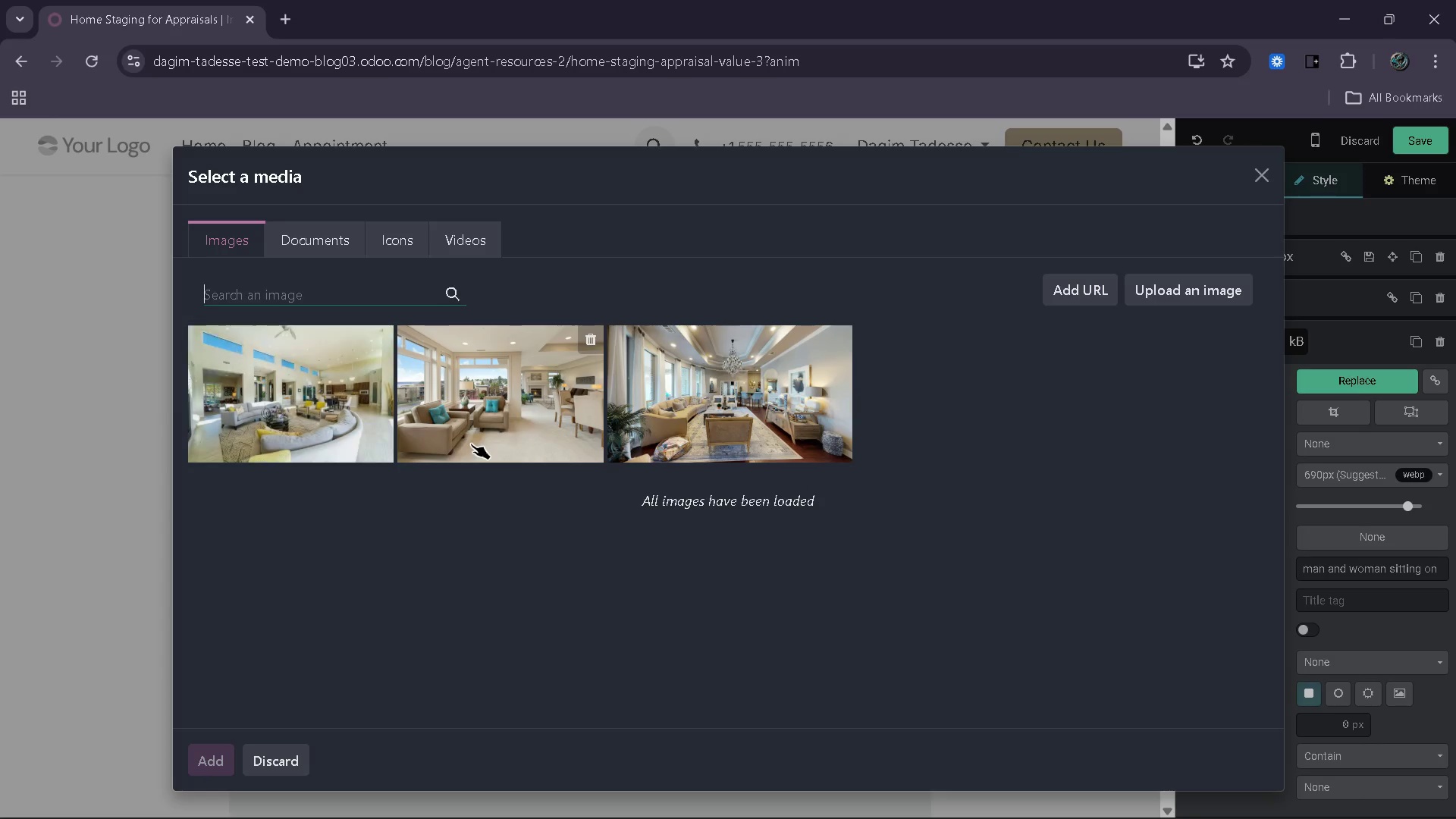 
wait(8.67)
 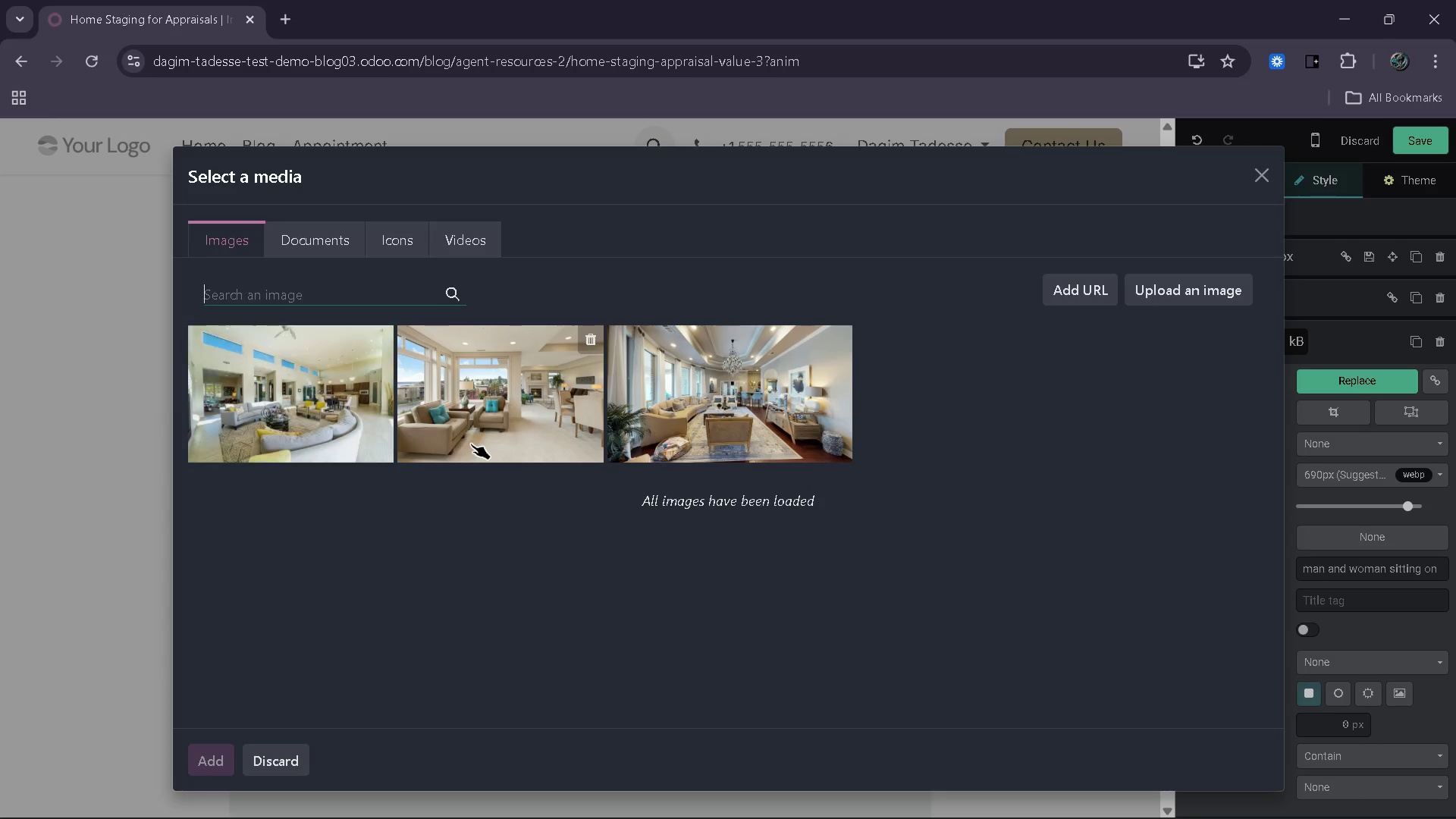 
left_click([305, 287])
 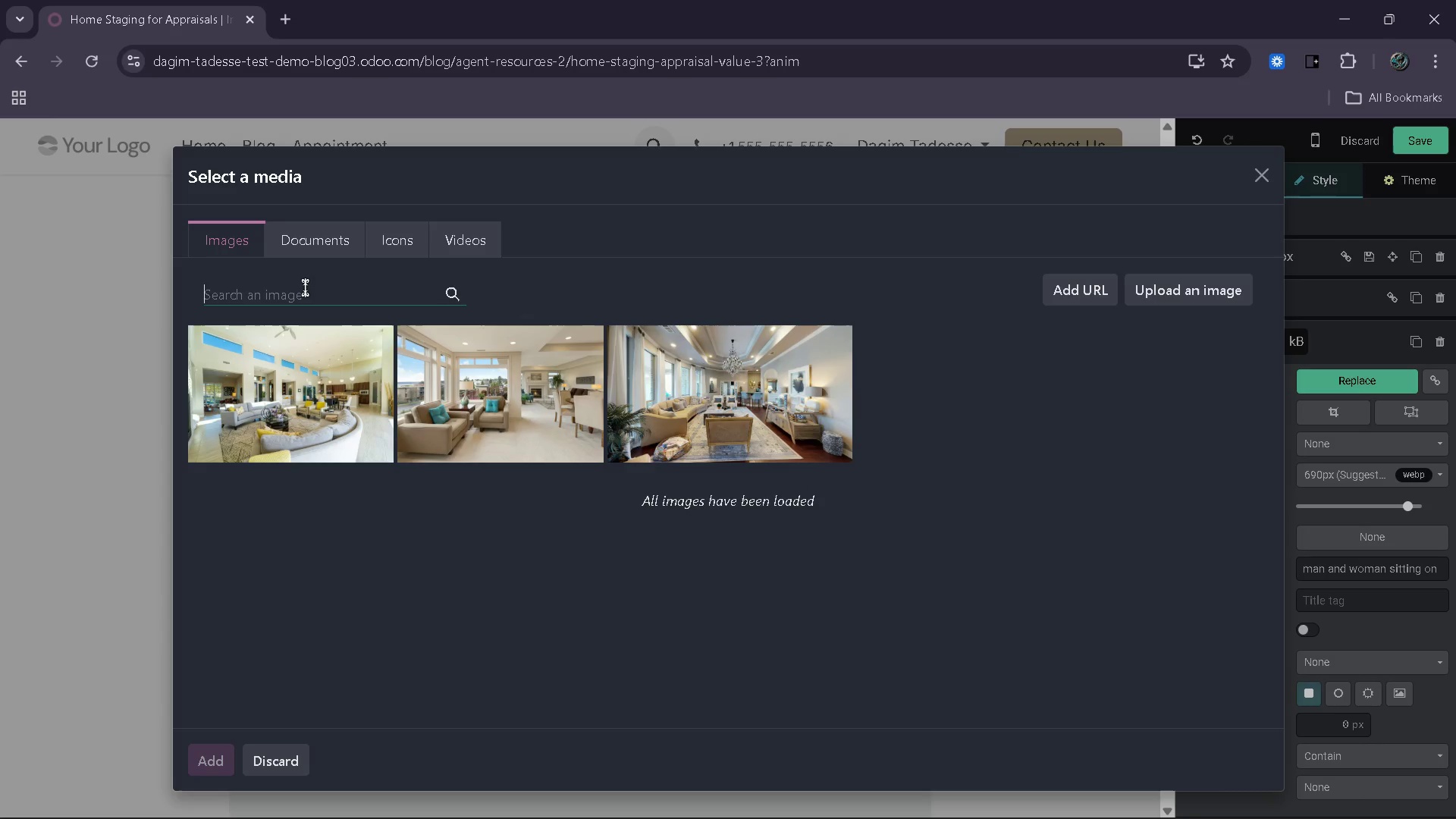 
type(luxury living room staging)
 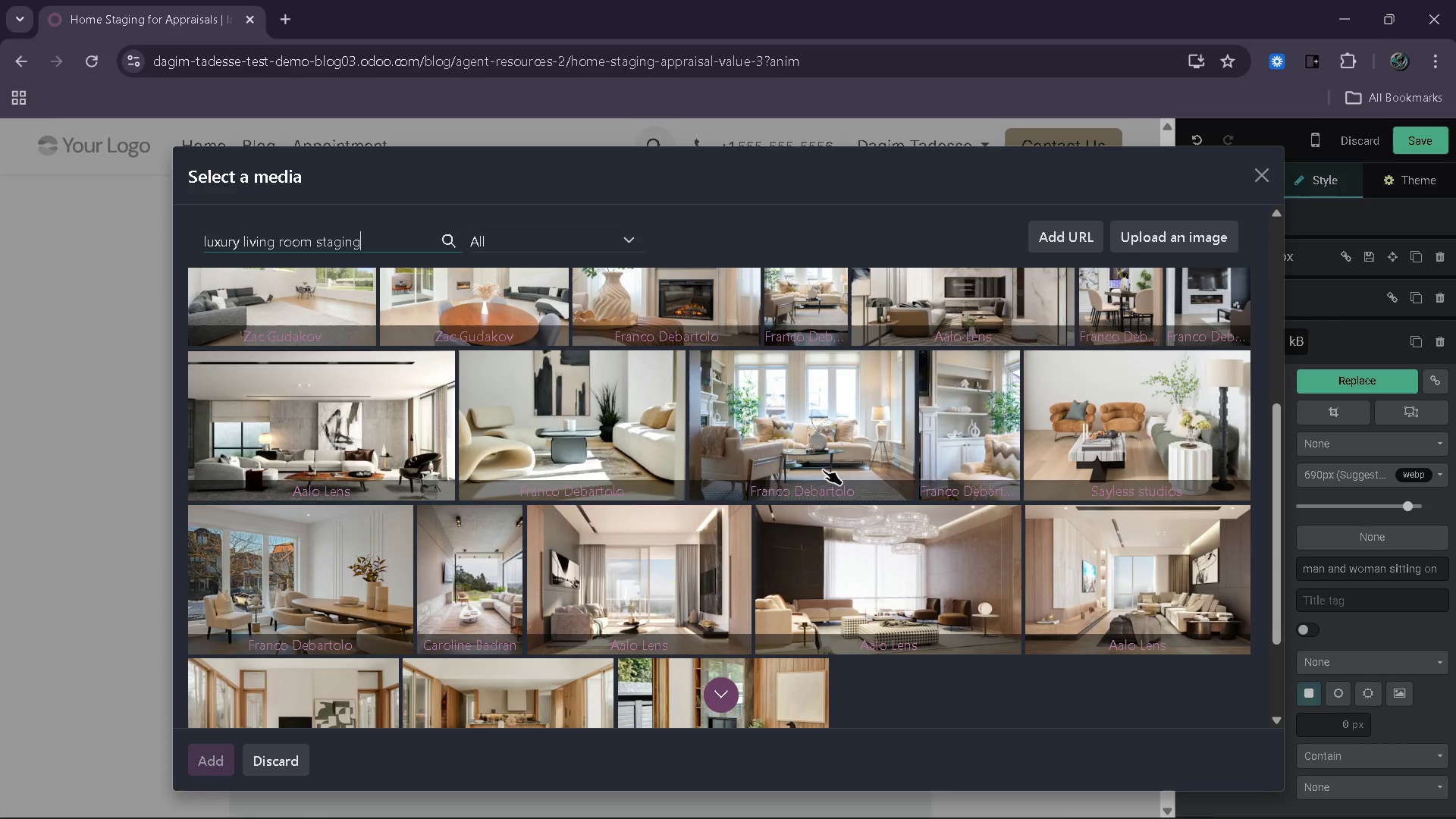 
wait(22.36)
 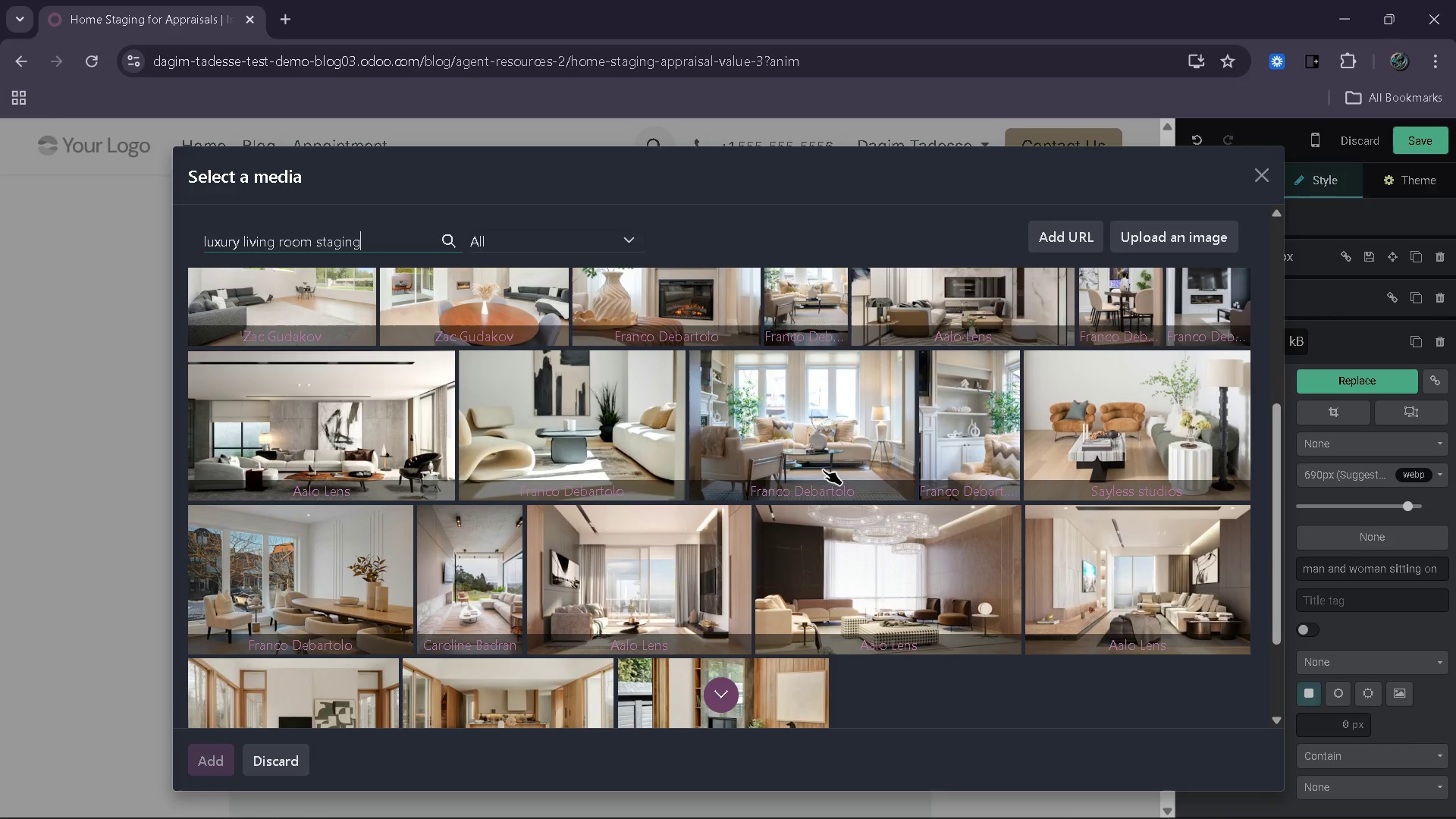 
left_click([720, 695])
 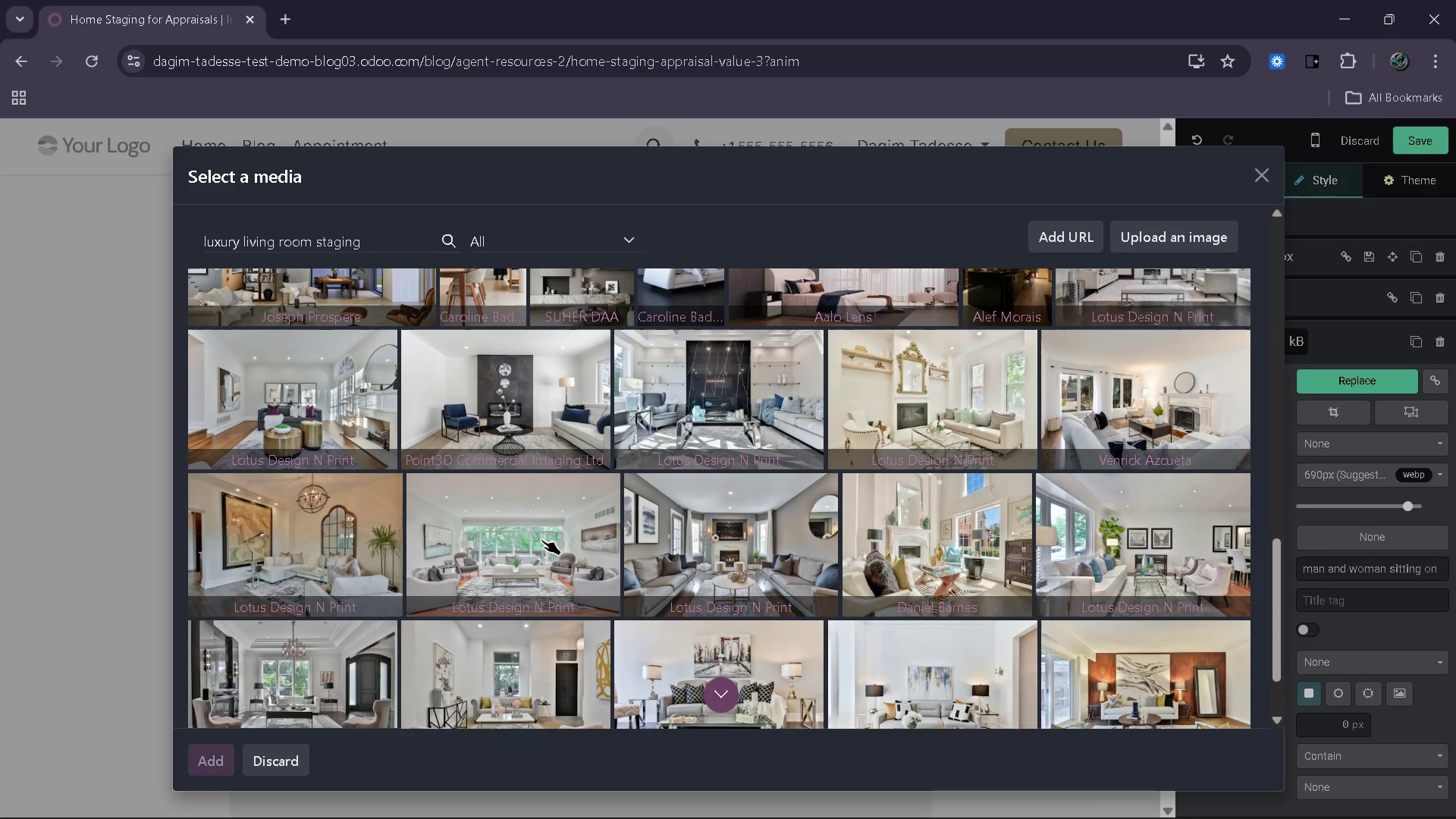 
wait(33.39)
 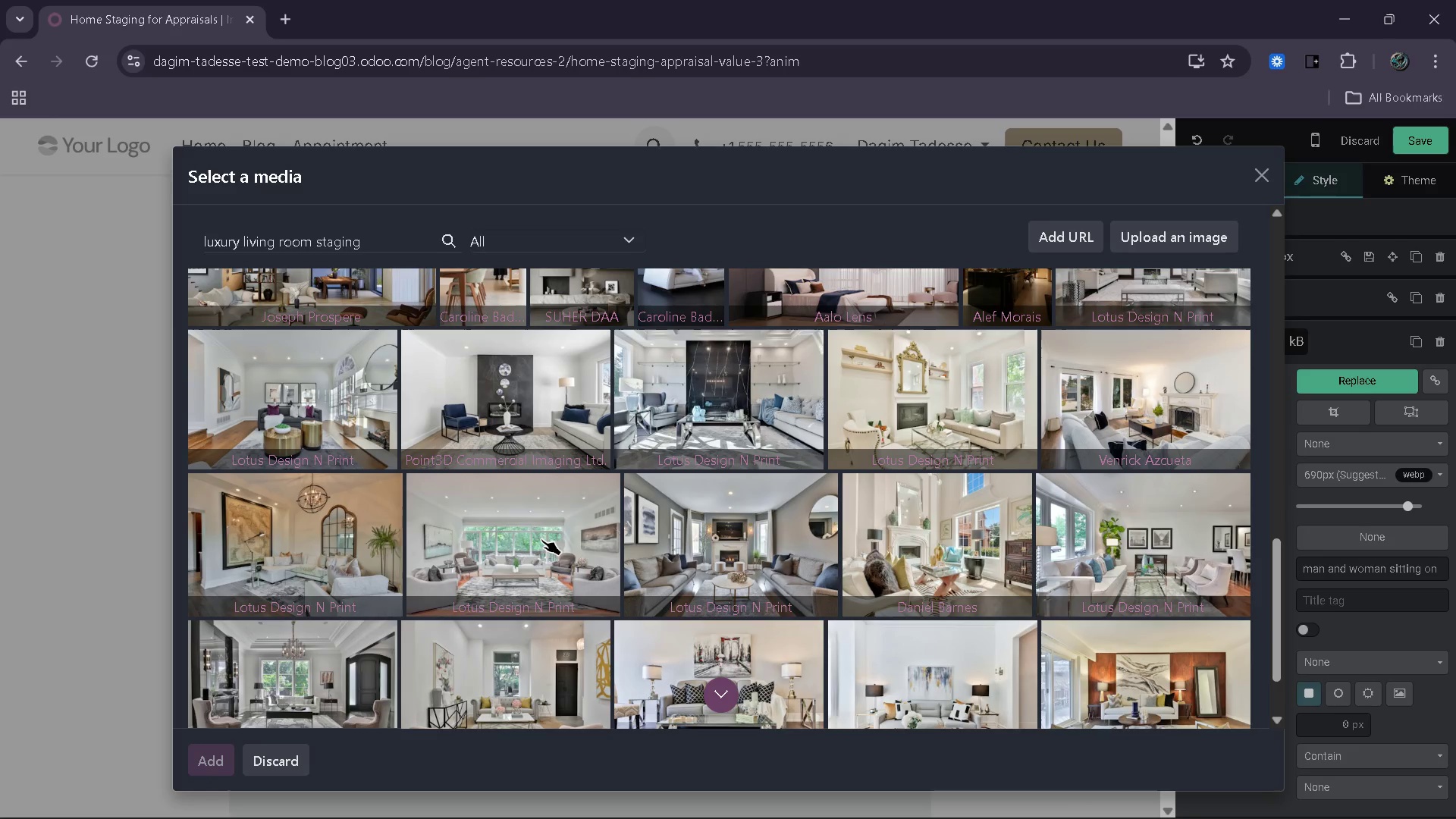 
left_click([483, 584])
 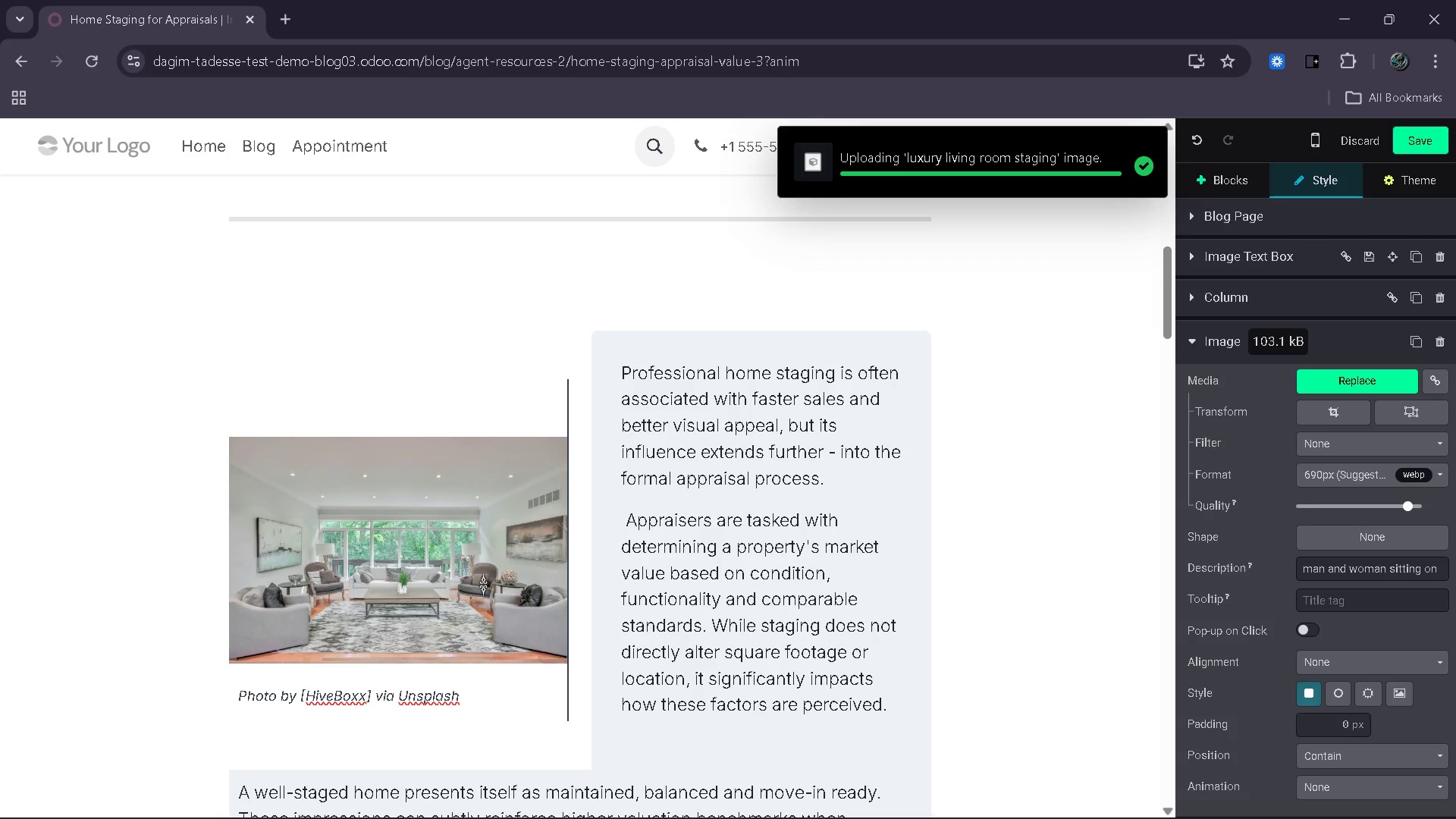 
wait(9.88)
 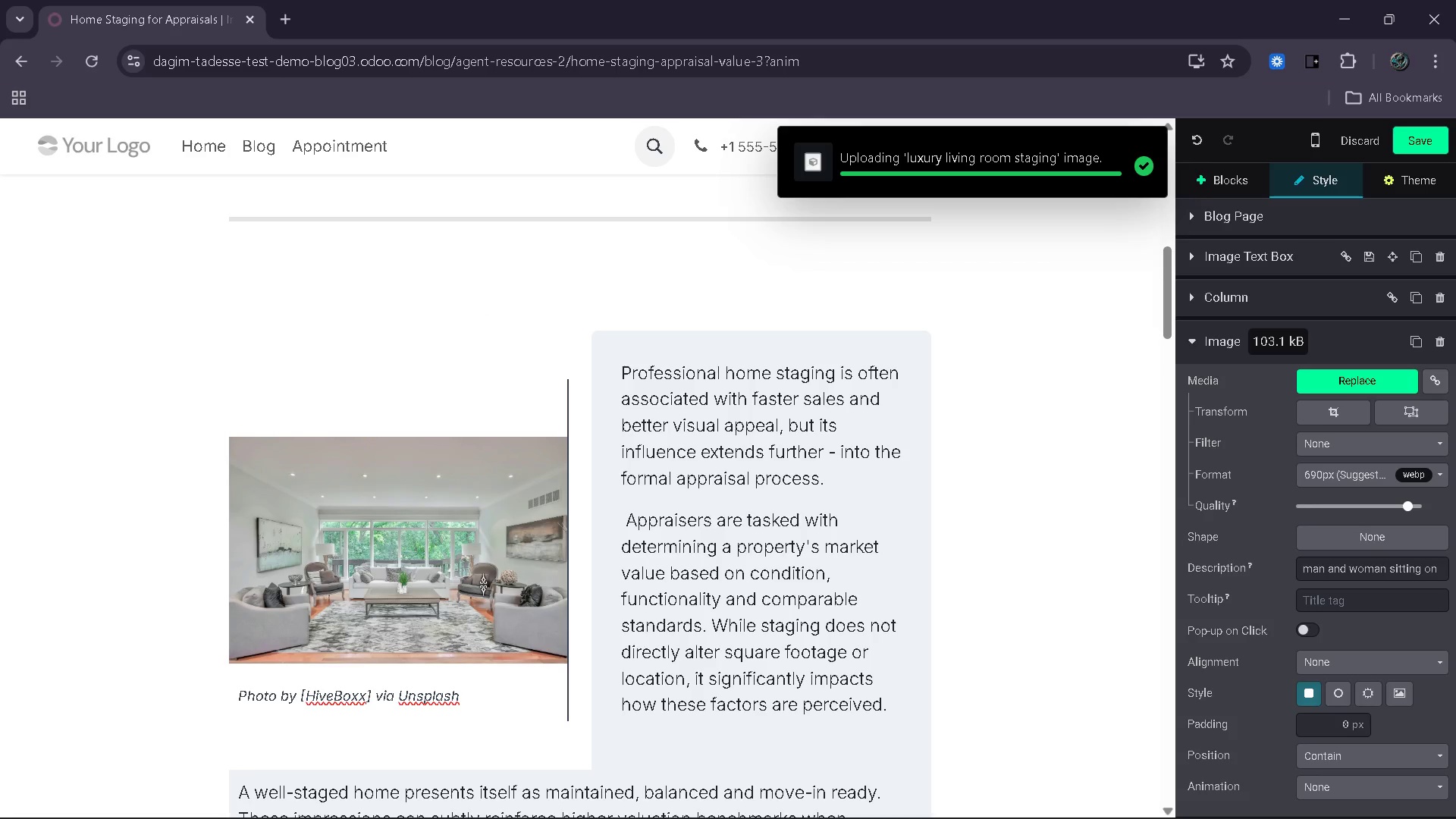 
left_click_drag(start_coordinate=[663, 723], to_coordinate=[797, 718])
 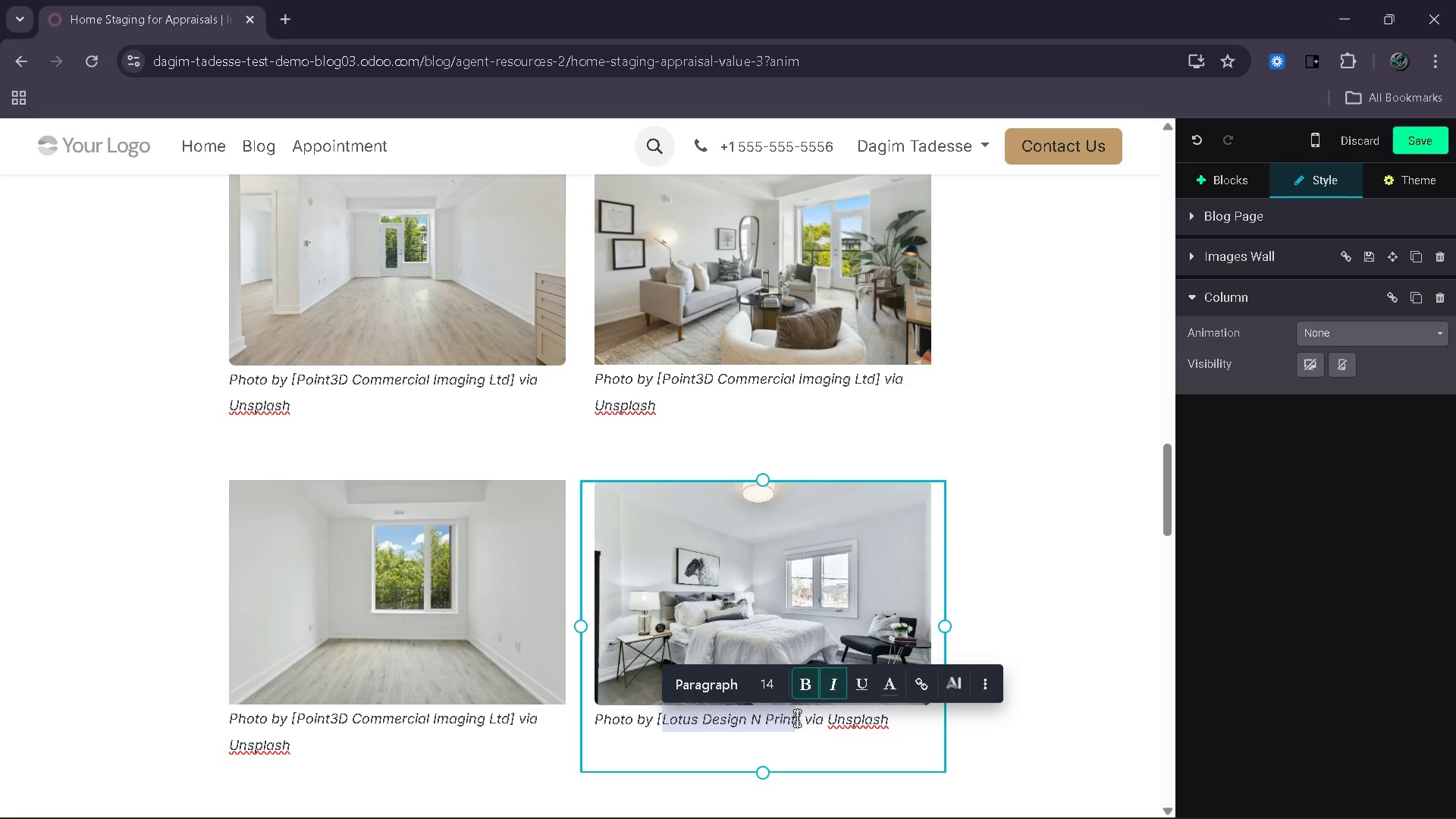 
key(Control+C)
 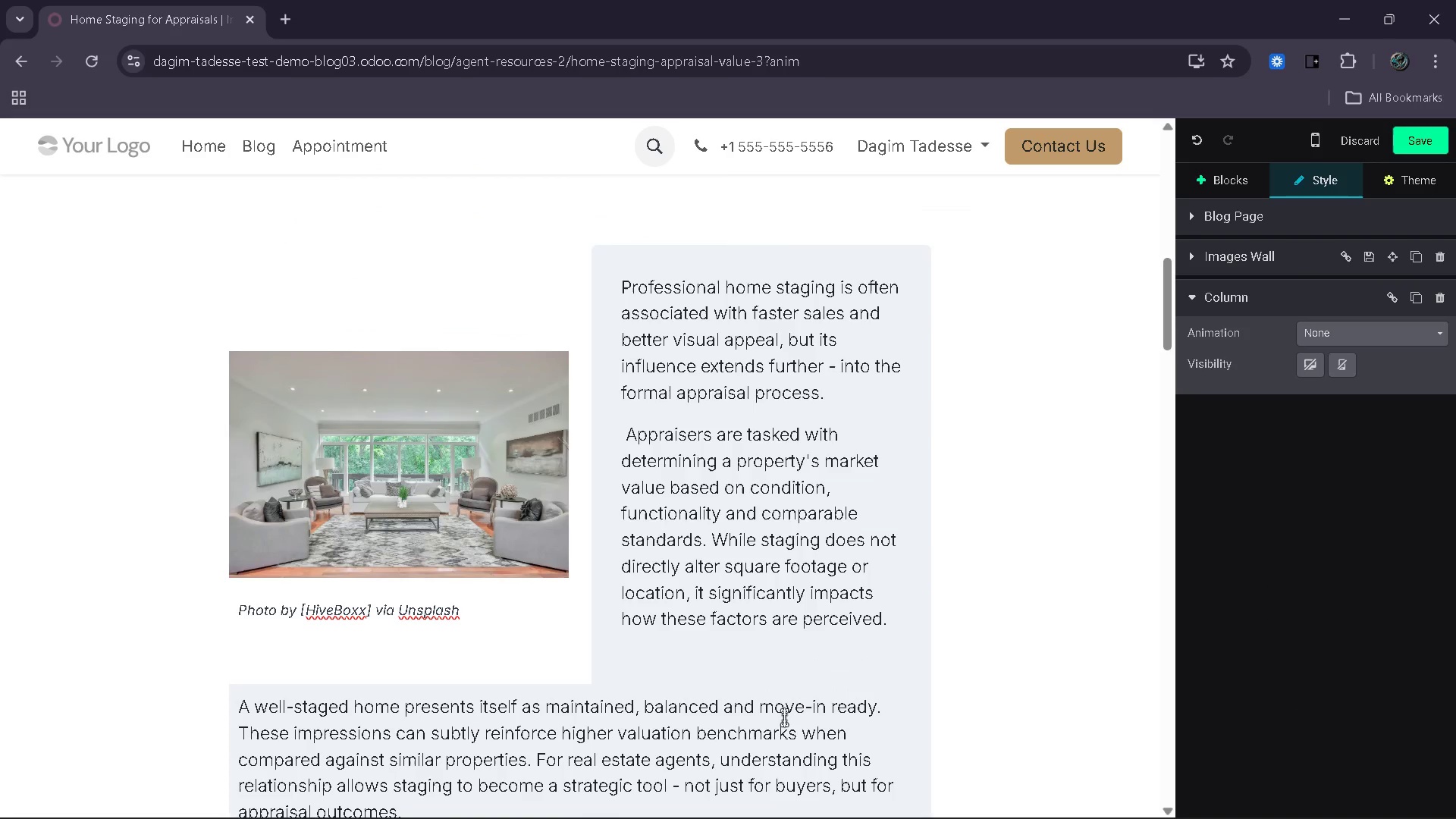 
wait(6.75)
 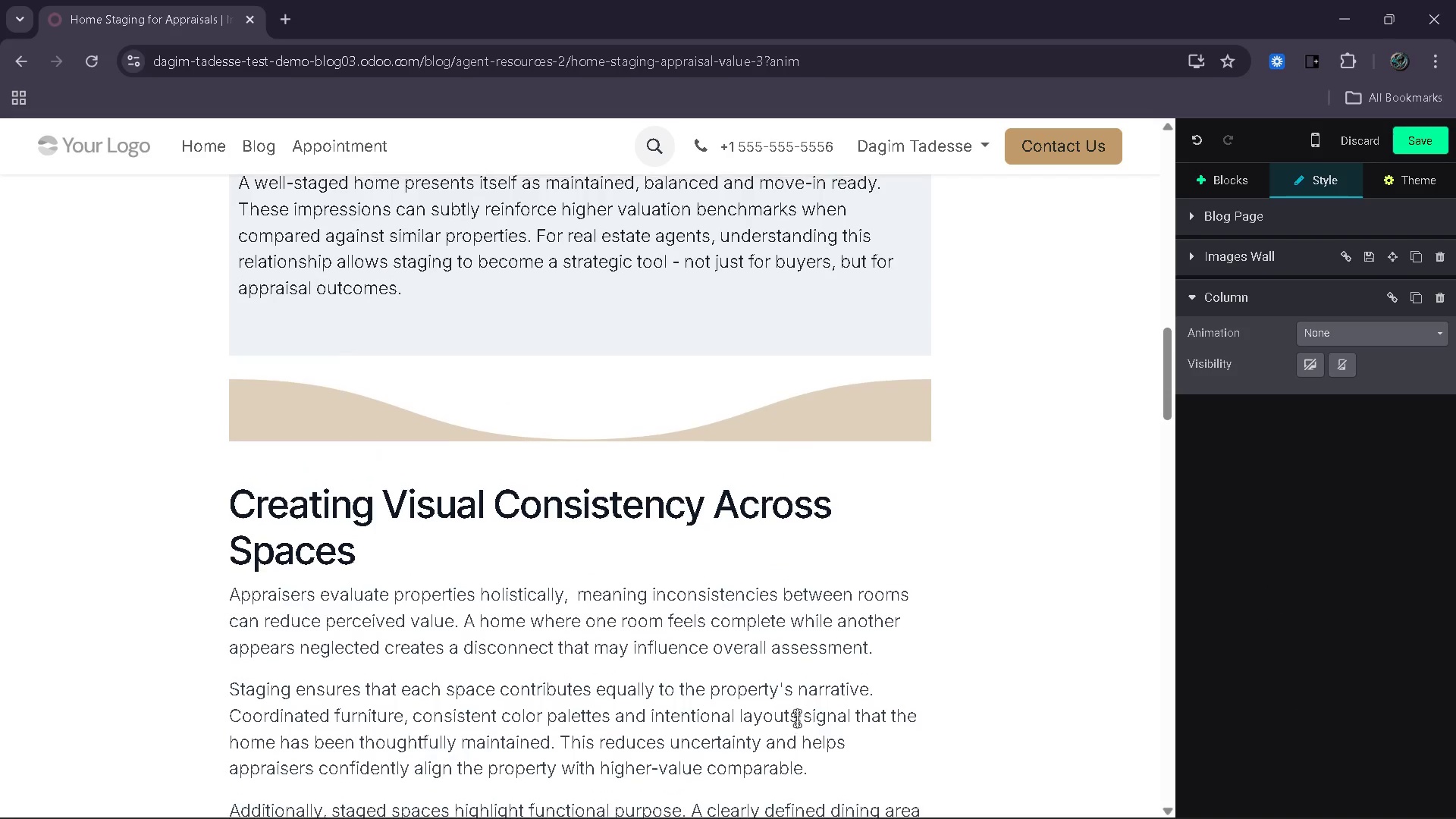 
left_click_drag(start_coordinate=[367, 609], to_coordinate=[303, 611])
 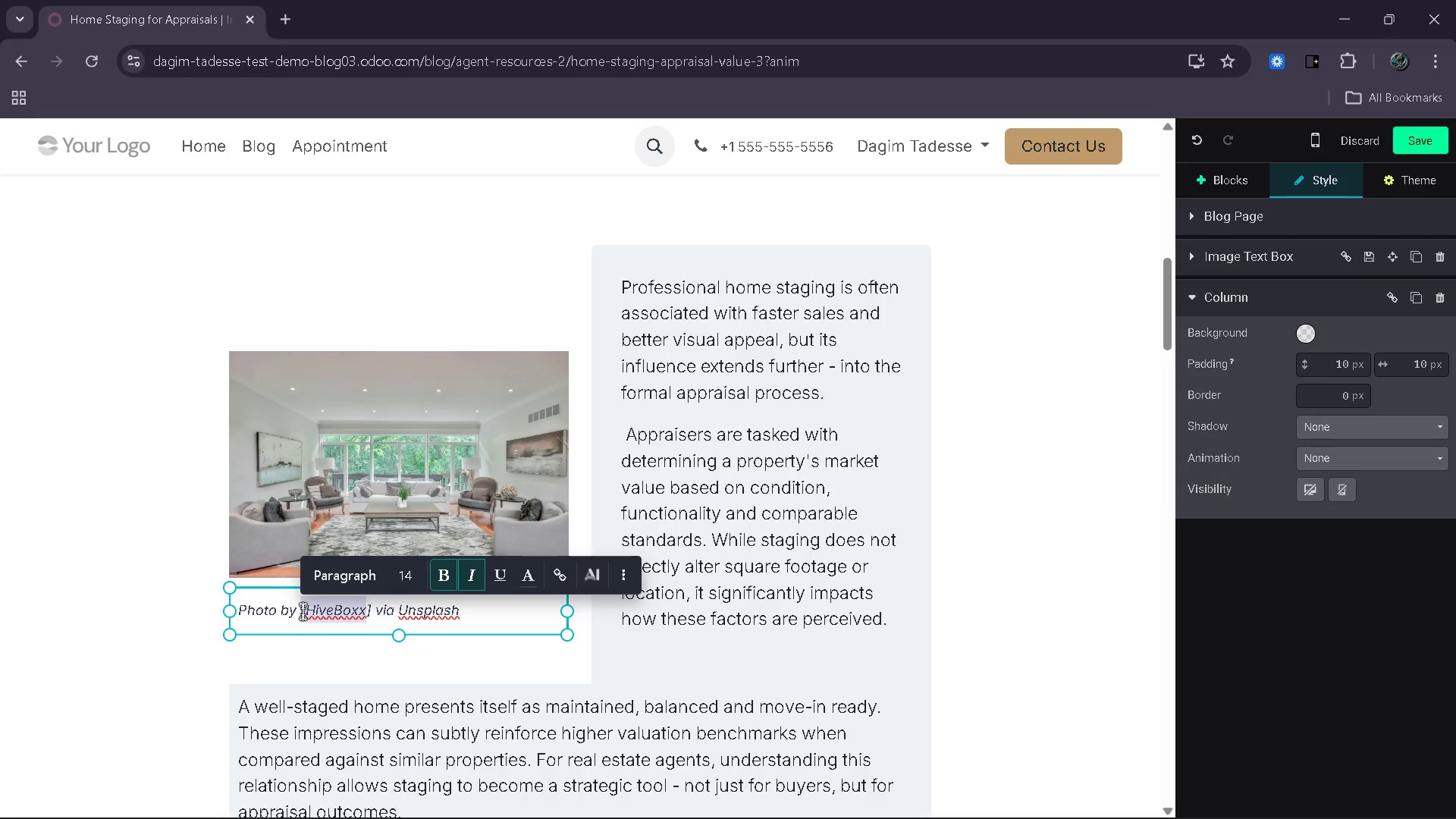 
key(BracketLeft)
 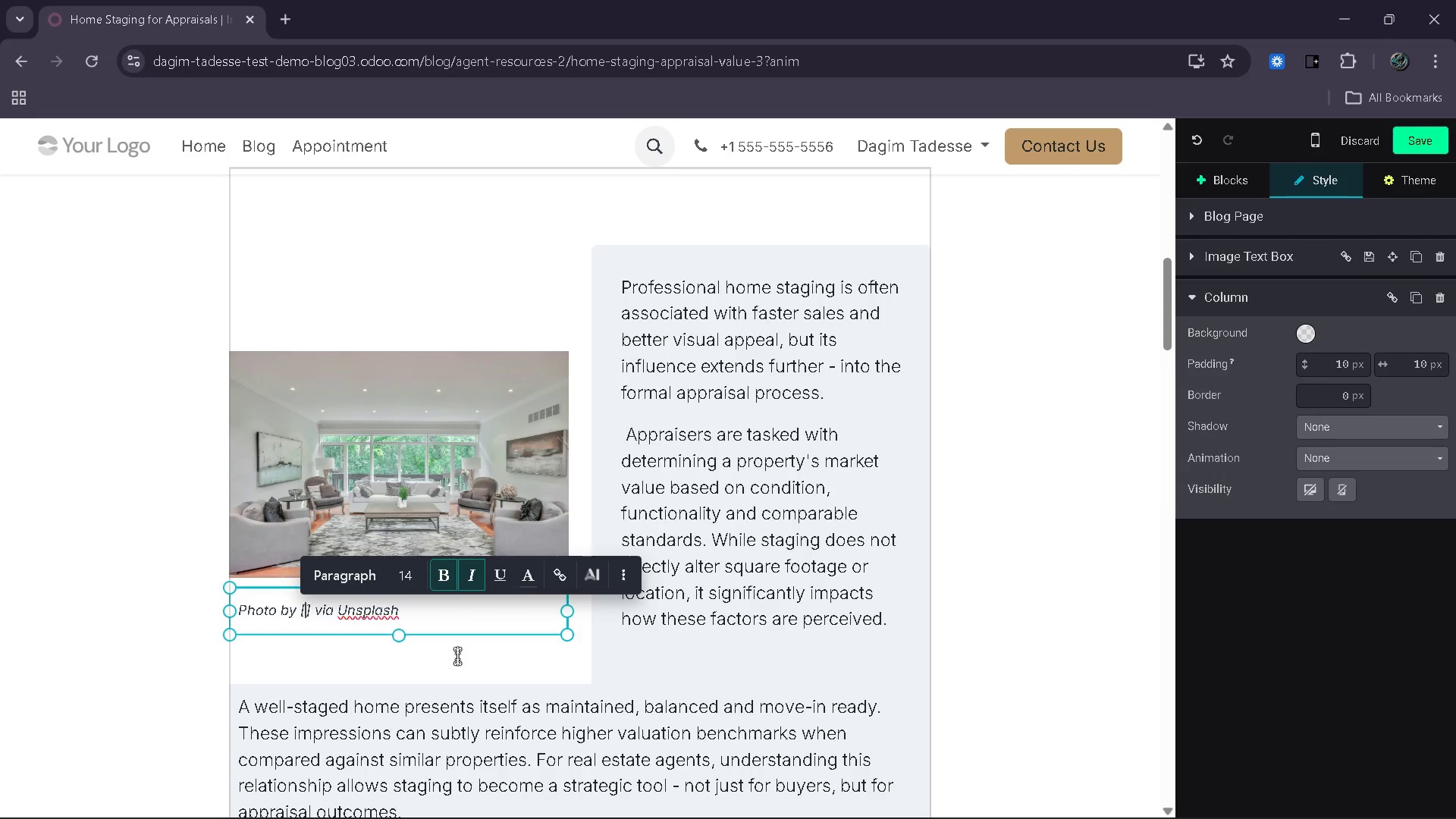 
key(Control+V)
 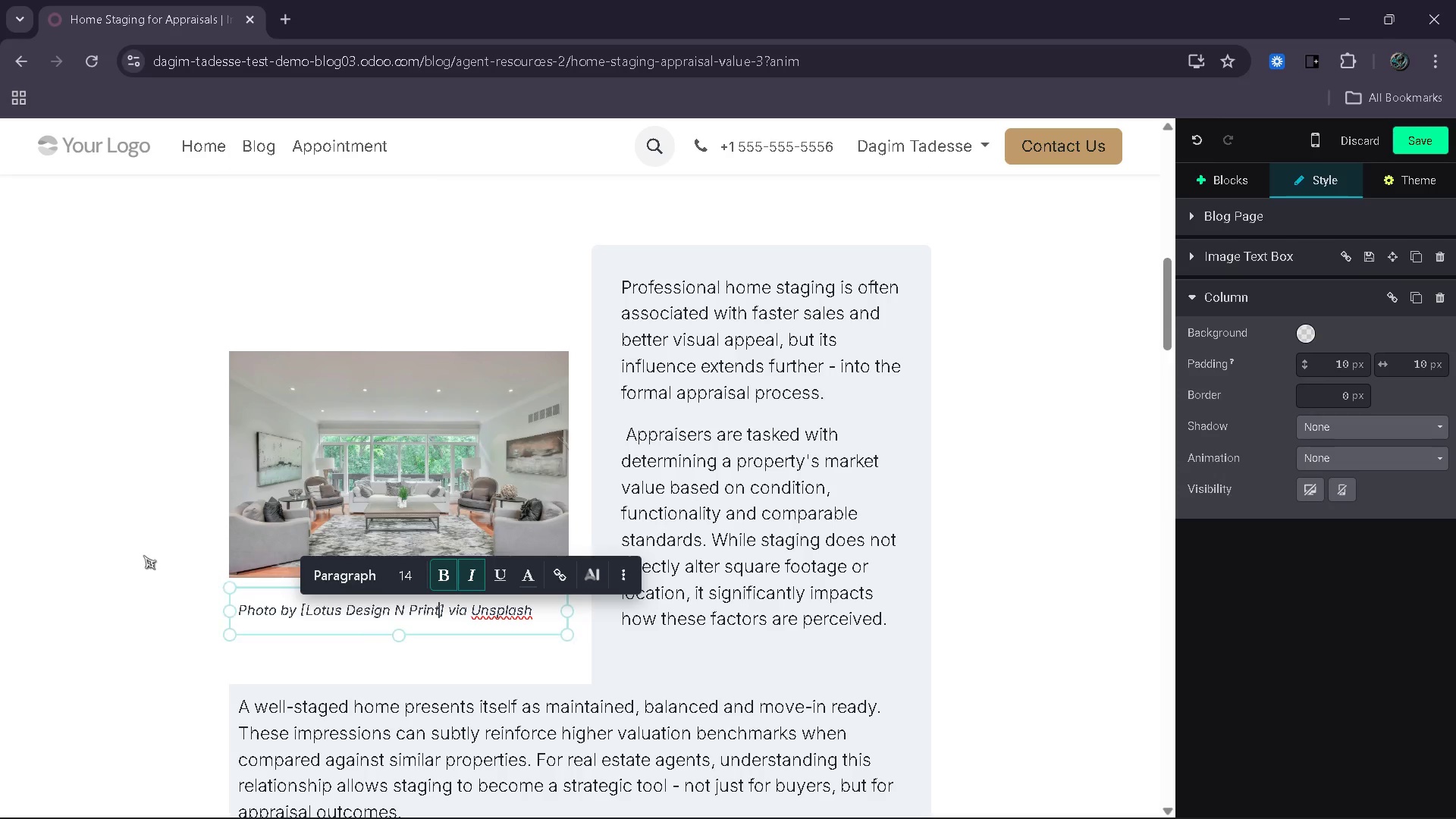 
left_click([123, 544])
 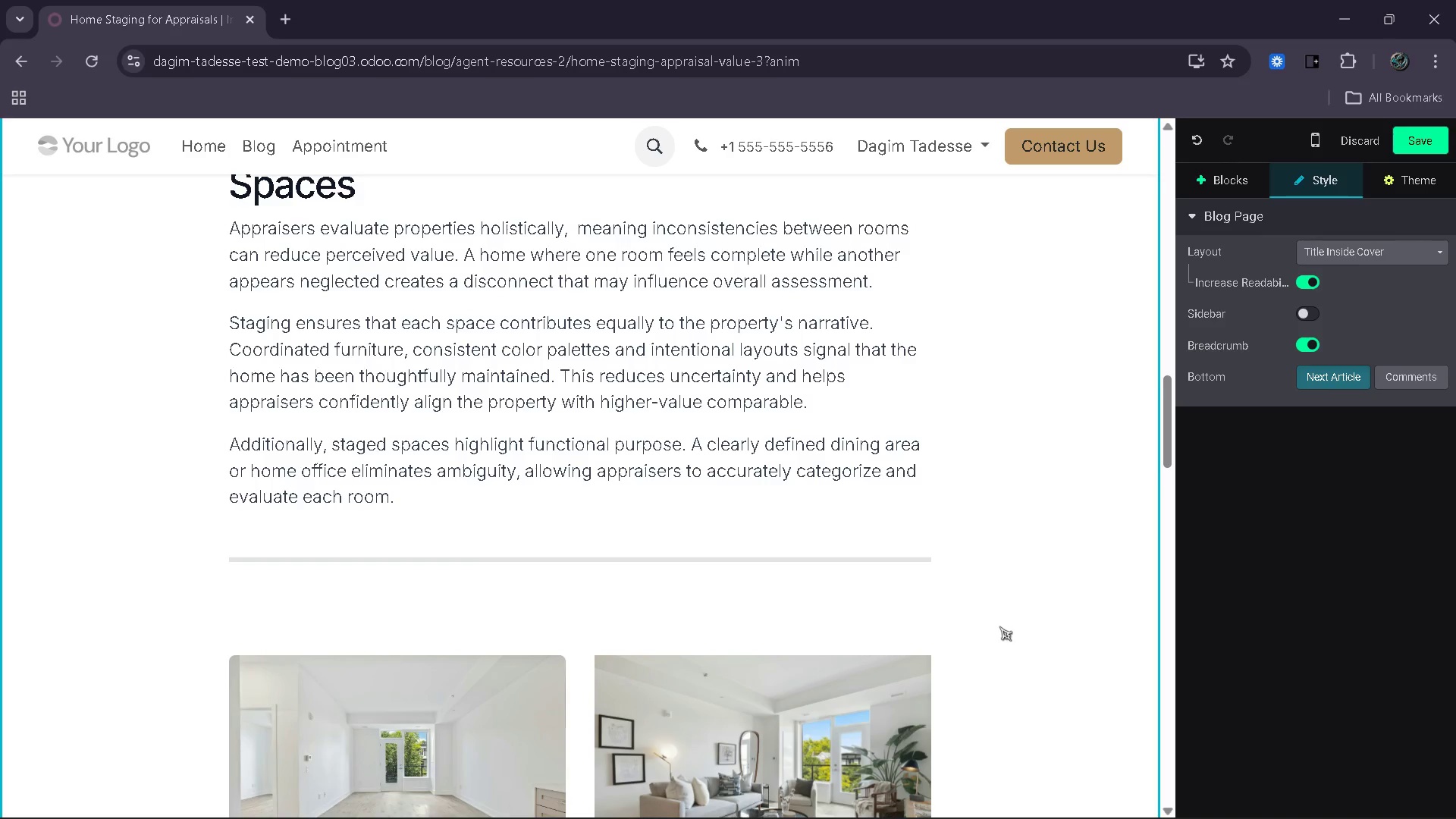 
wait(19.47)
 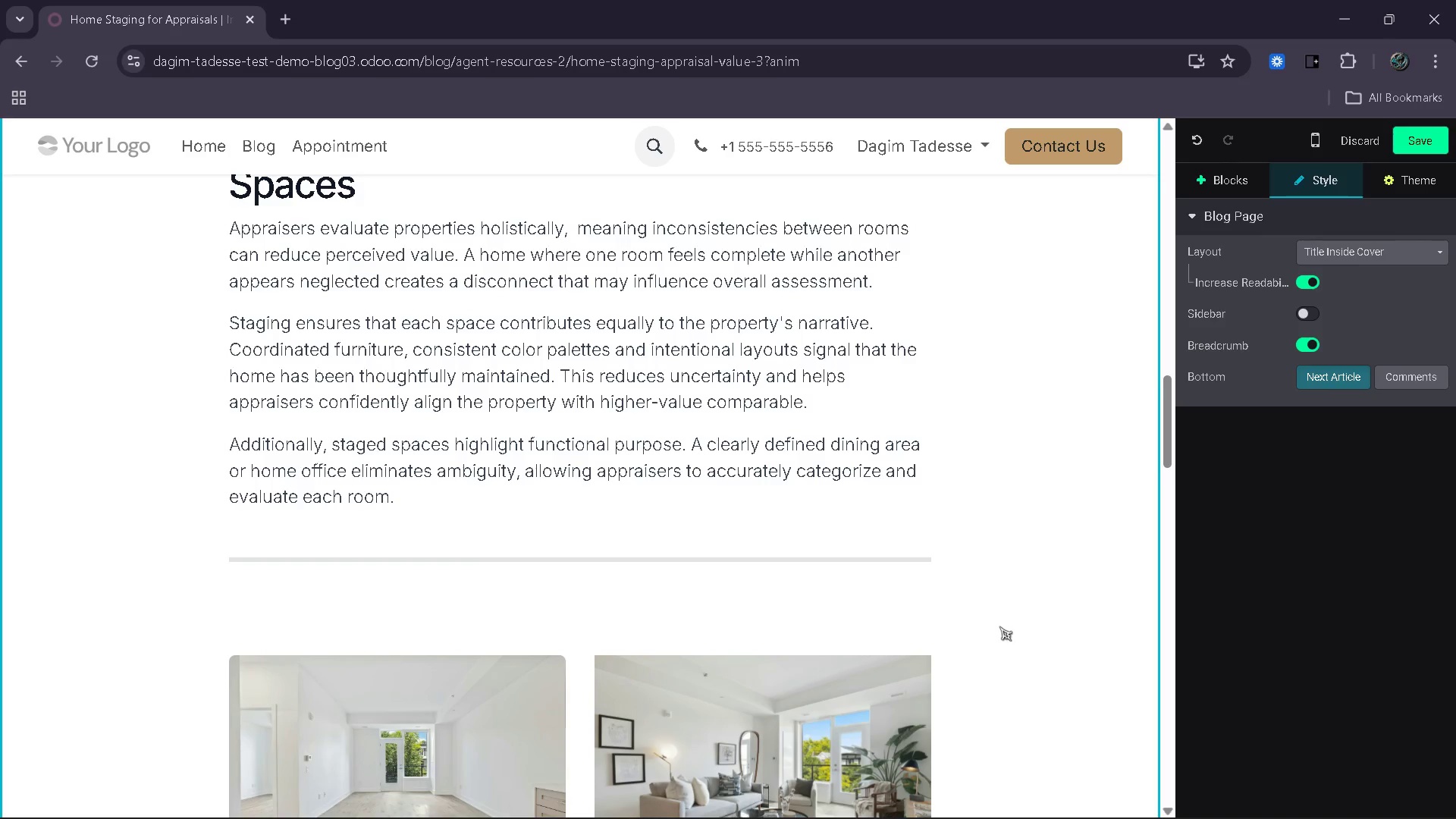 
double_click([457, 444])
 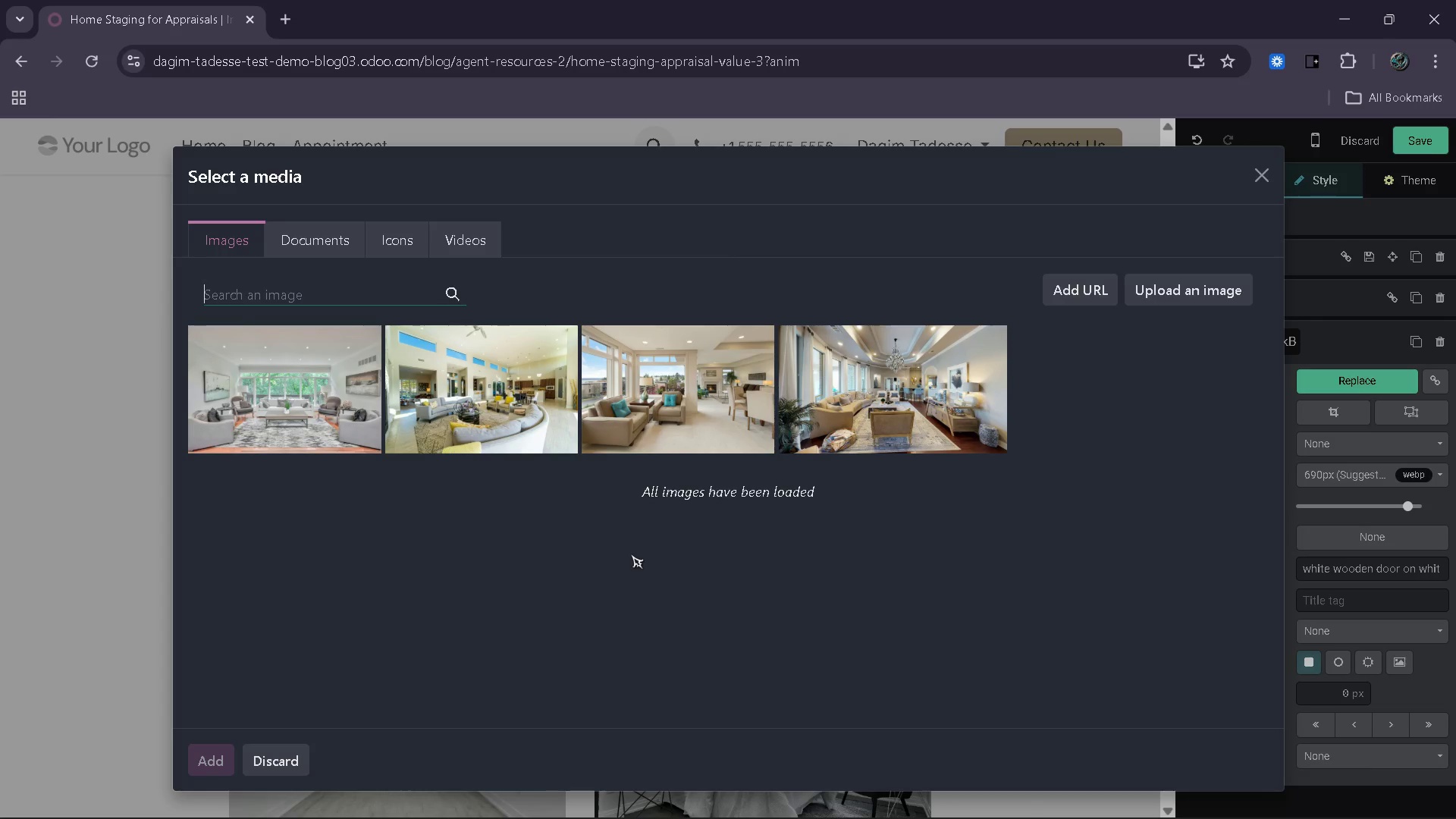 
wait(25.78)
 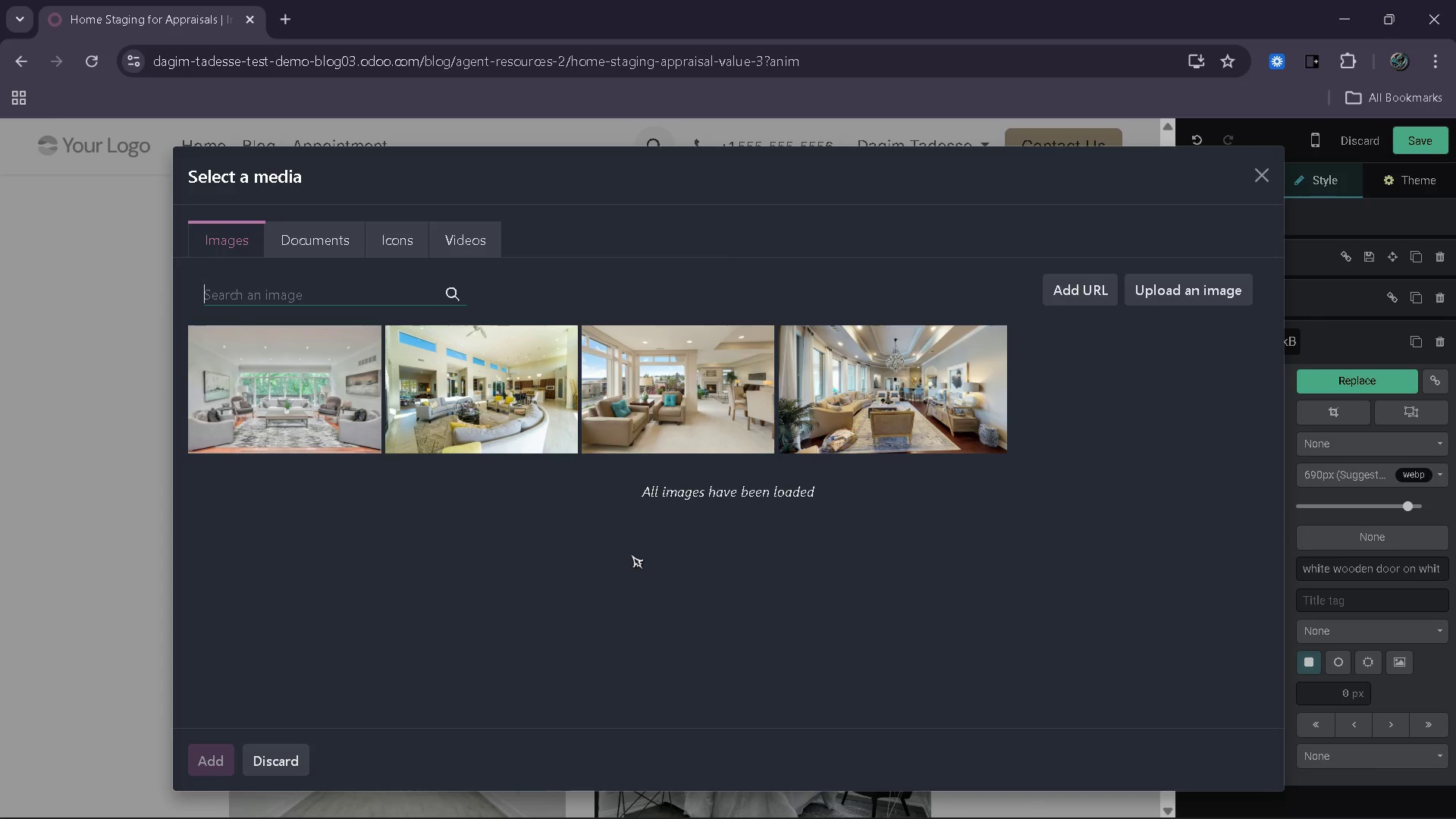 
type(empty kitchen )
key(Backspace)
 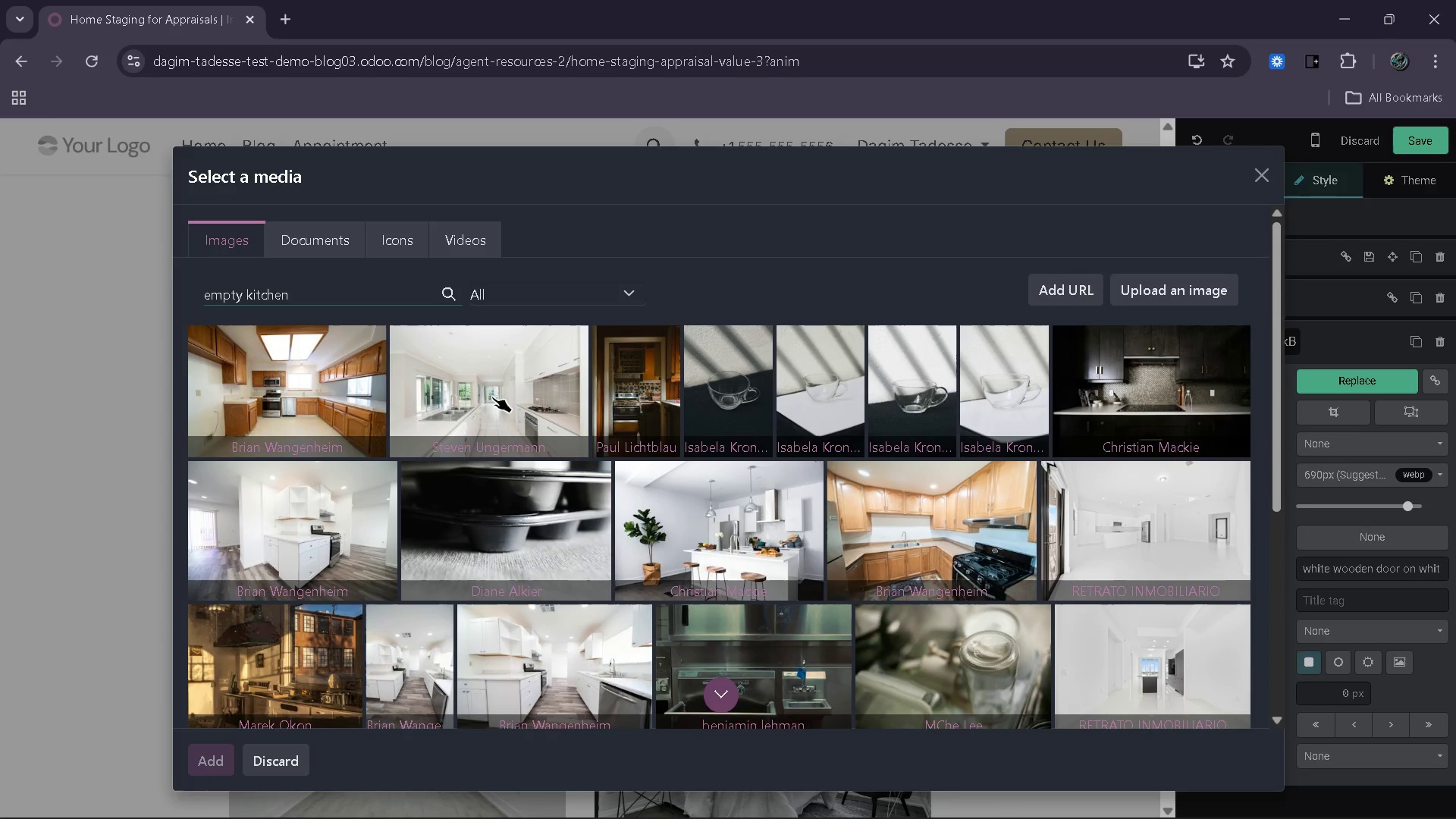 
wait(11.33)
 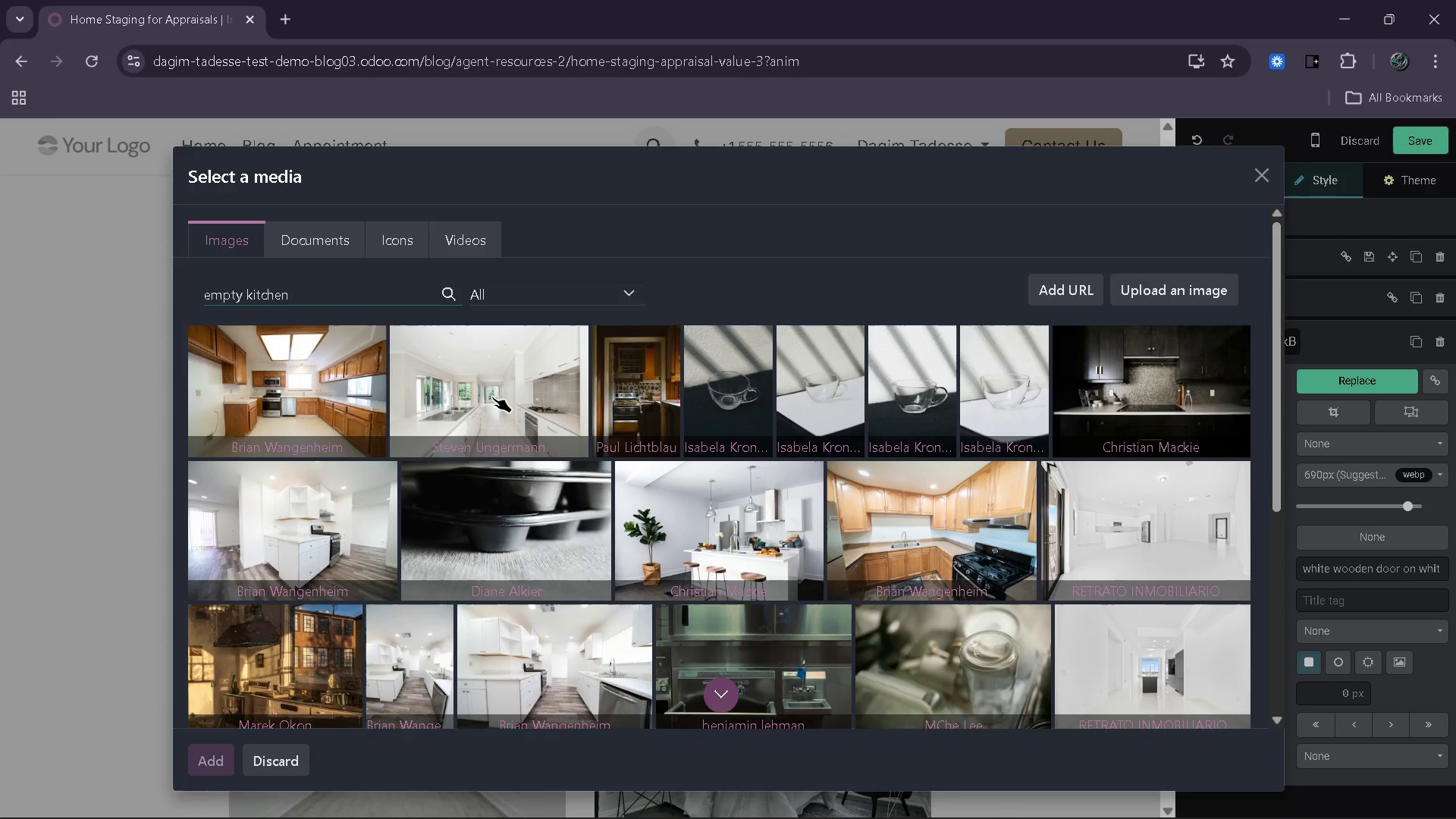 
key(Mute)
 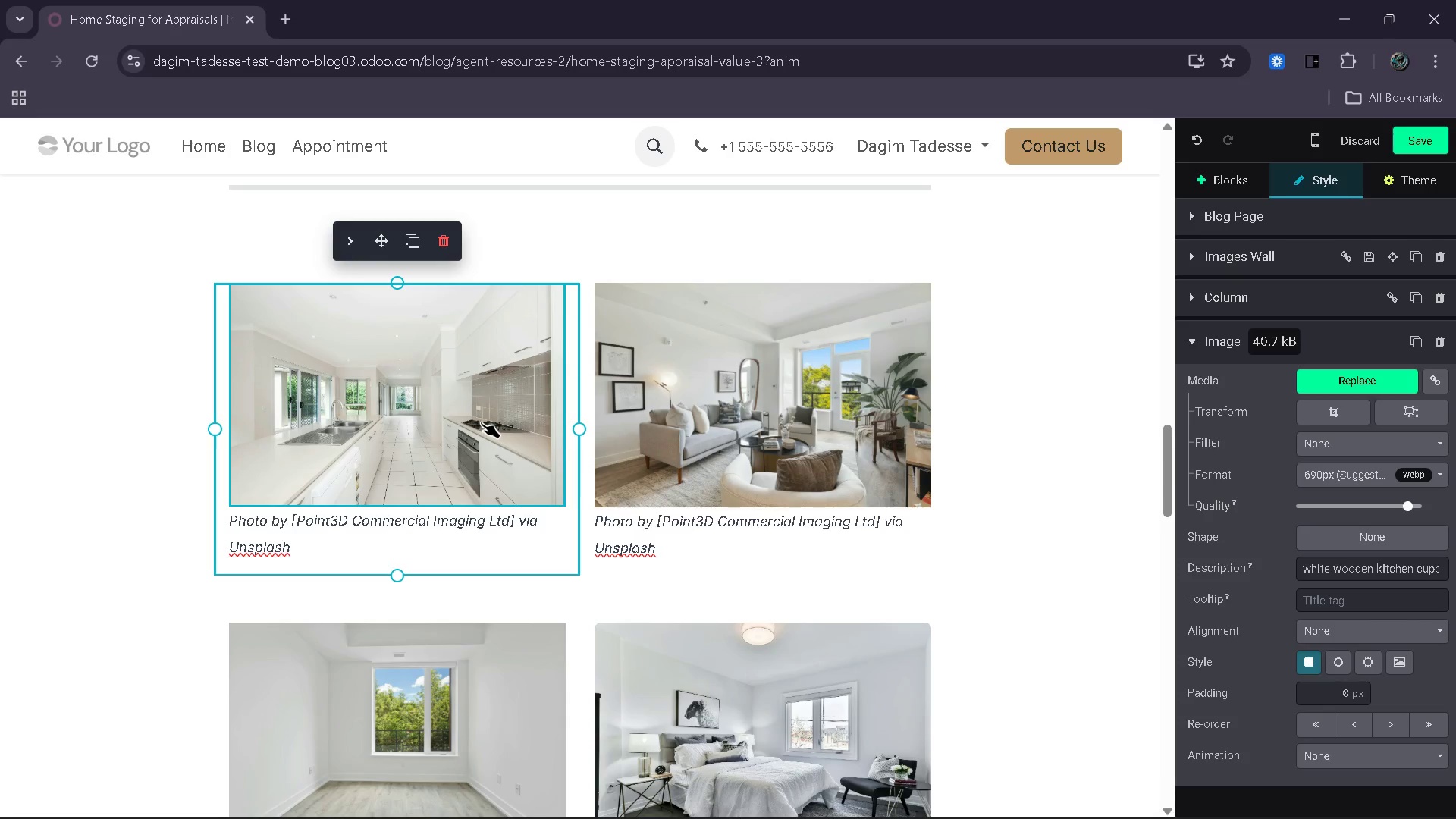 
wait(43.53)
 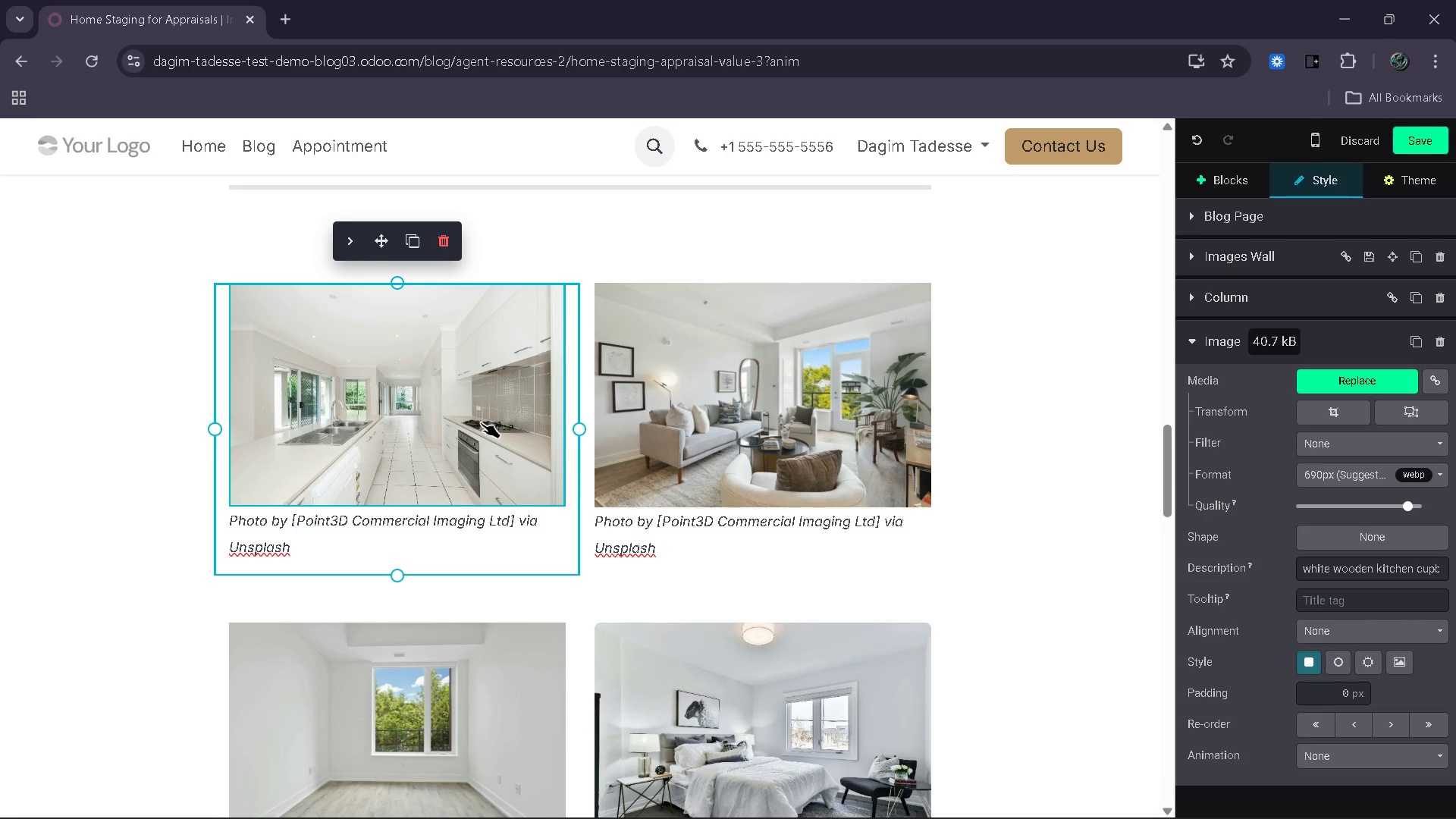 
left_click_drag(start_coordinate=[512, 523], to_coordinate=[298, 516])
 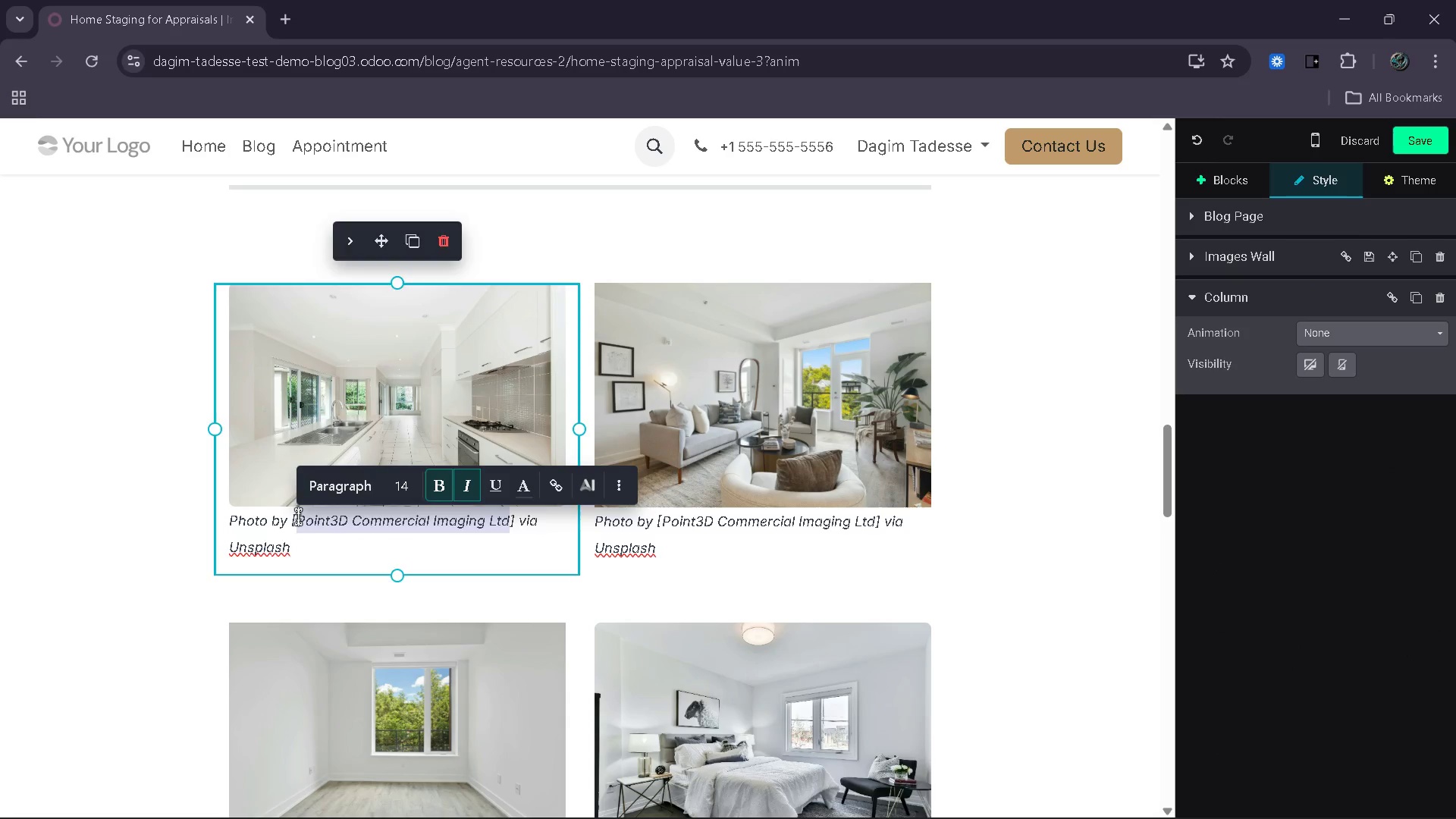 
type(Ste[Mute]n[VolumeDown][VolumeDown][VolumeDown][VolumeDown][VolumeDown])
key(Backspace)
type(ven Ungermann)
 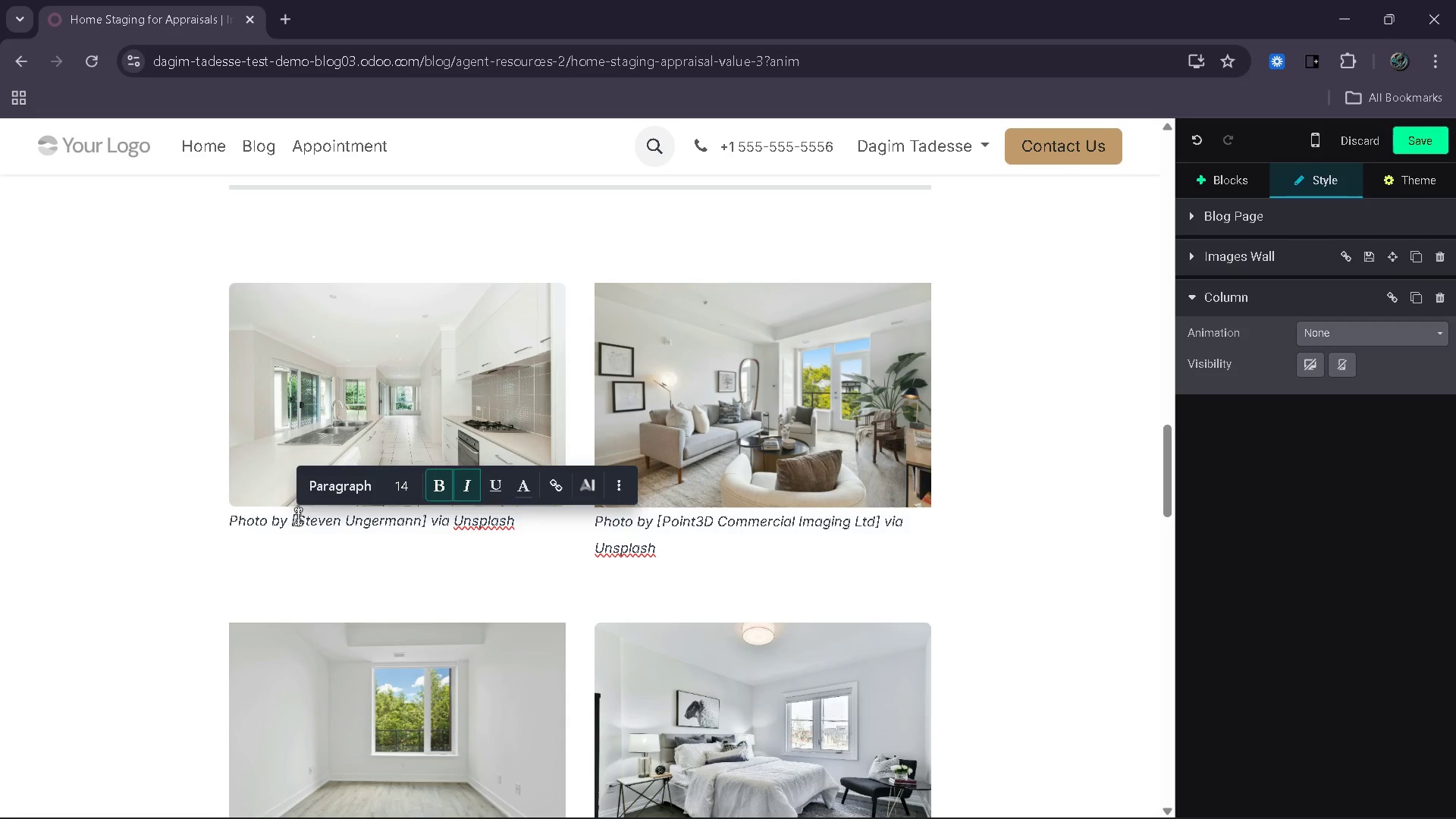 
wait(12.5)
 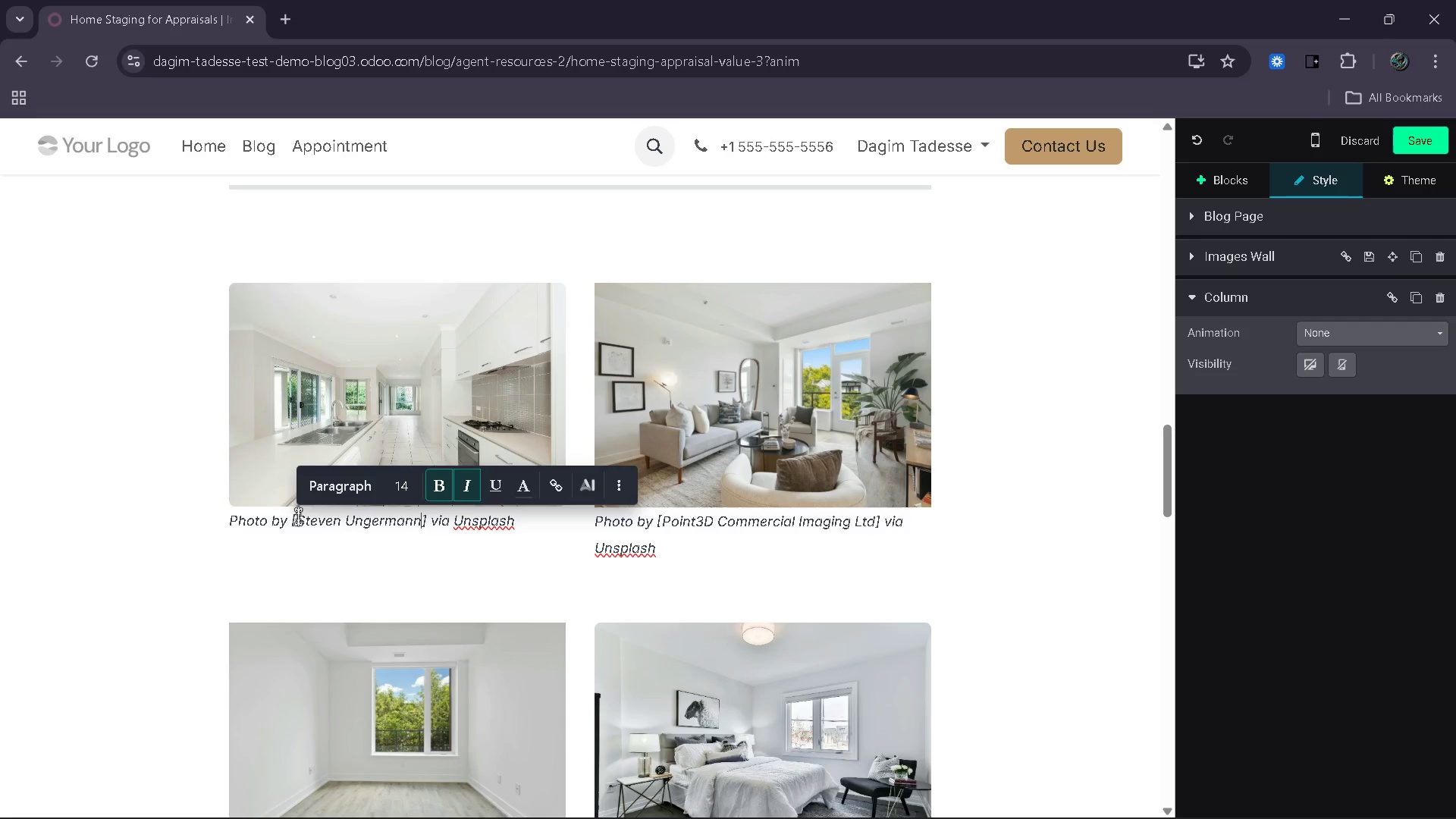 
left_click_drag(start_coordinate=[298, 516], to_coordinate=[0, 469])
 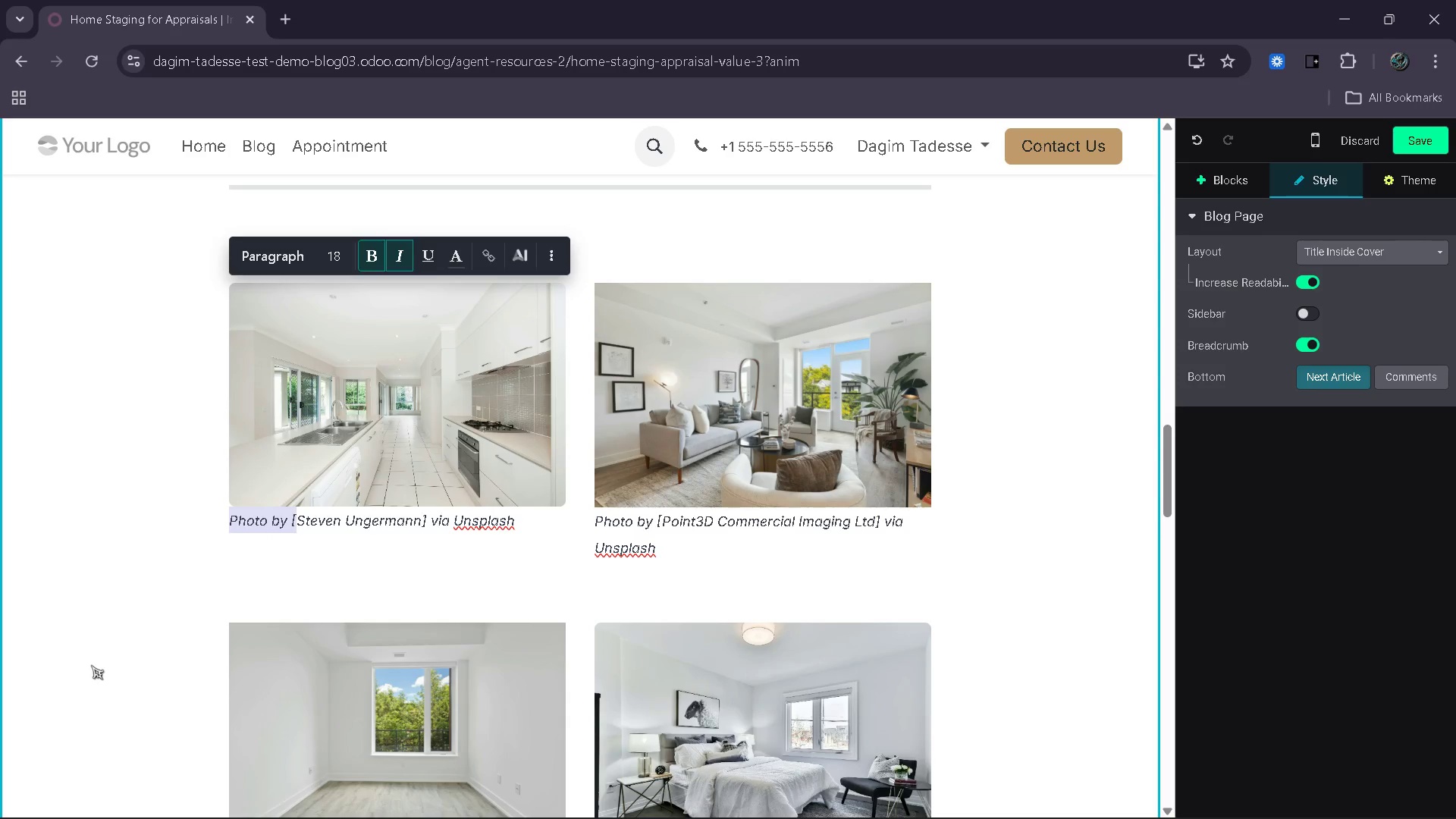 
left_click([178, 575])
 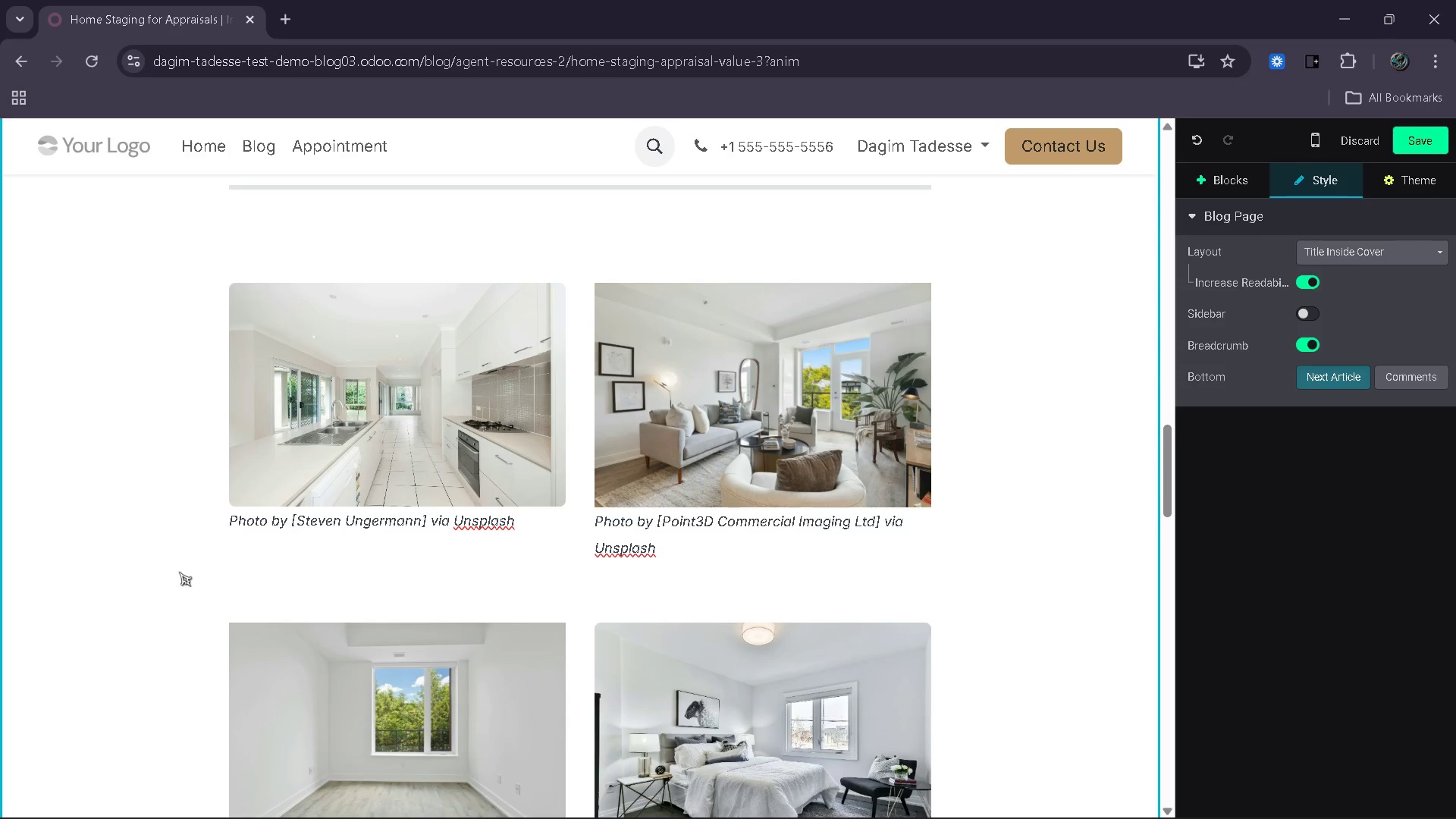 
wait(27.36)
 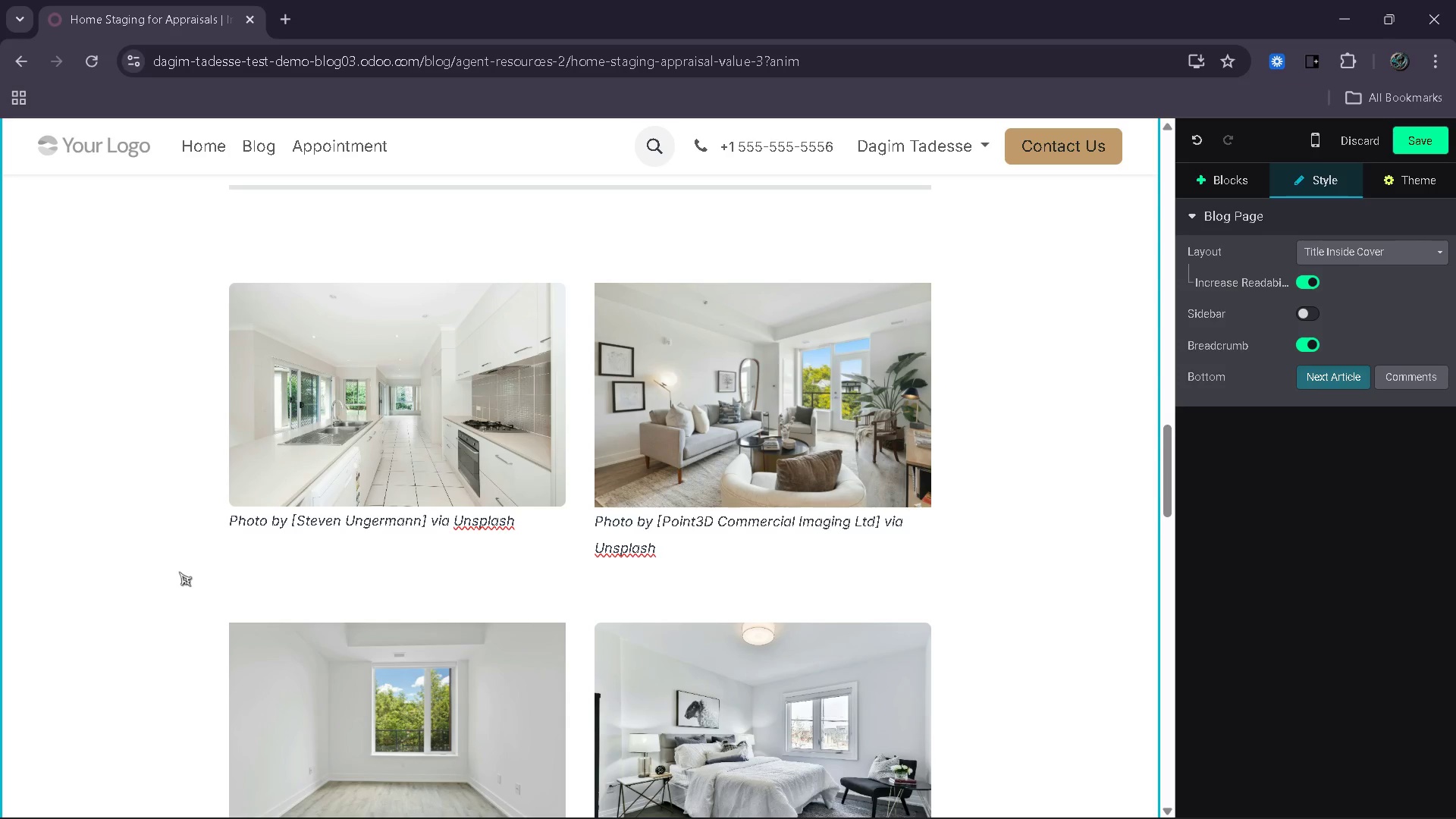 
double_click([690, 464])
 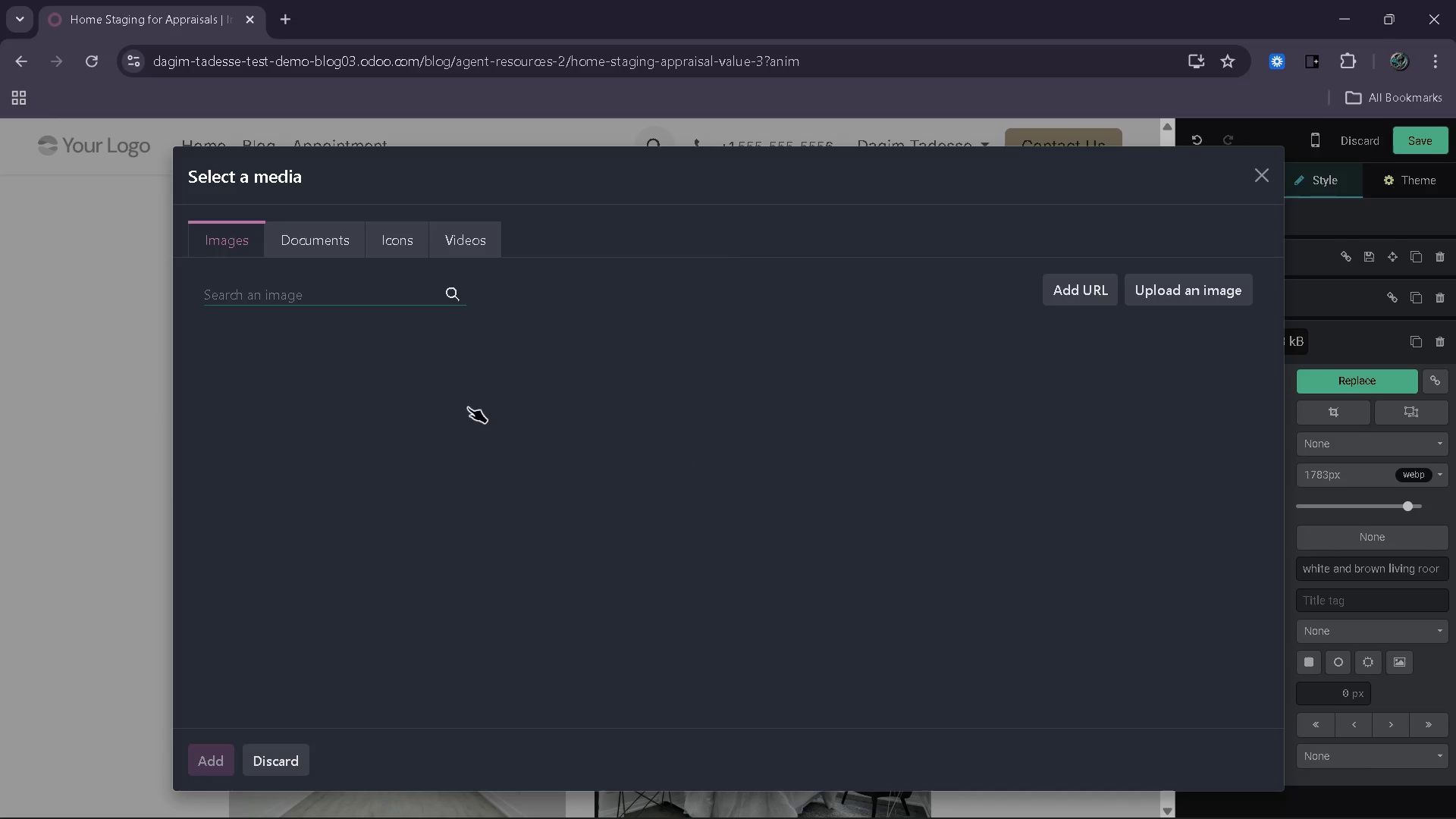 
type(staged home kitchem)
key(Backspace)
type(n)
 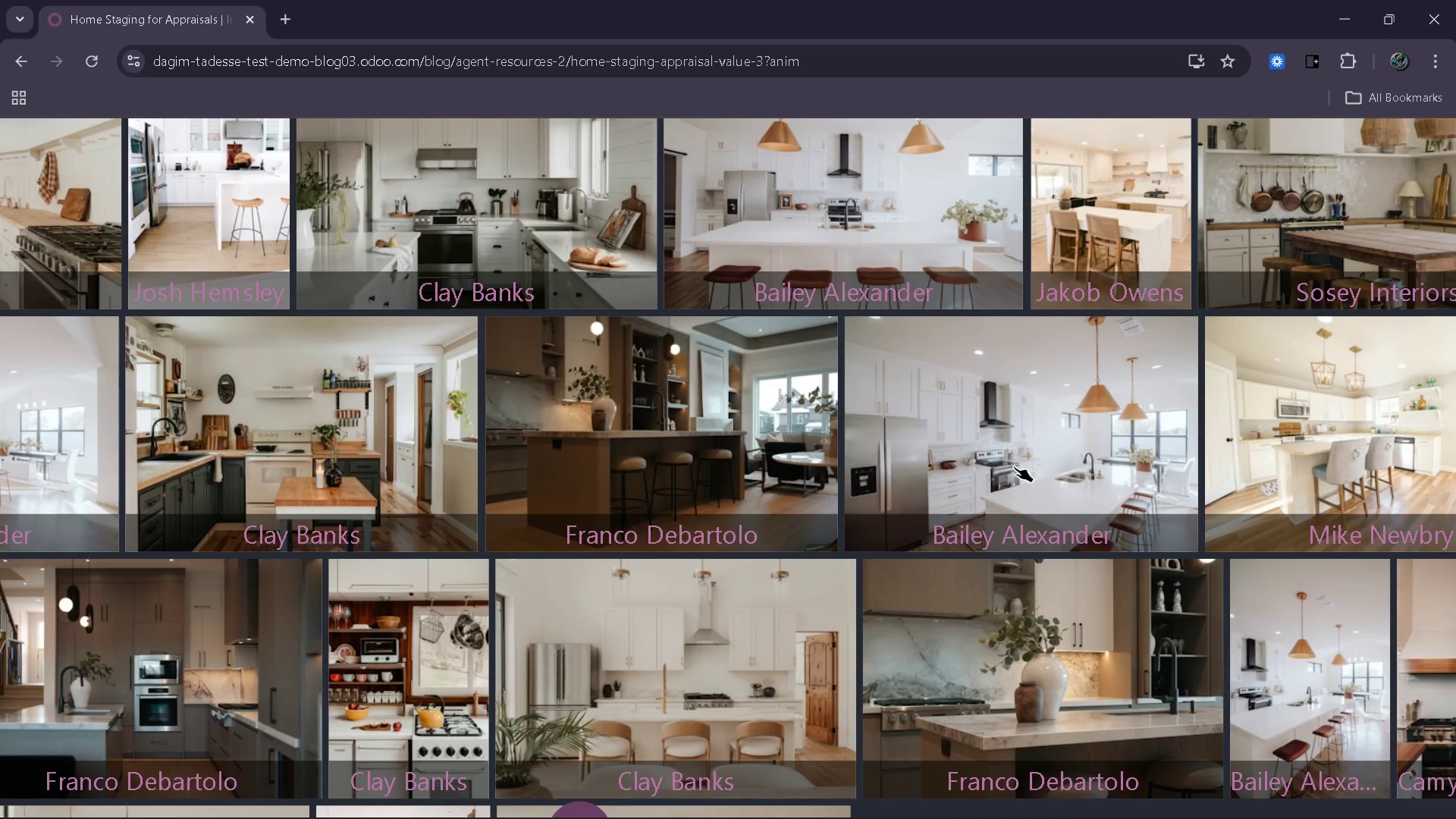 
wait(87.39)
 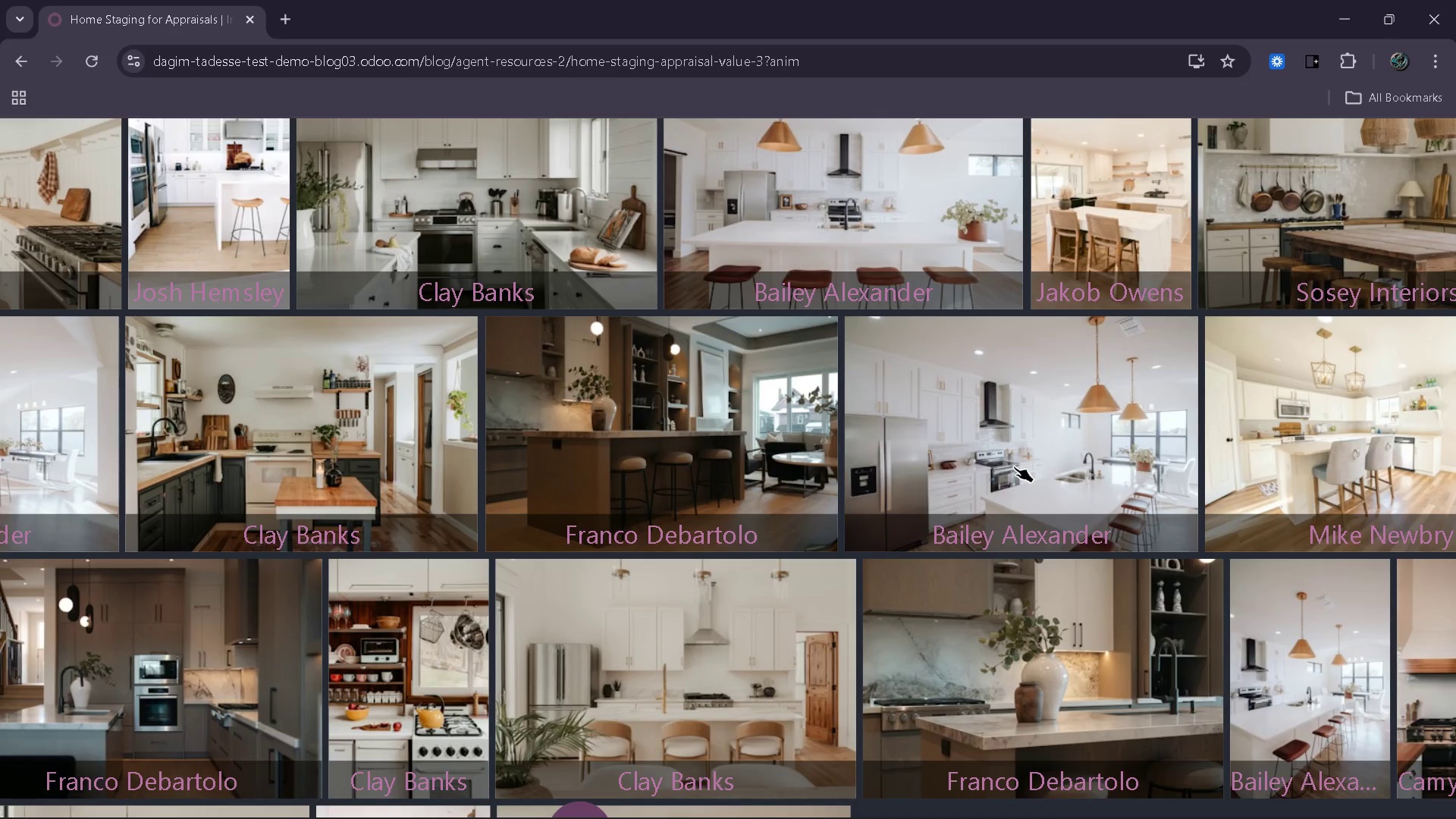 
left_click([1018, 488])
 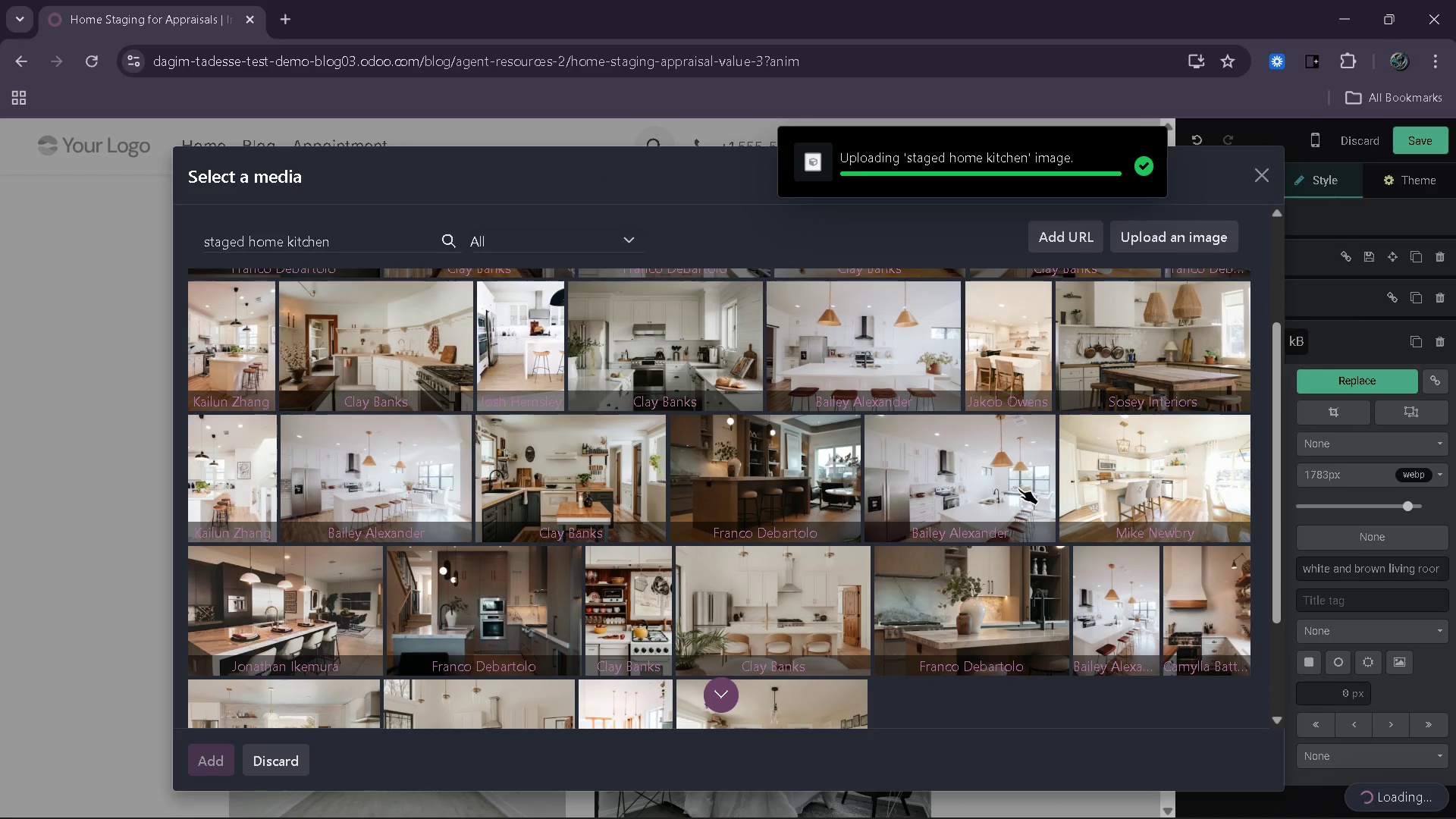 
wait(8.59)
 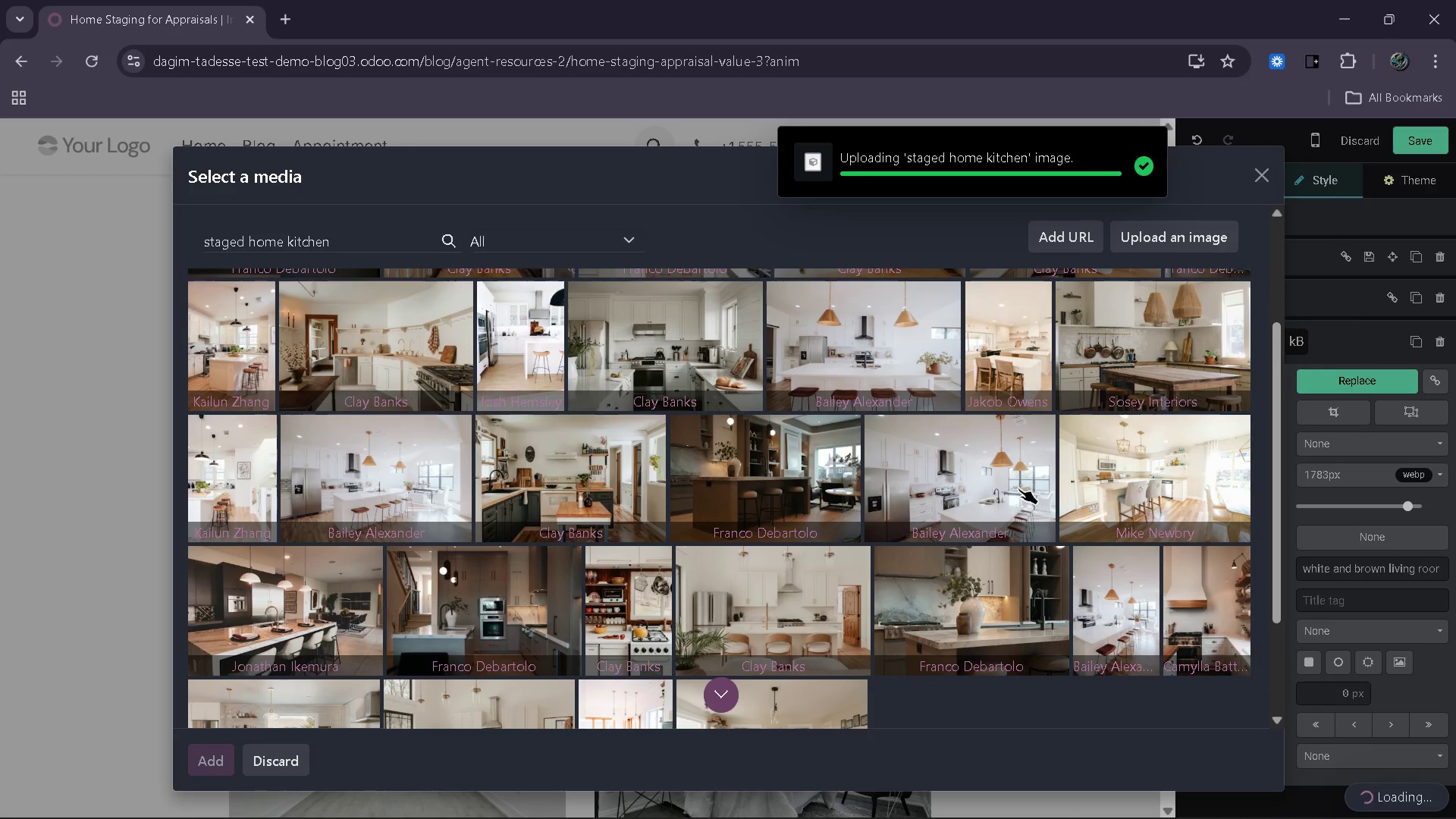 
left_click_drag(start_coordinate=[663, 523], to_coordinate=[874, 519])
 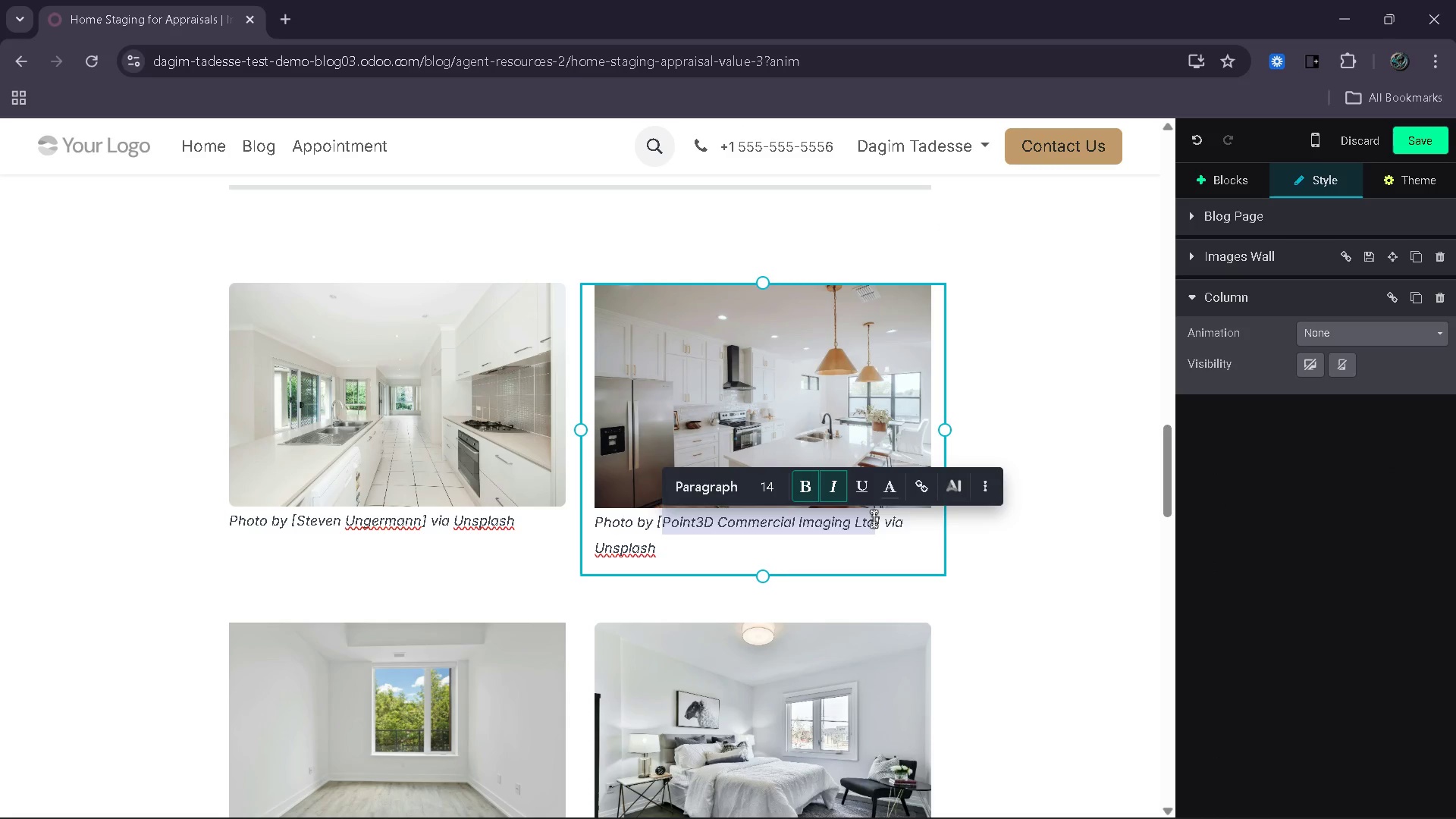 
type(Baily)
key(Backspace)
type(ey Alexander)
 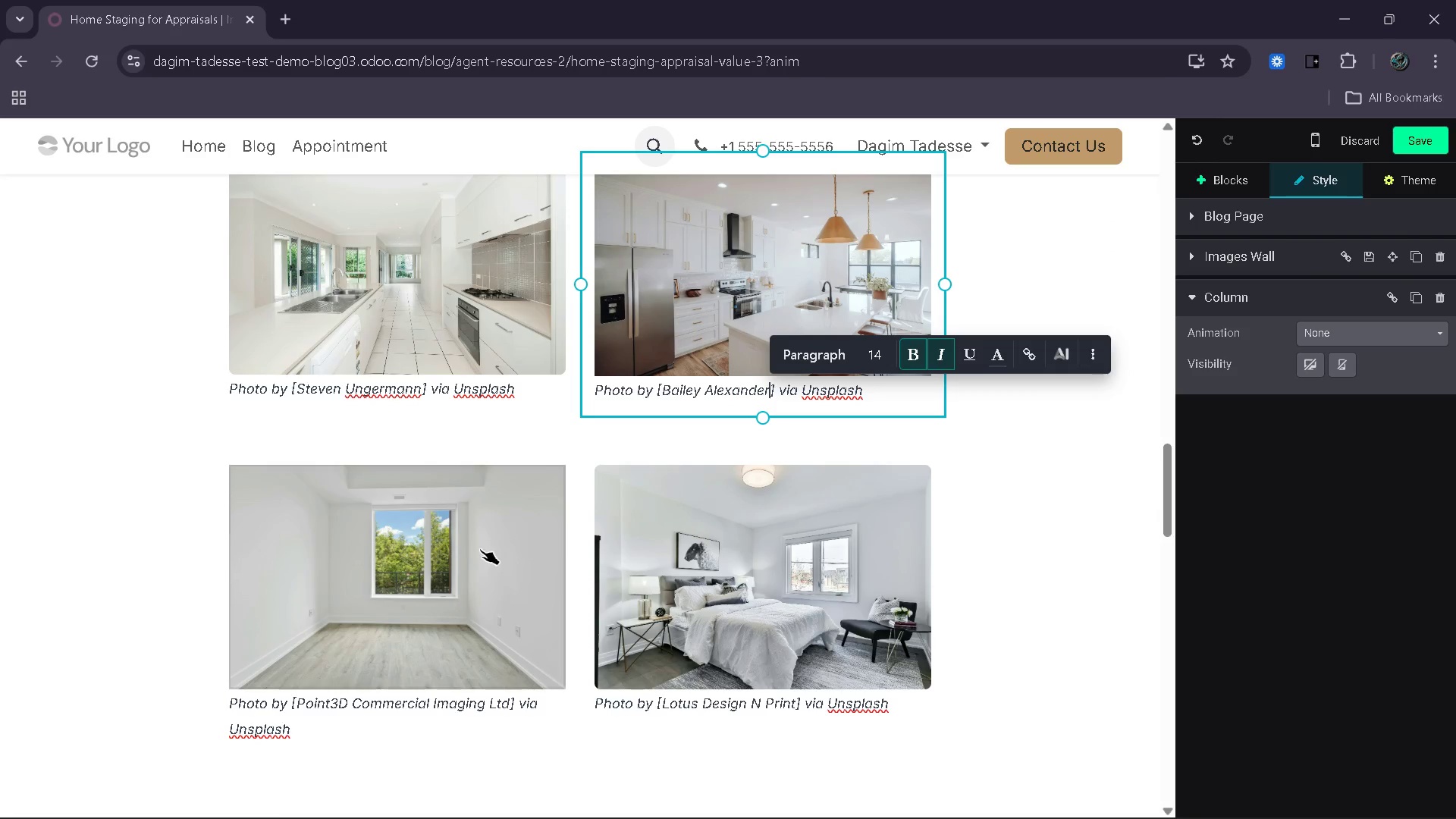 
wait(12.52)
 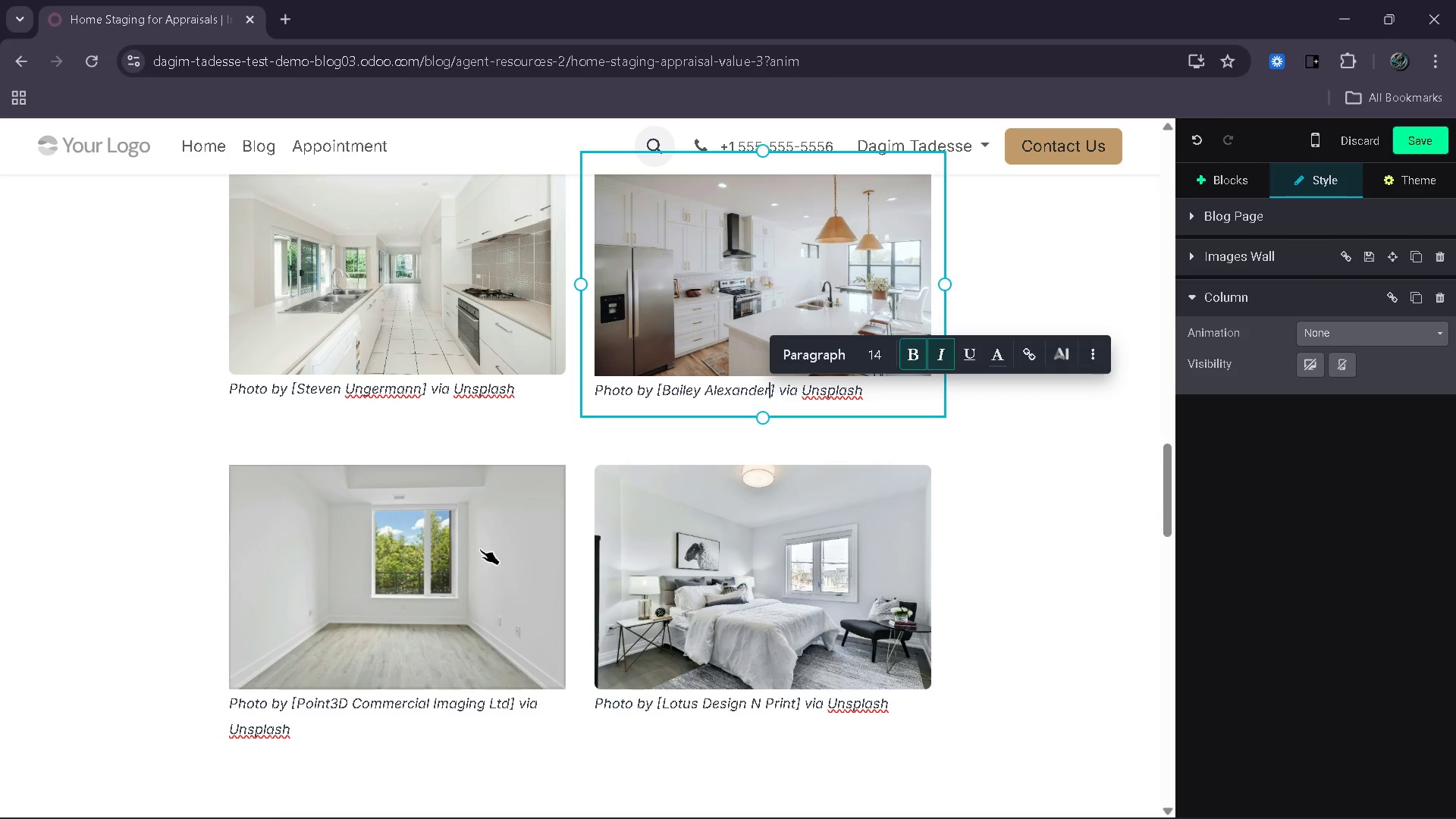 
double_click([475, 551])
 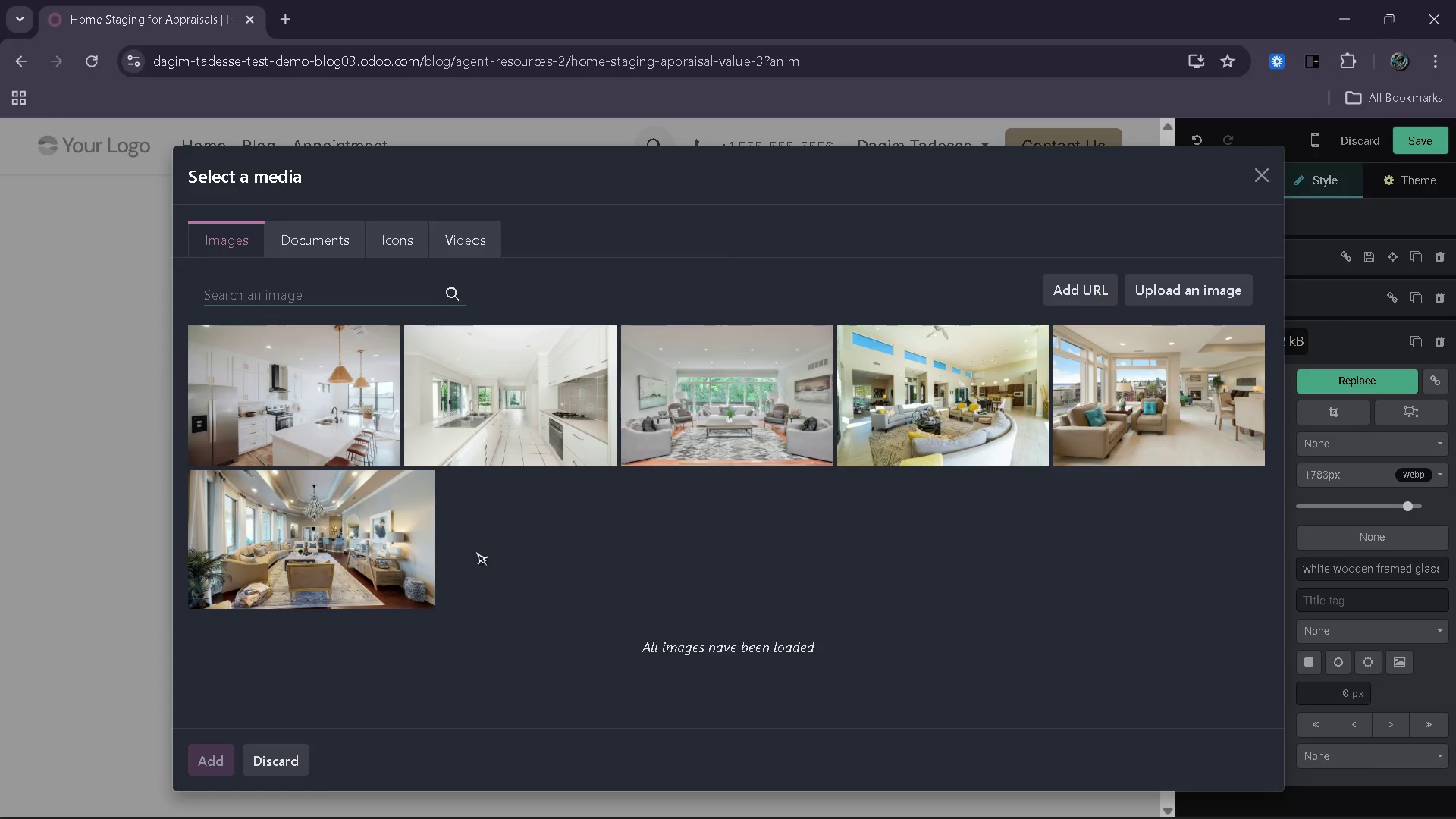 
wait(12.61)
 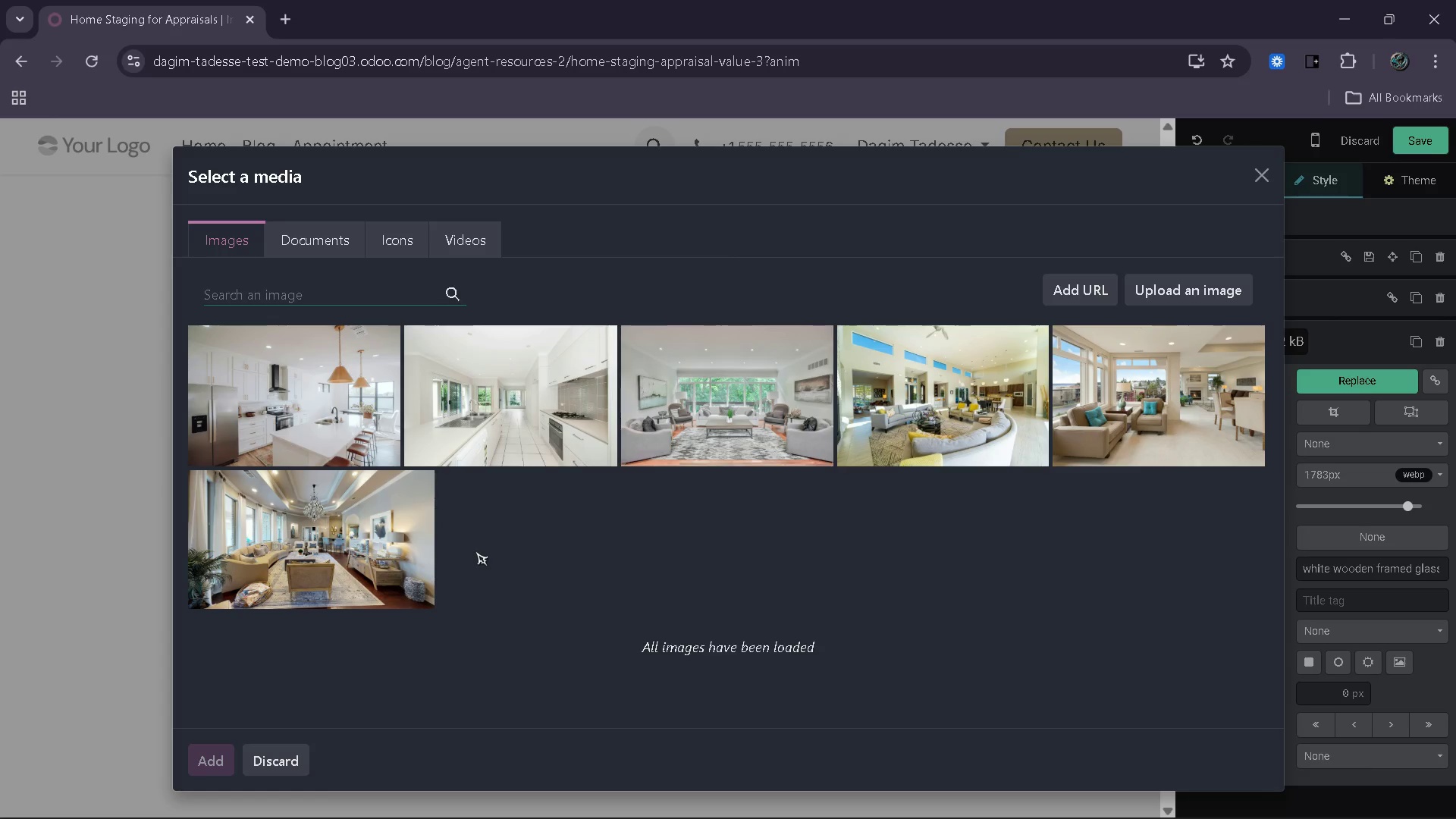 
left_click([258, 286])
 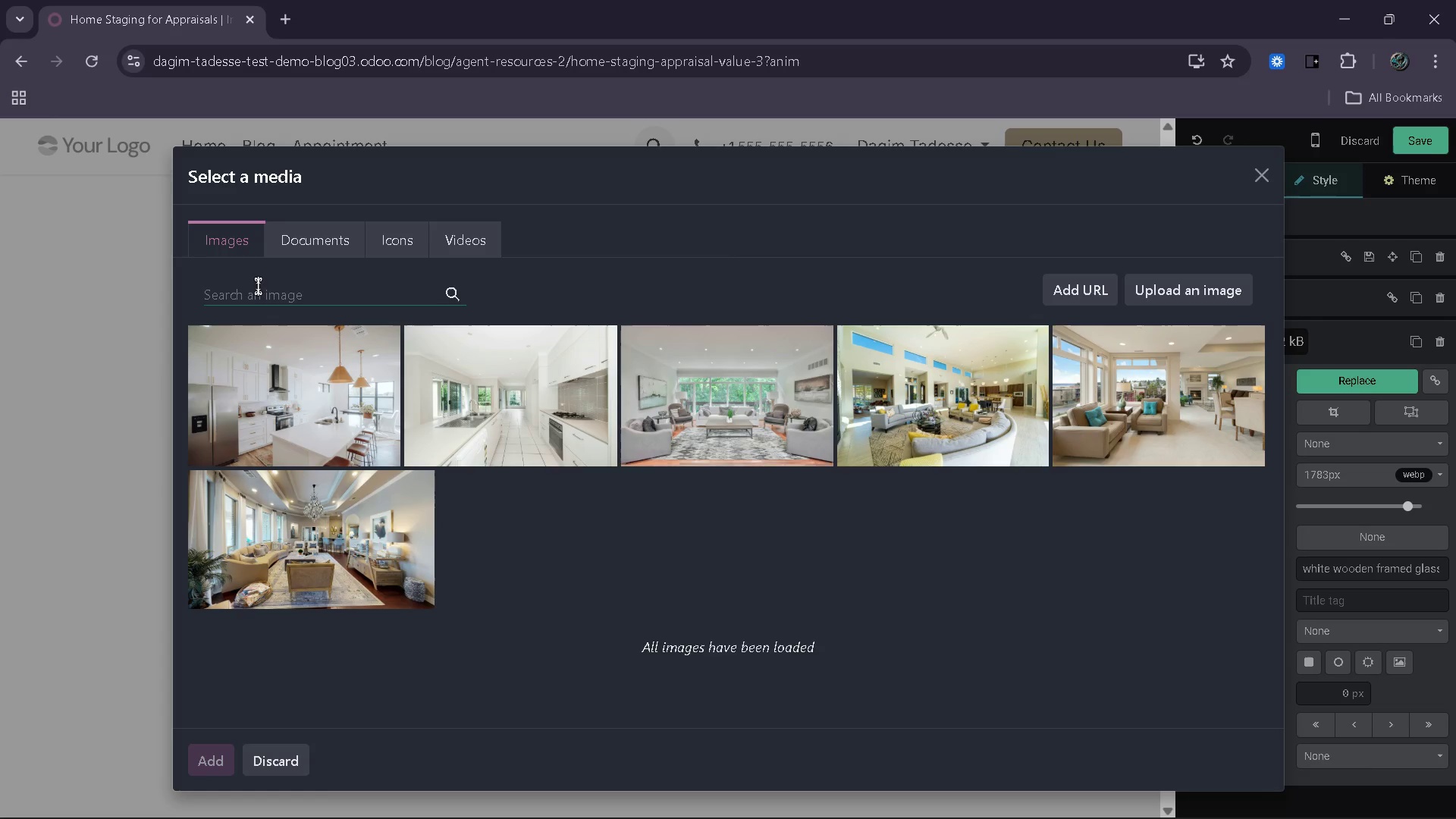 
type(hom)
key(Backspace)
key(Backspace)
key(Backspace)
type(realestate )
 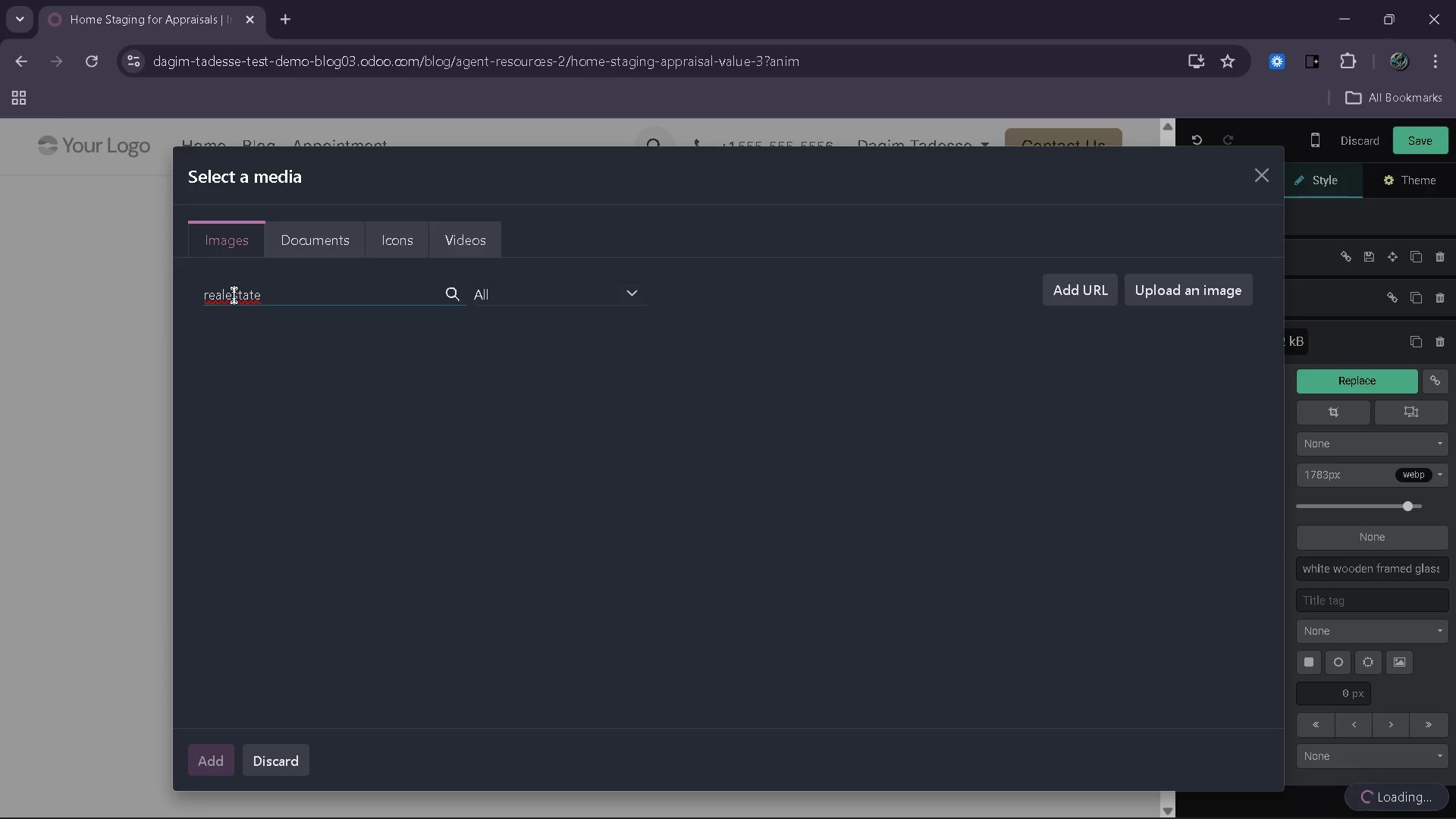 
type(staging)
 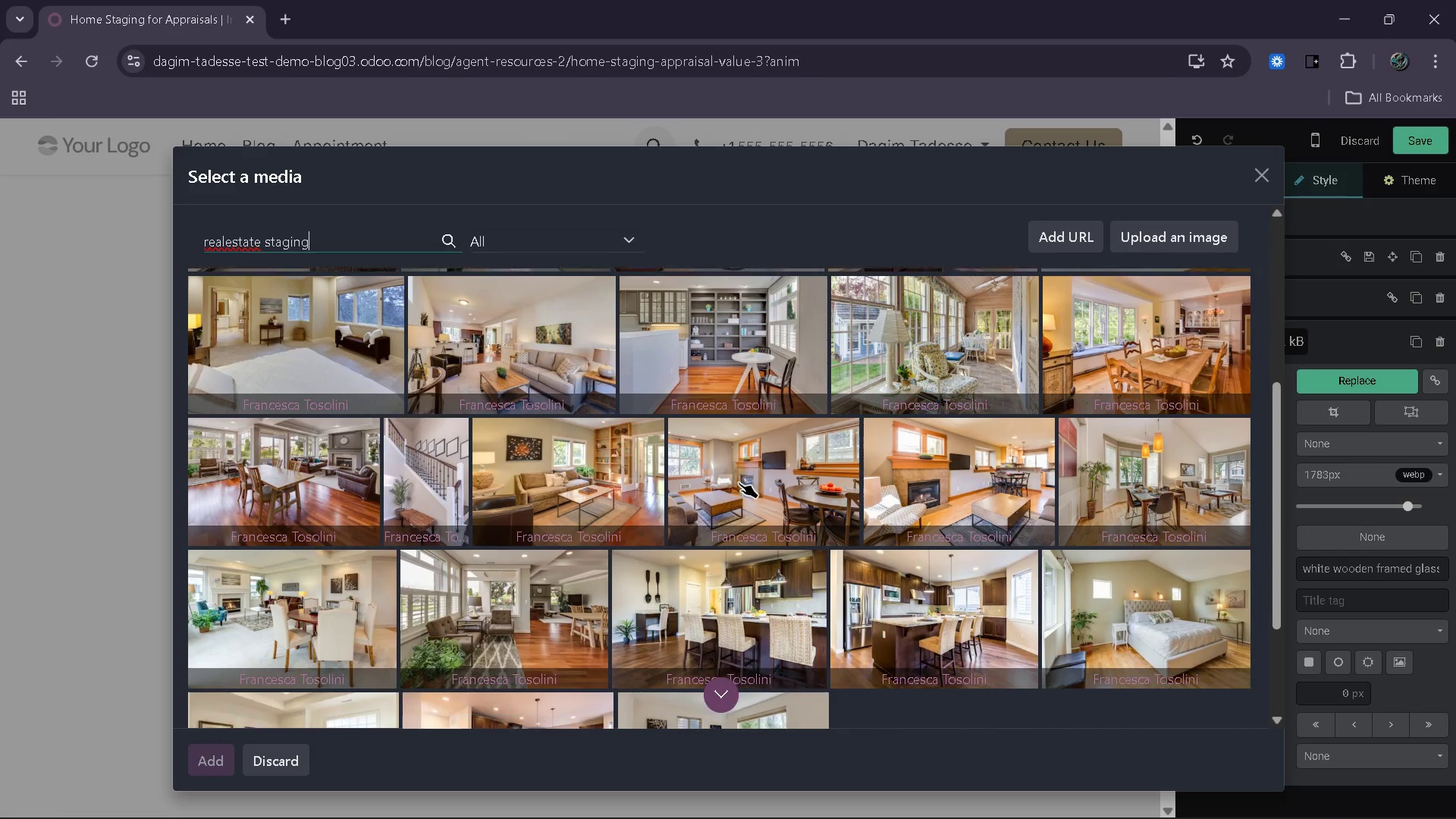 
wait(16.81)
 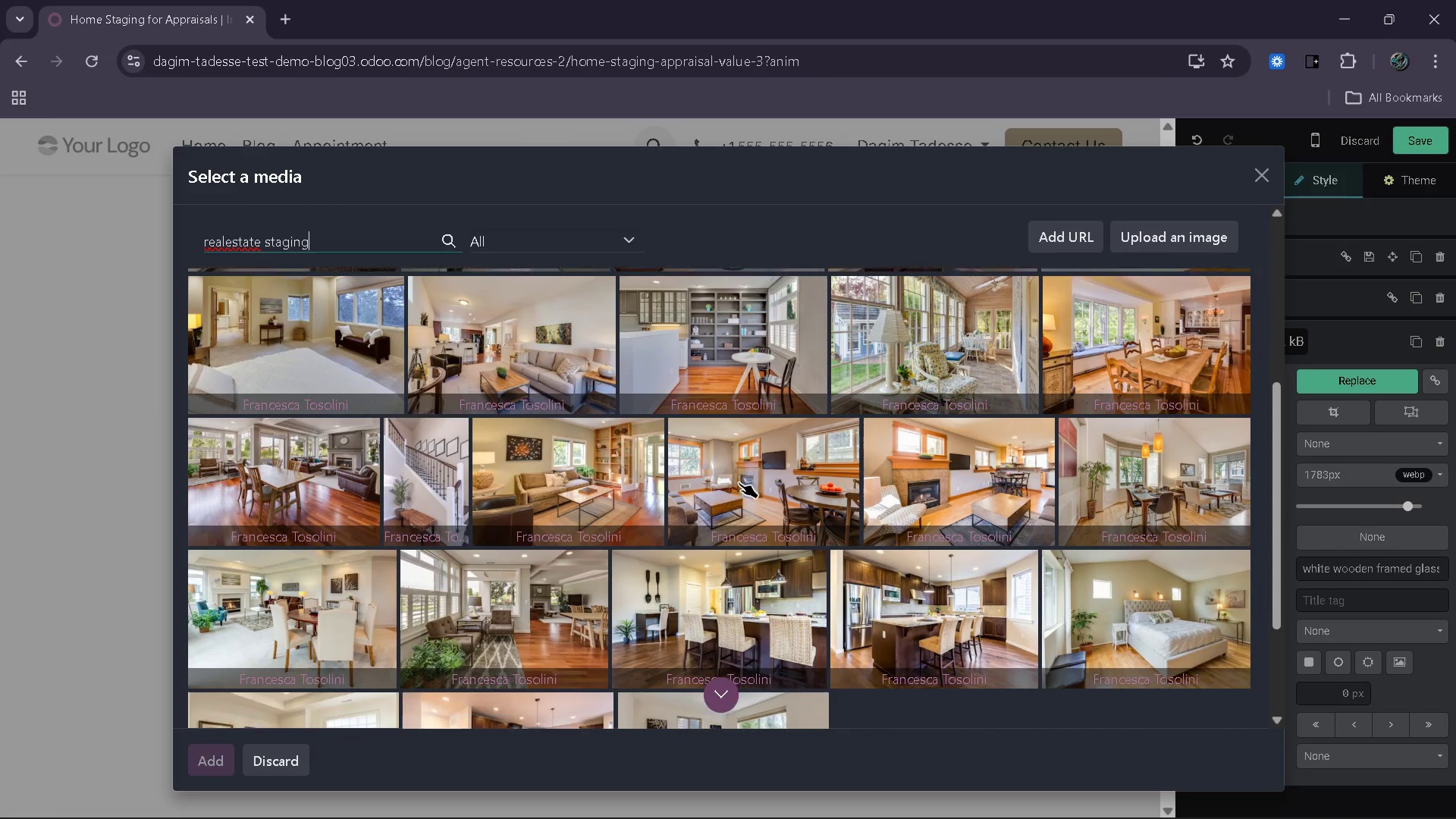 
left_click([224, 242])
 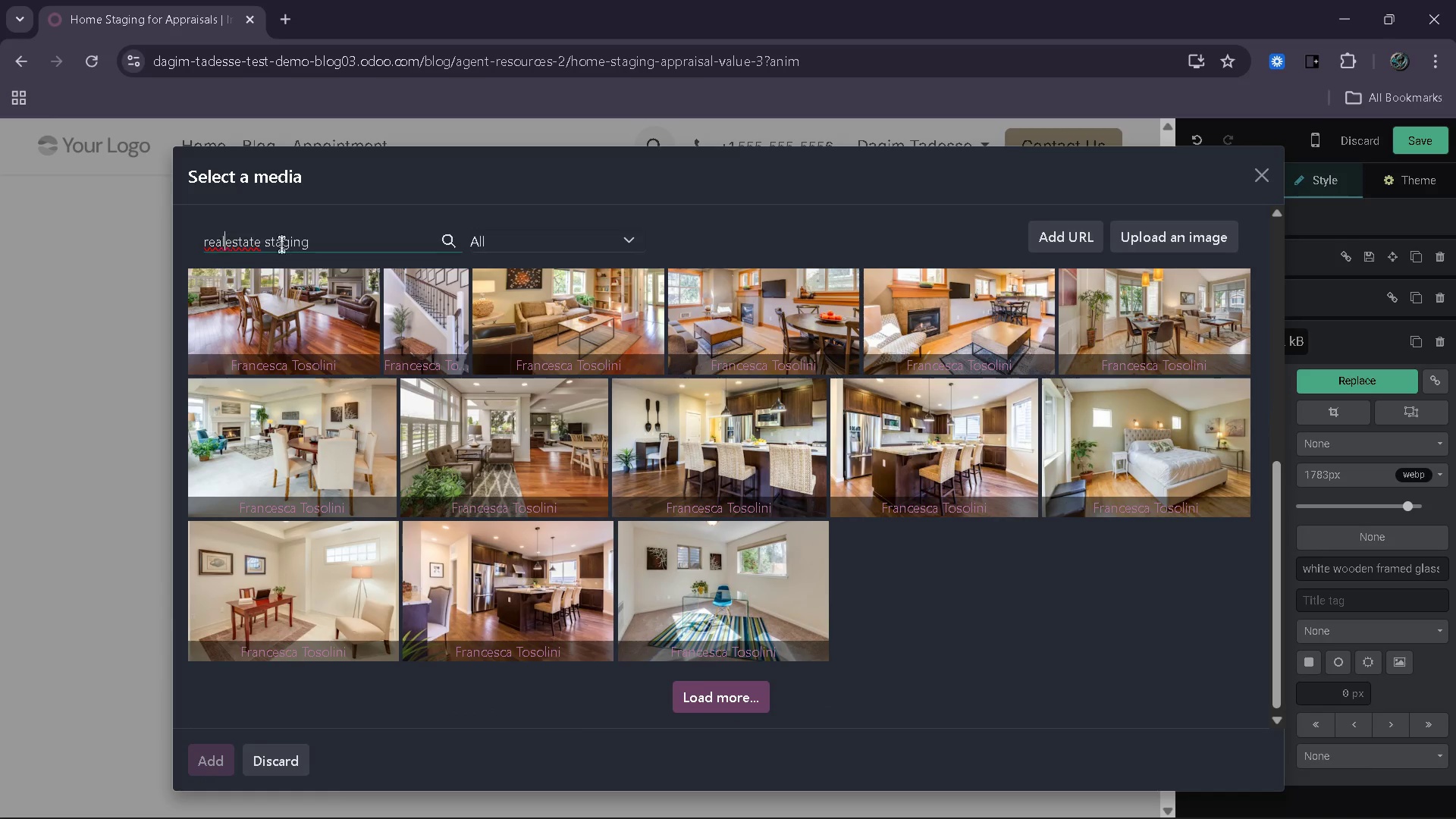 
key(Minus)
 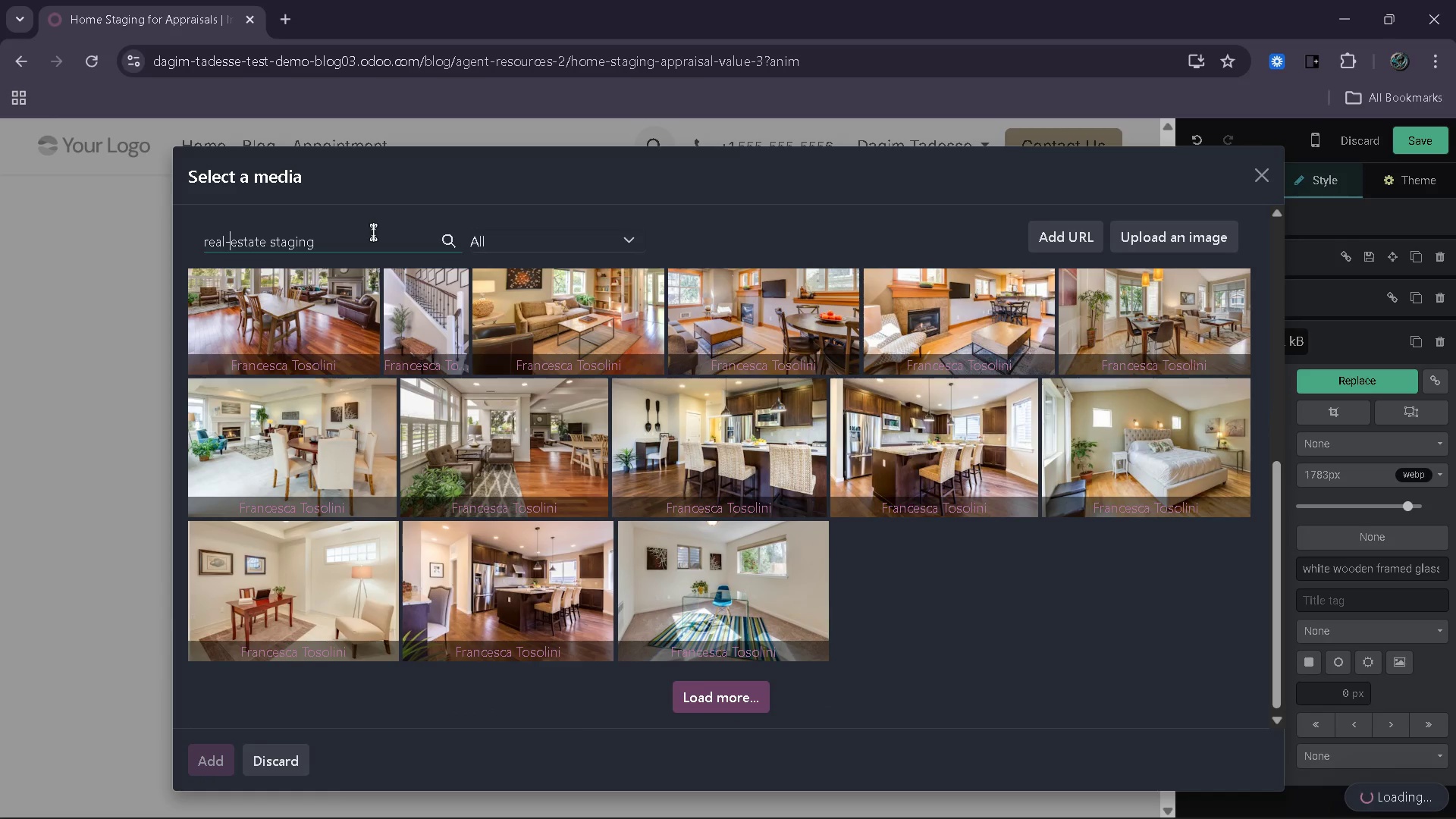 
wait(8.34)
 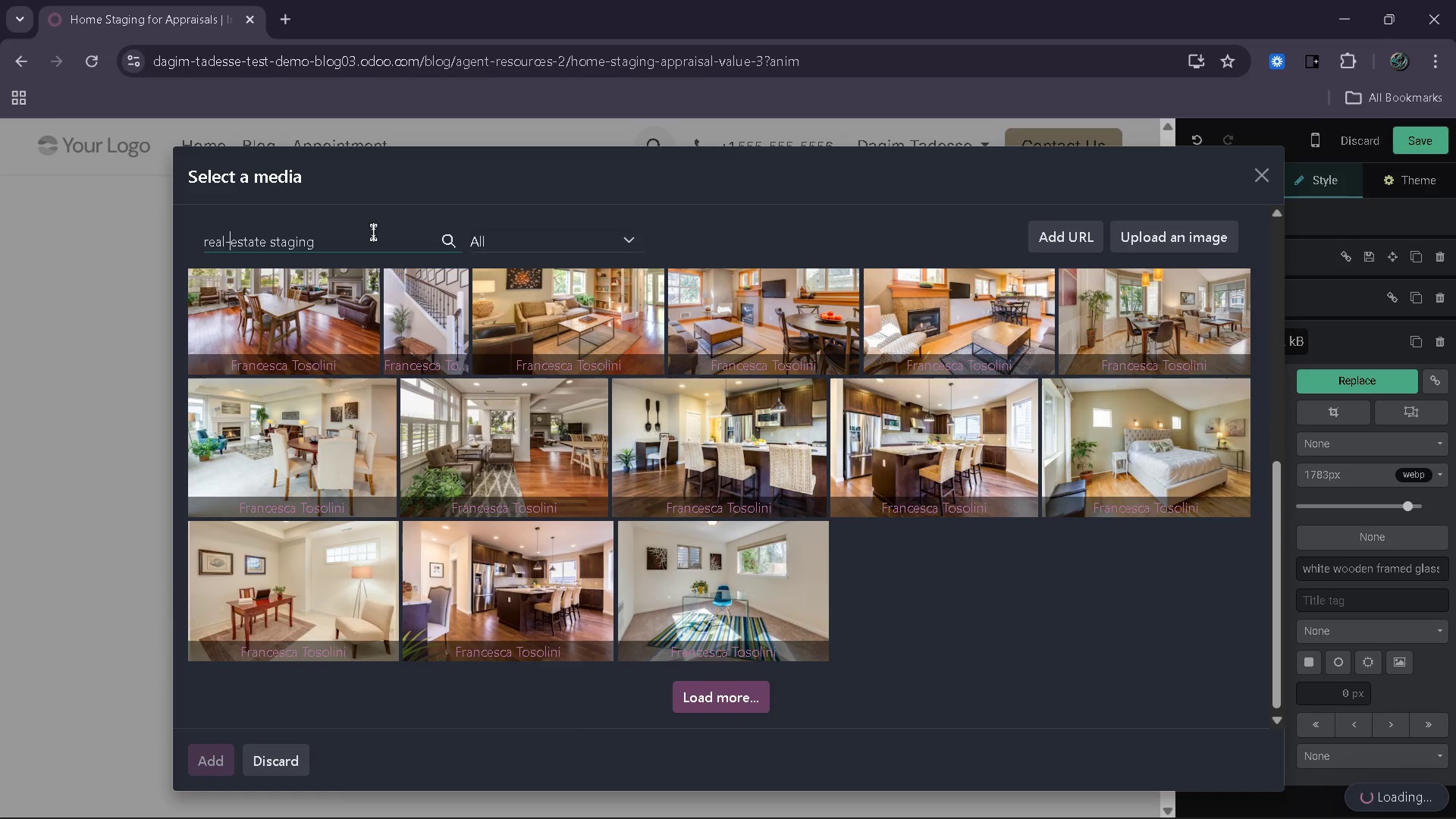 
key(Backspace)
 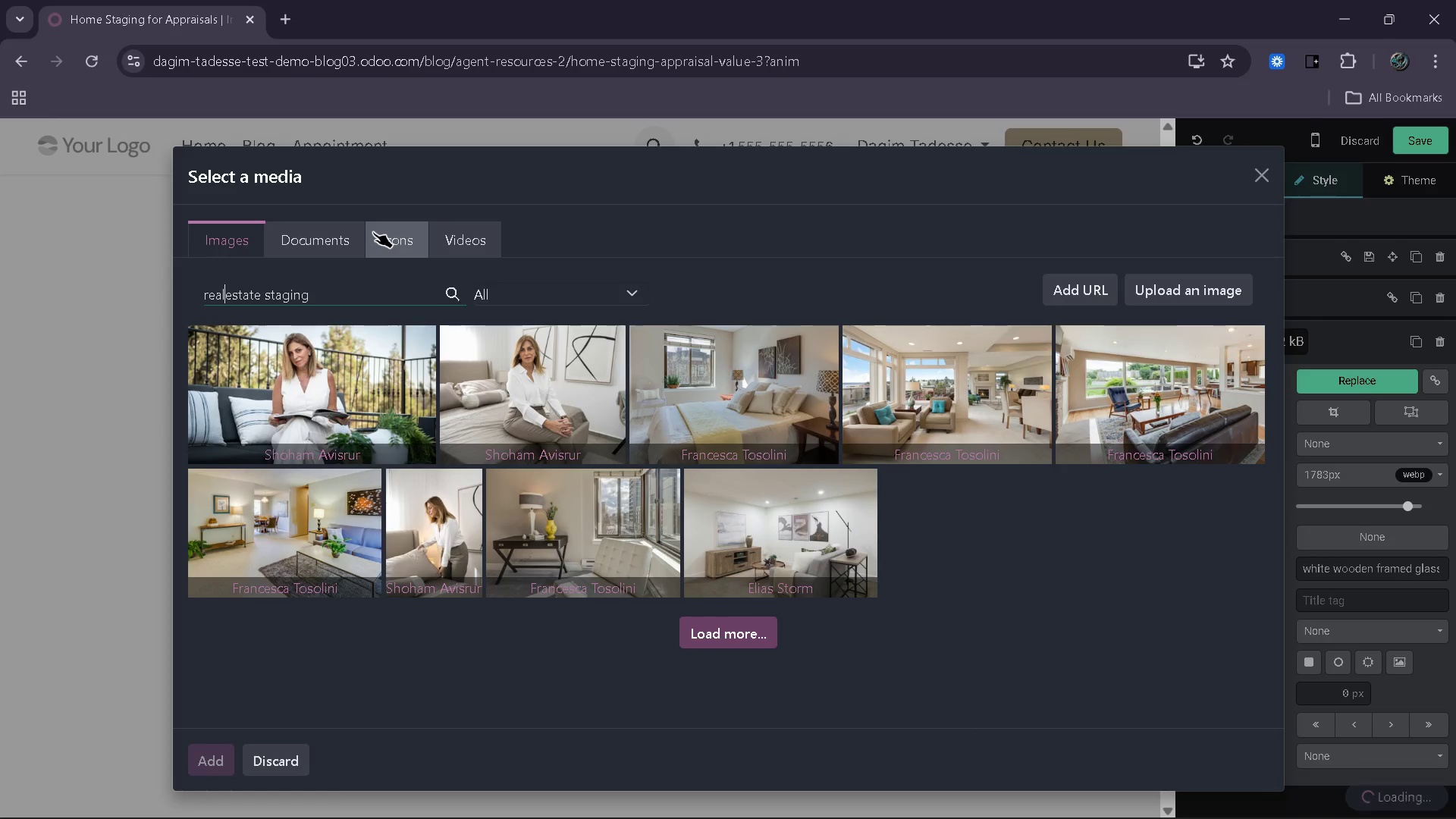 
key(Space)
 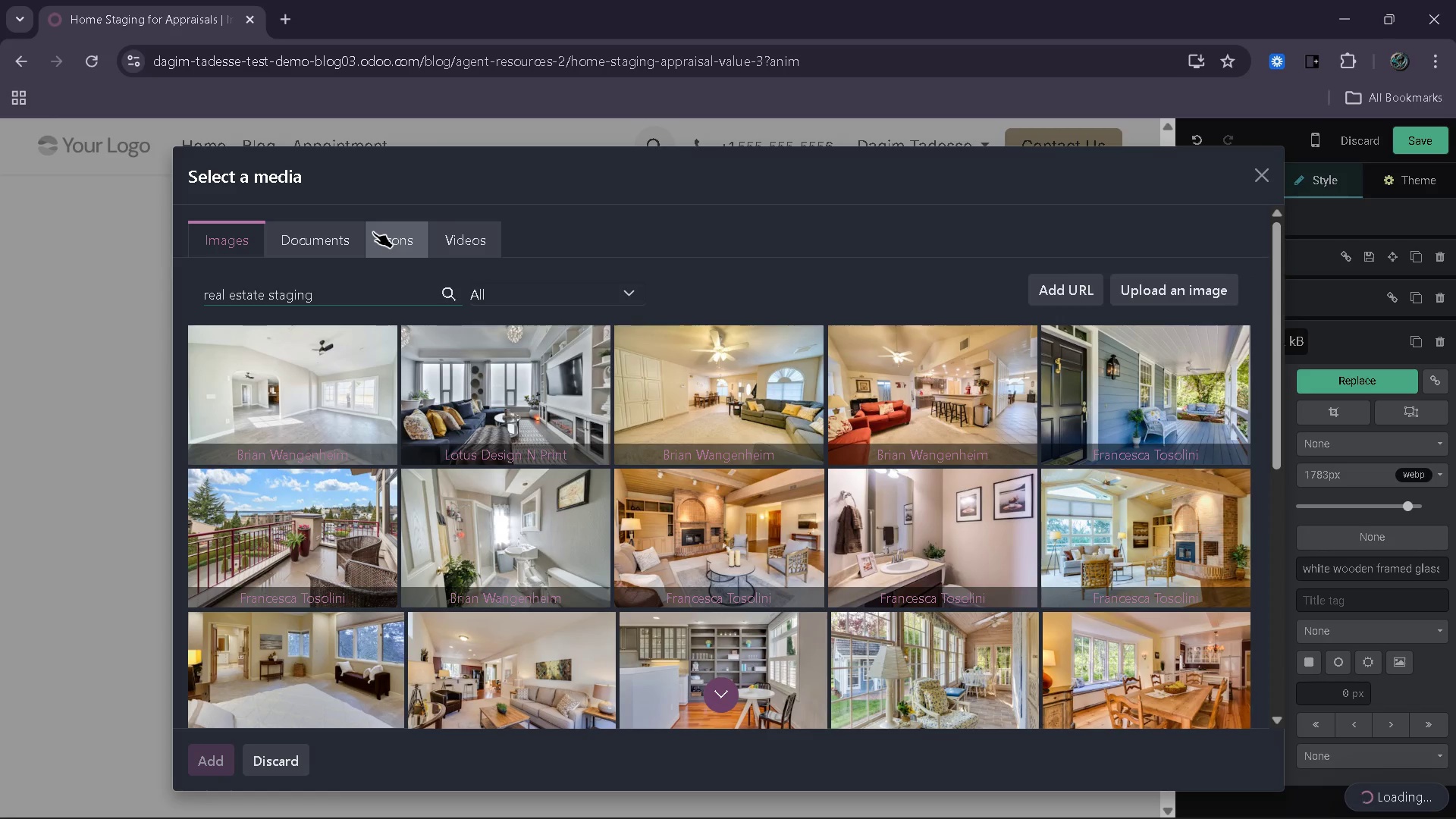 
wait(8.12)
 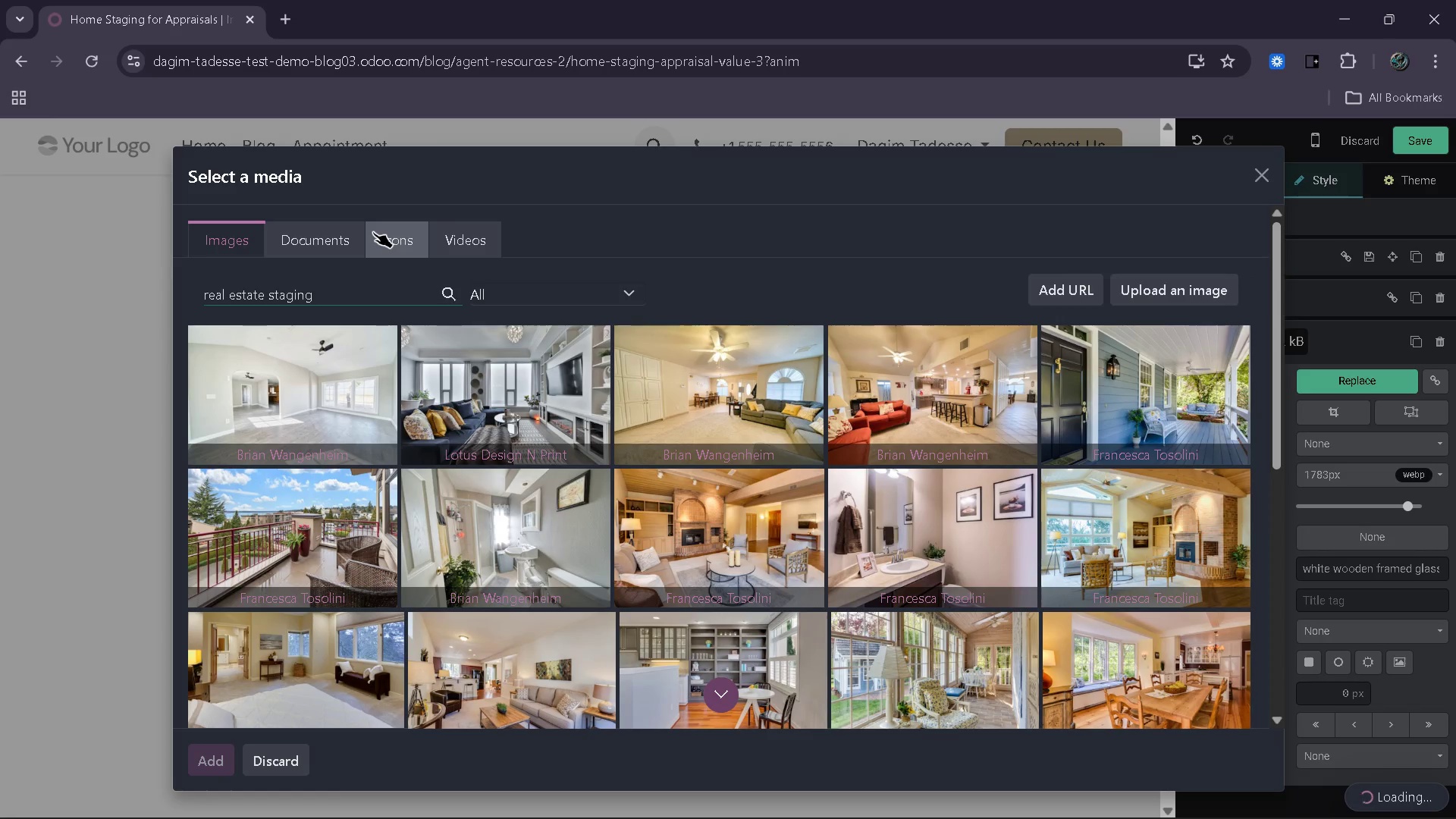 
hold_key(key=Backspace, duration=1.08)
 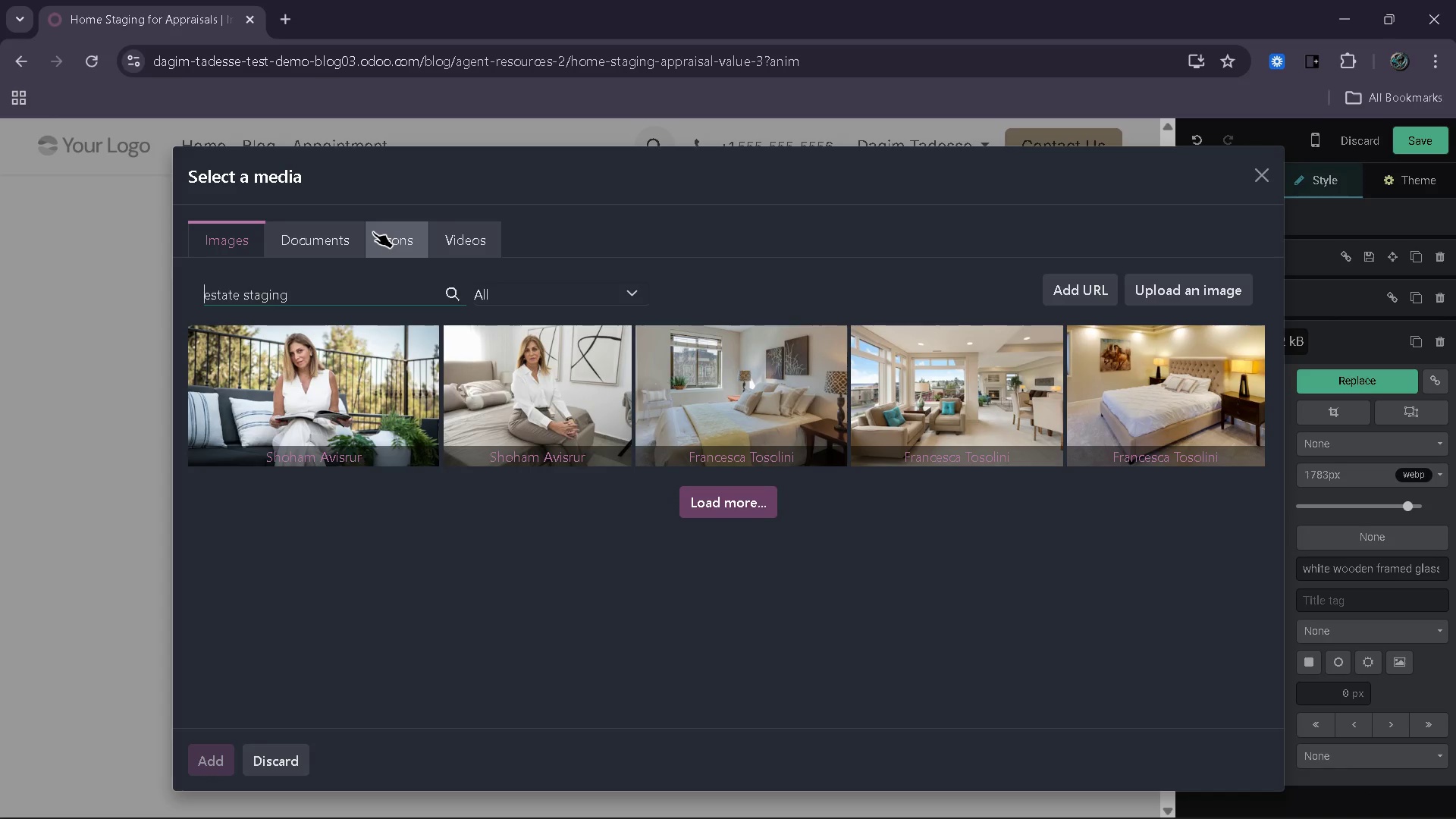 
wait(9.01)
 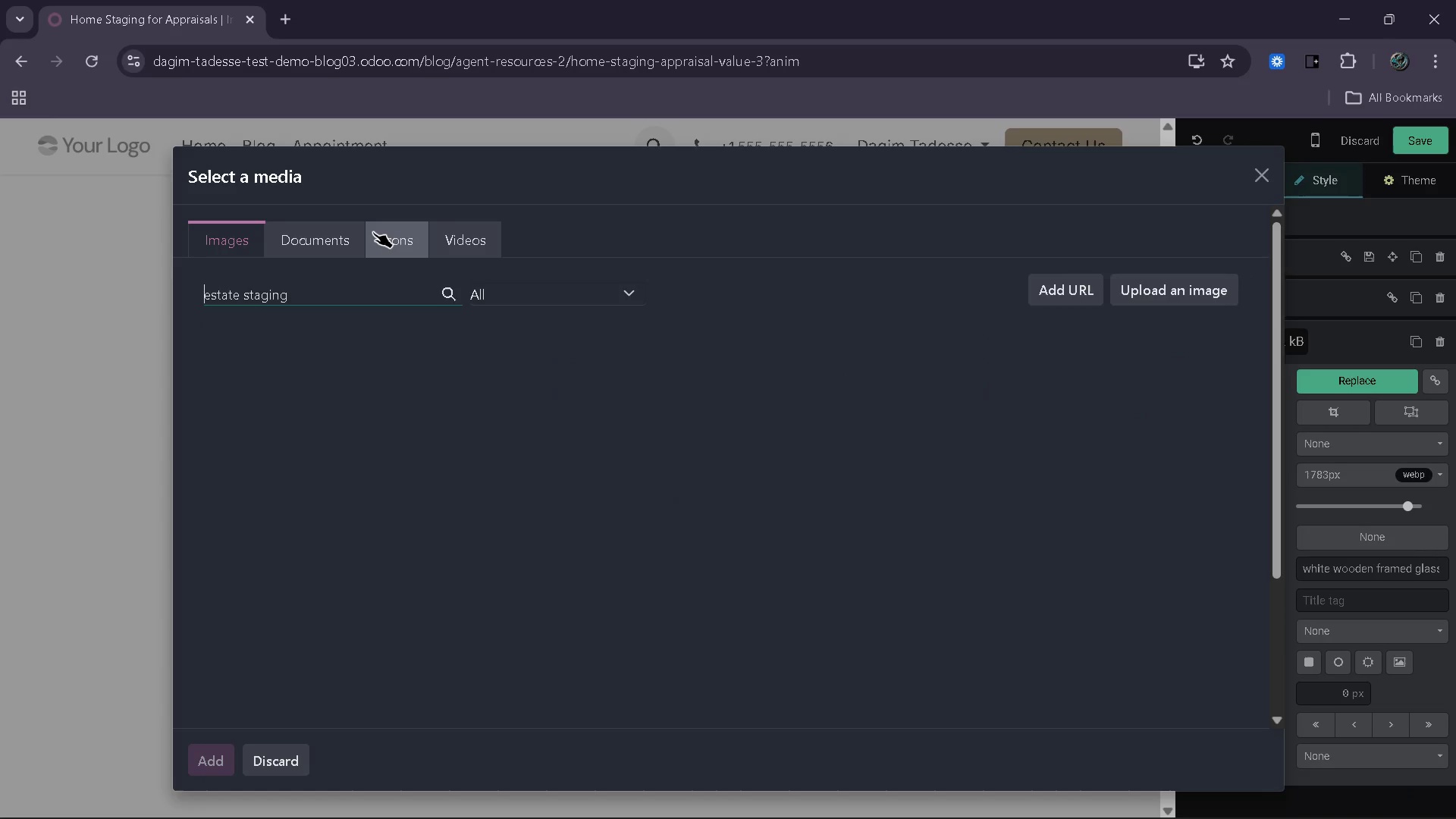 
type(real )
 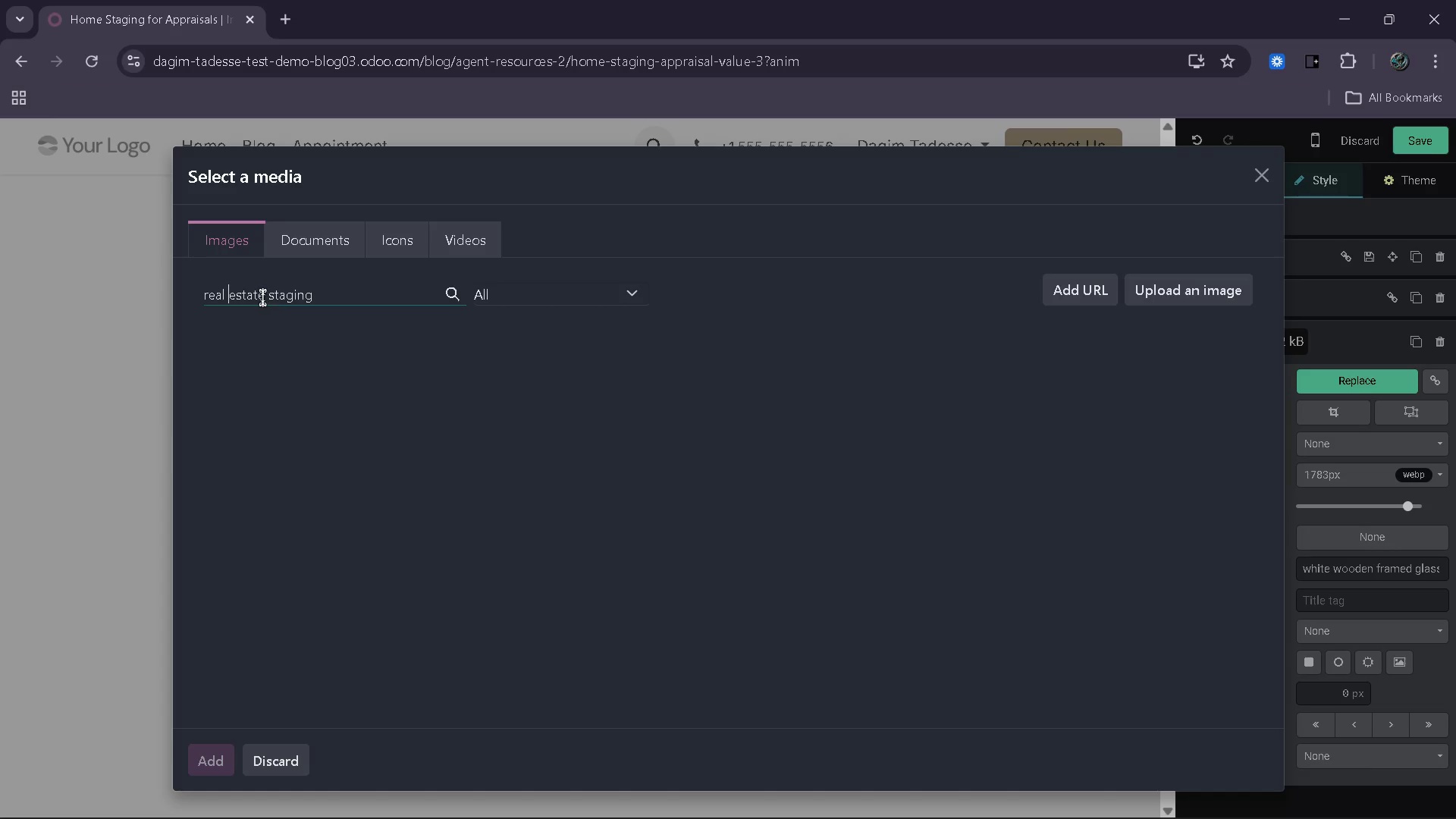 
left_click_drag(start_coordinate=[262, 297], to_coordinate=[195, 300])
 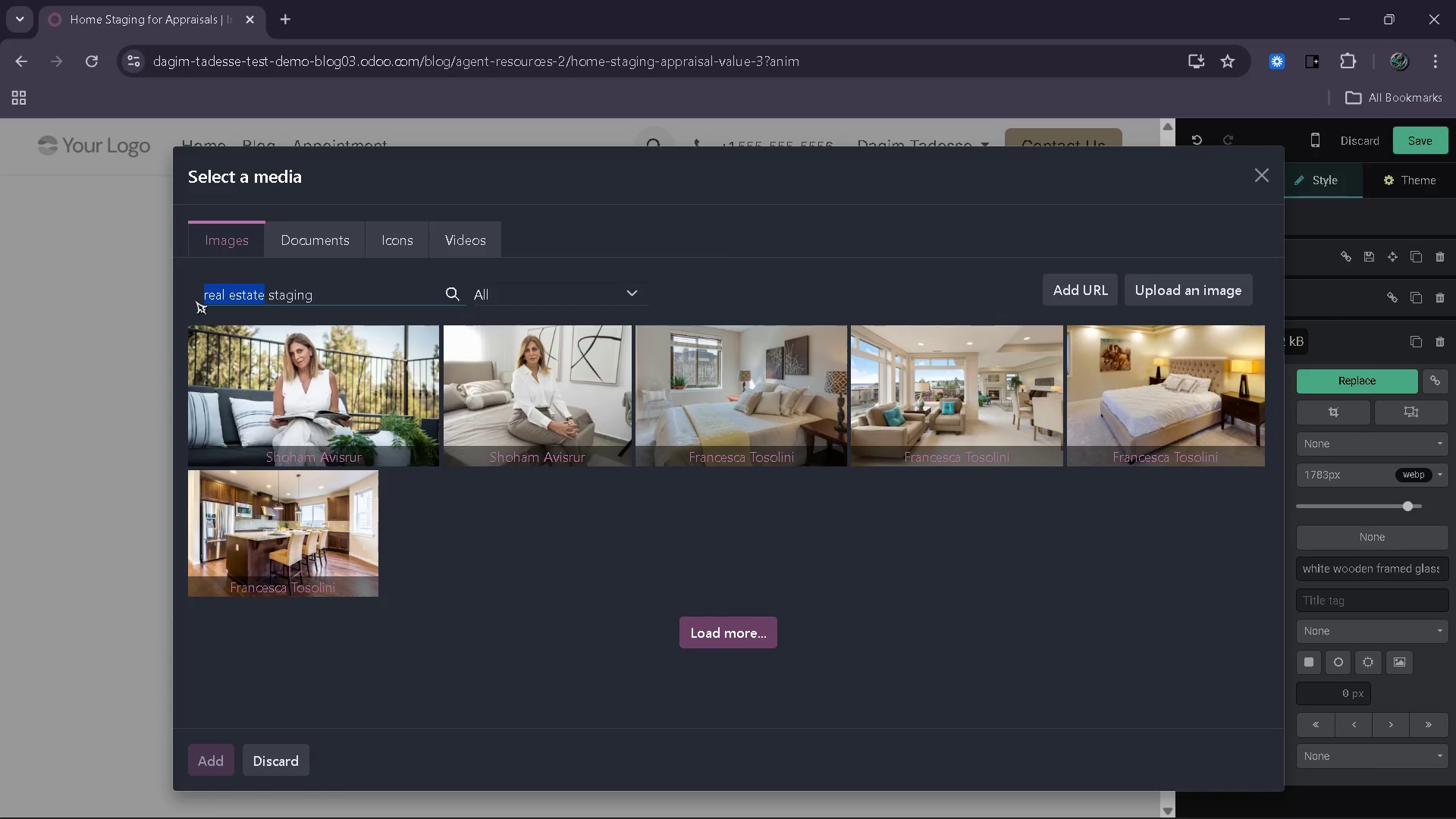 
type(home bedroom)
 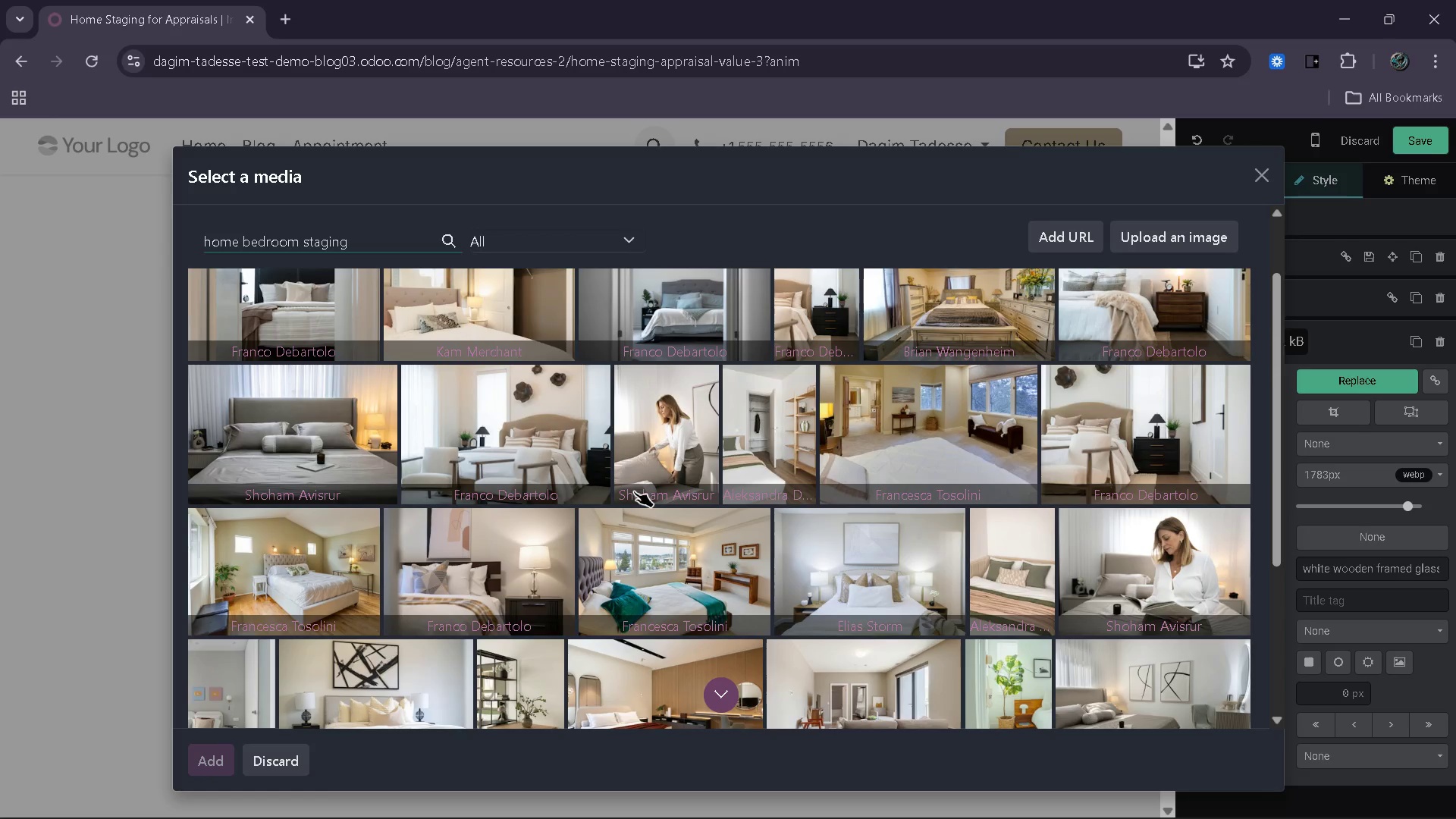 
wait(24.95)
 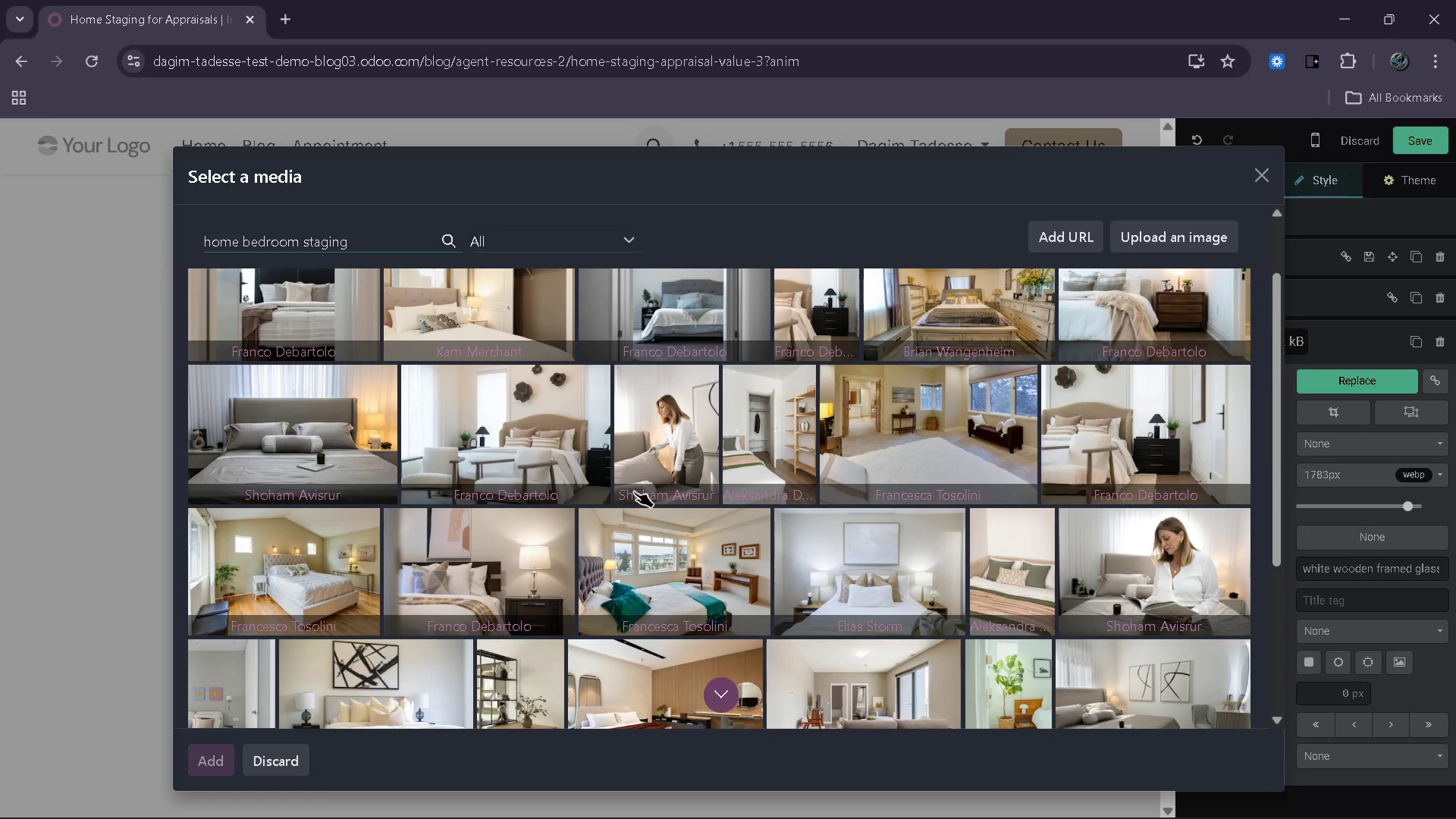 
left_click_drag(start_coordinate=[382, 236], to_coordinate=[193, 224])
 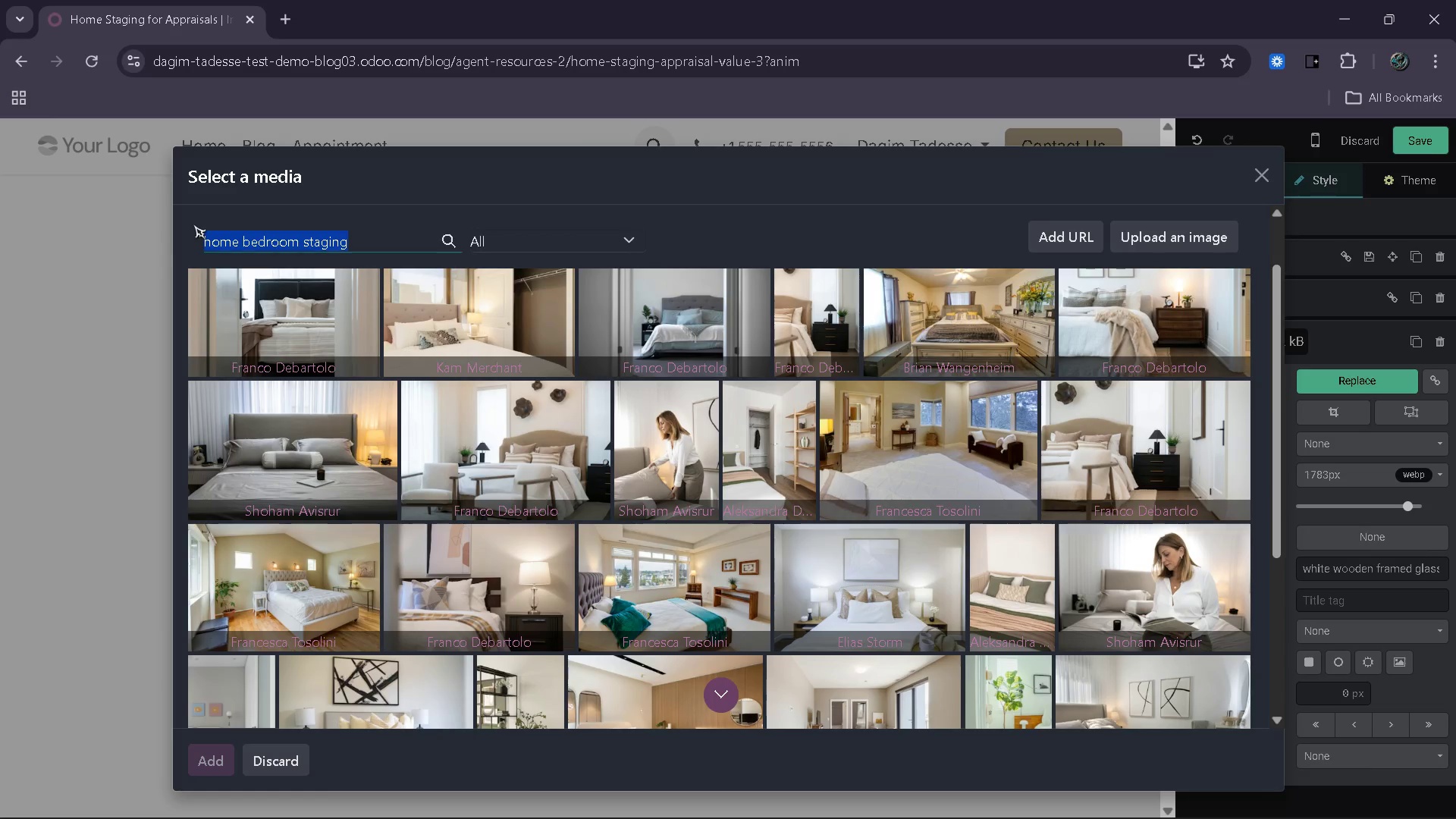 
type(staging bedroom luxury)
 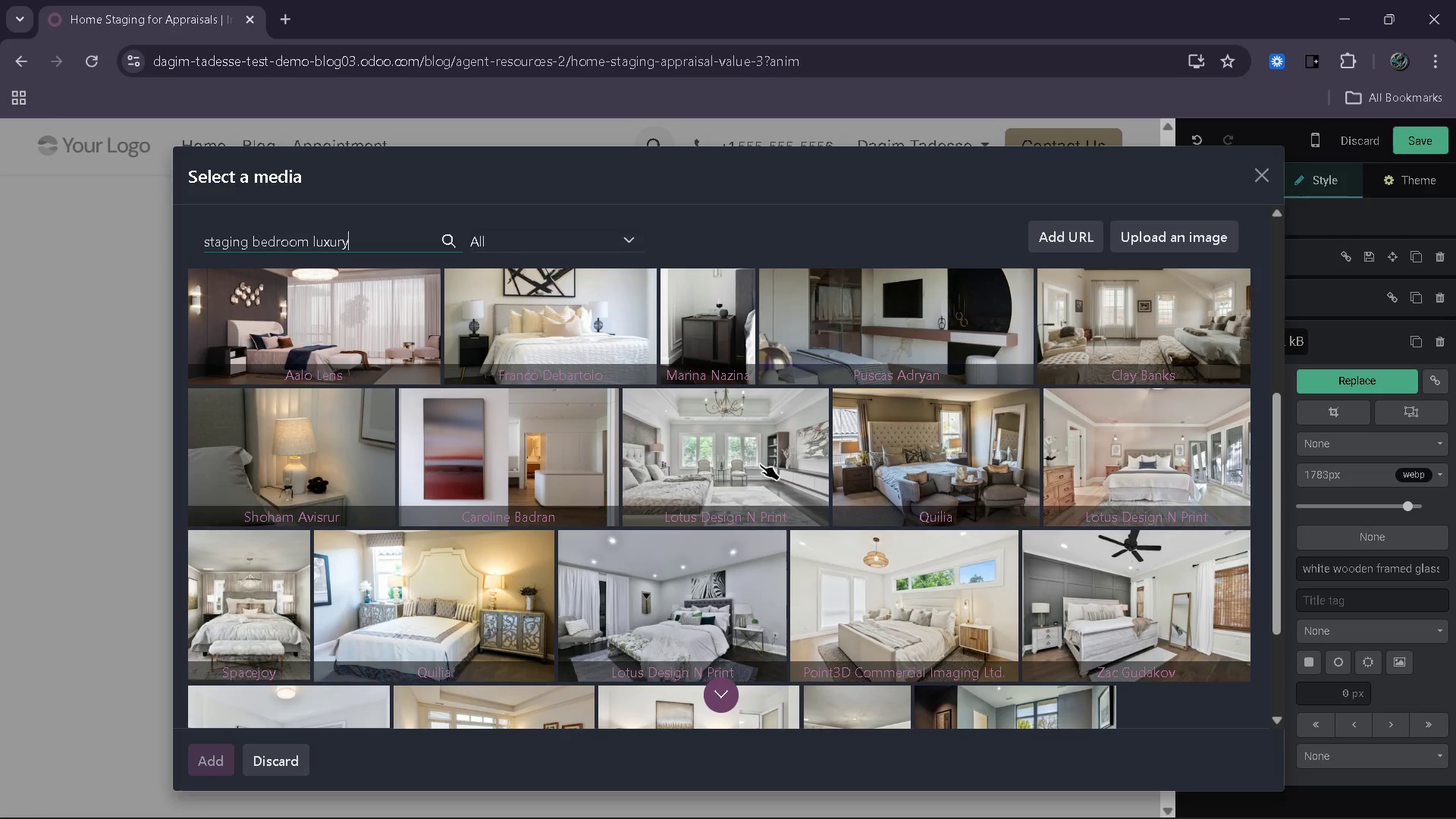 
wait(20.25)
 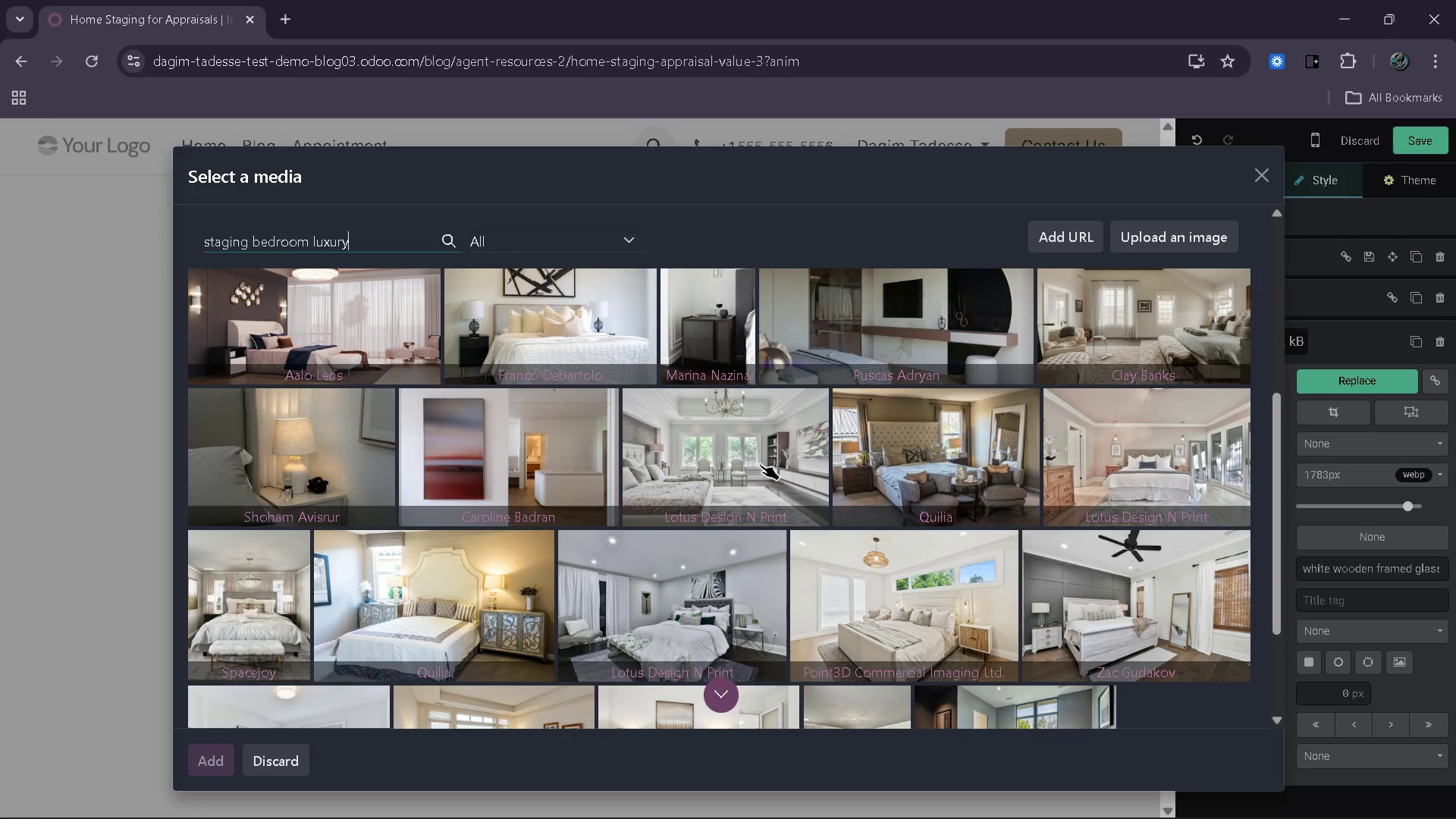 
left_click_drag(start_coordinate=[352, 246], to_coordinate=[219, 222])
 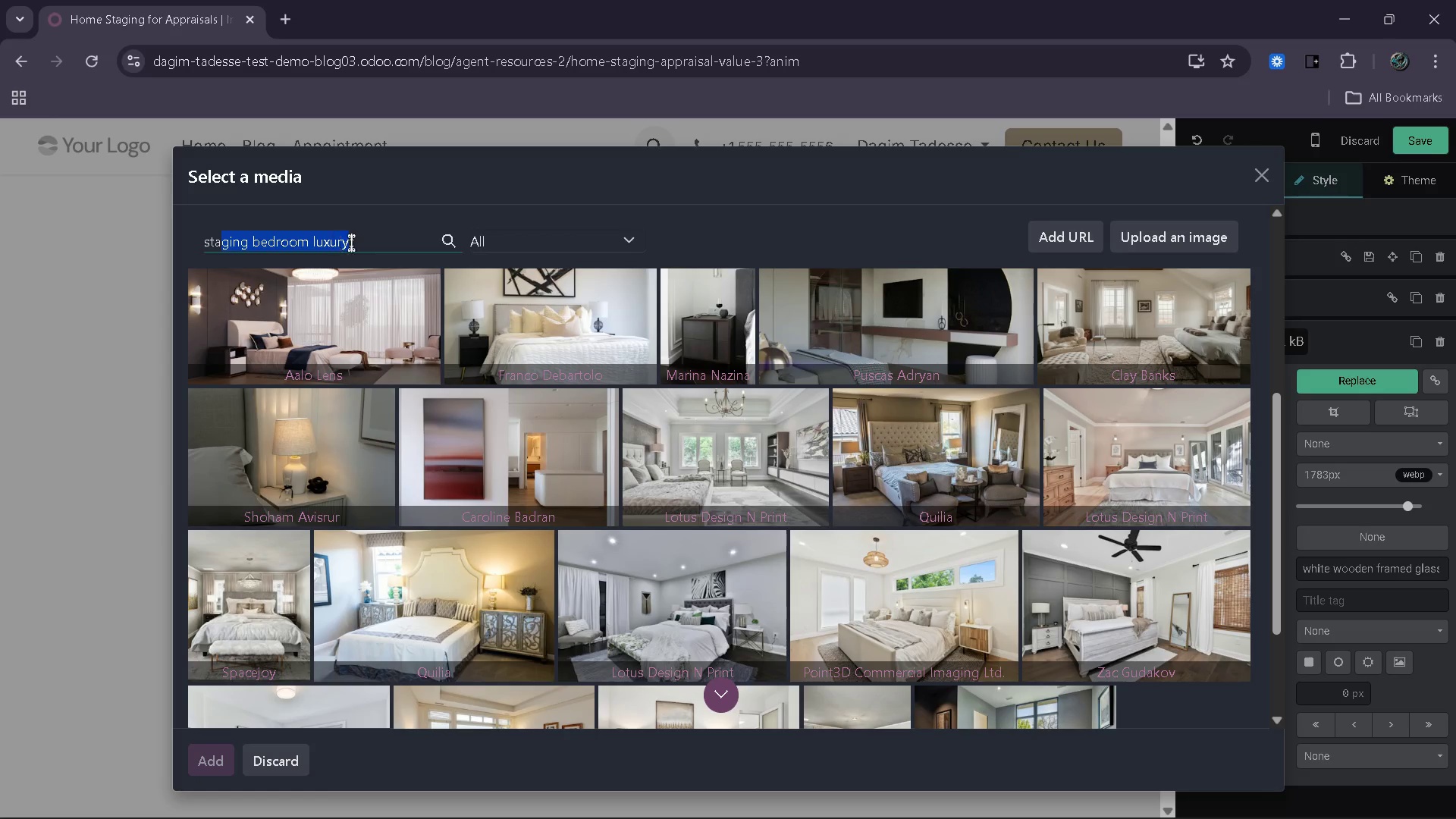 
left_click([366, 242])
 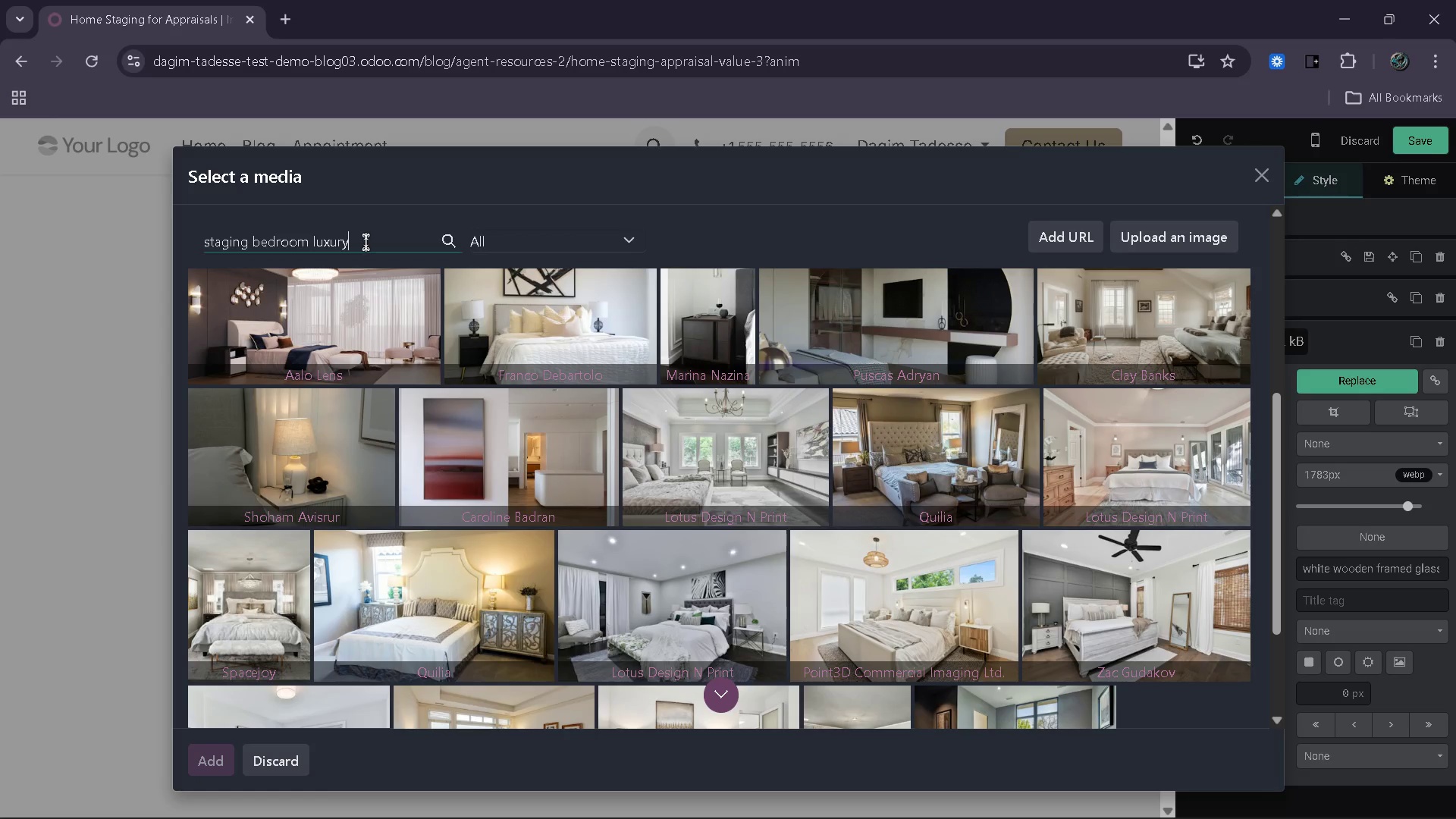 
left_click_drag(start_coordinate=[366, 242], to_coordinate=[159, 260])
 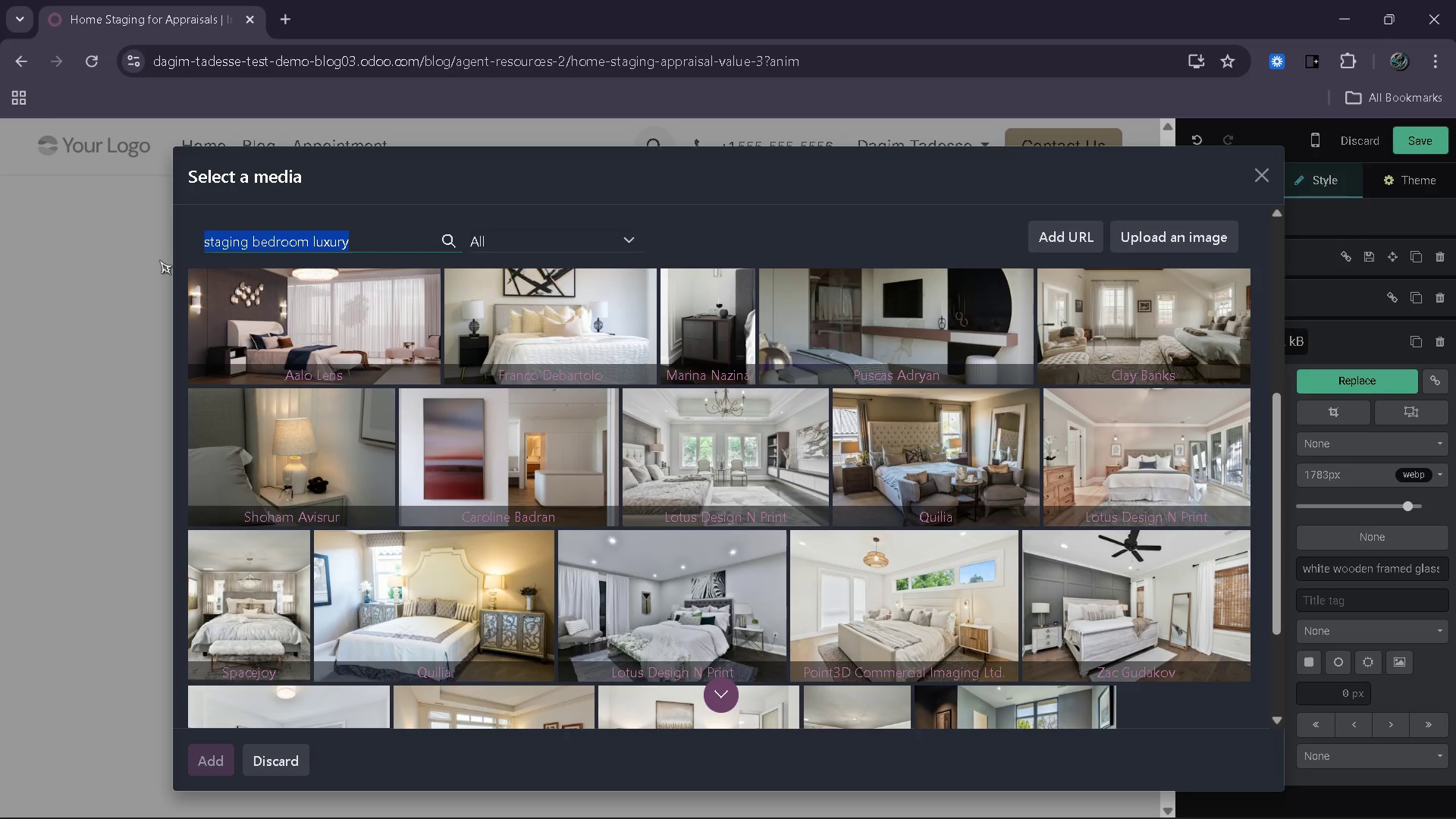 
key(Control+ControlLeft)
 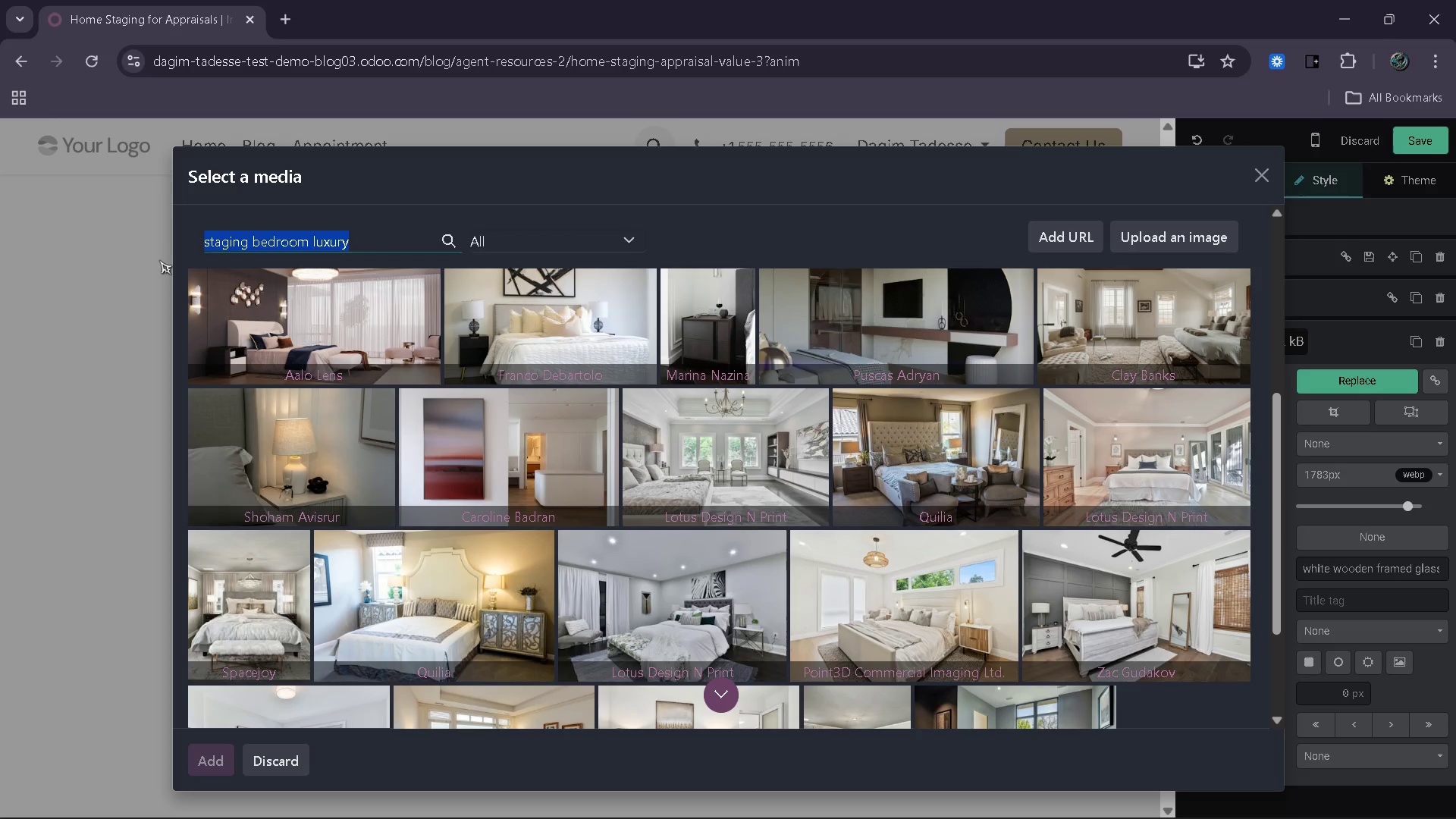 
key(Control+C)
 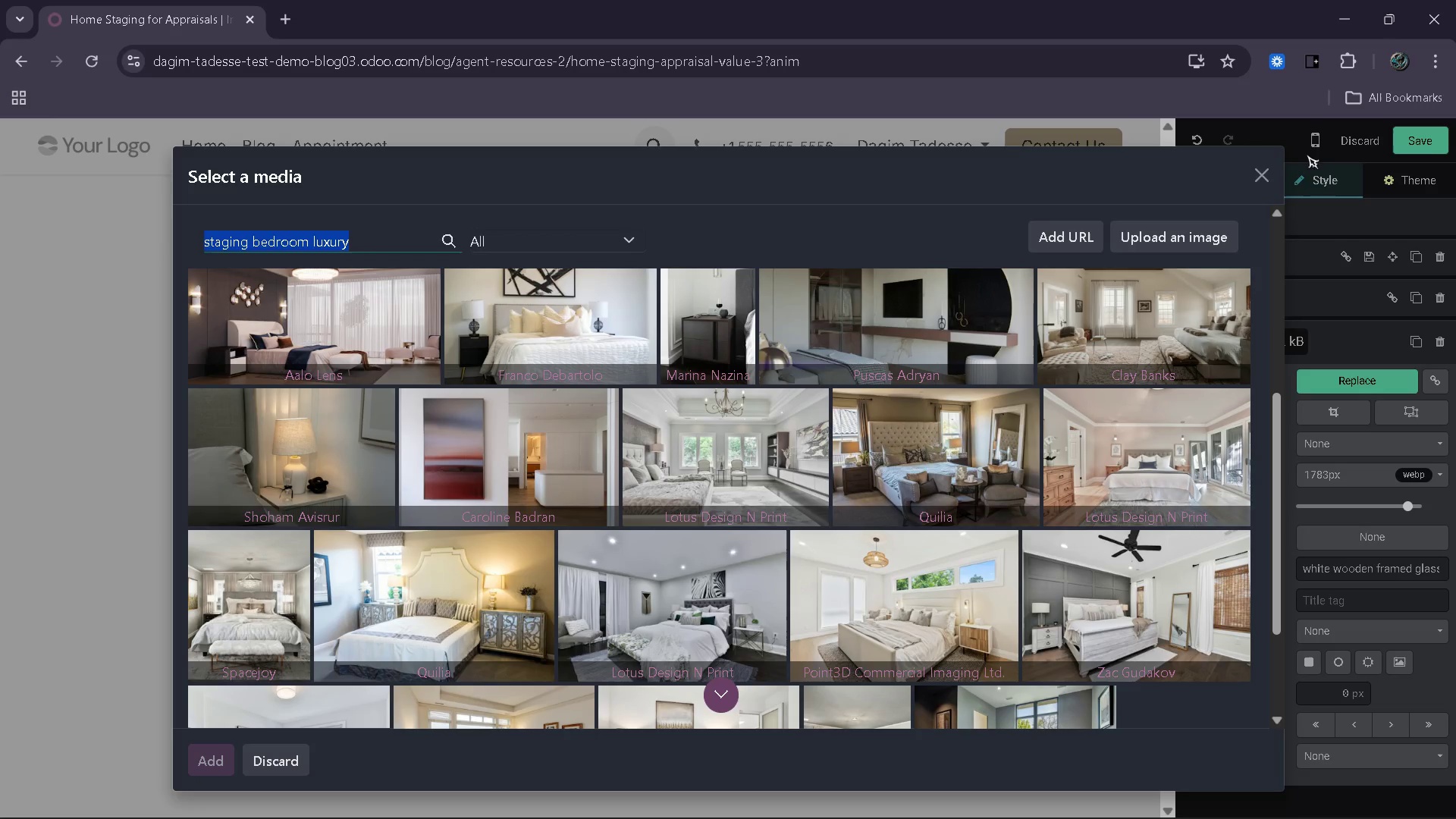 
left_click([1257, 181])
 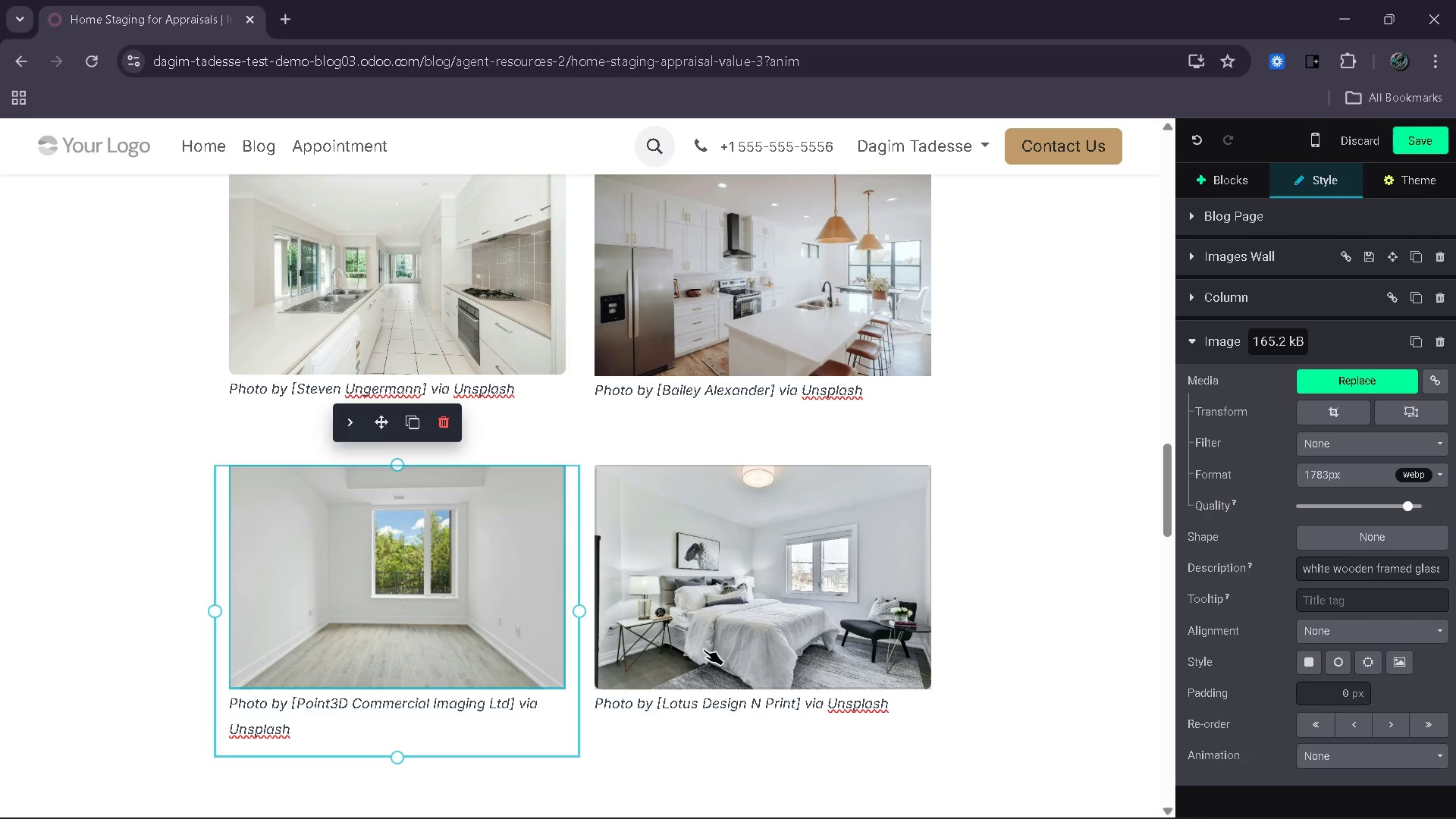 
double_click([704, 649])
 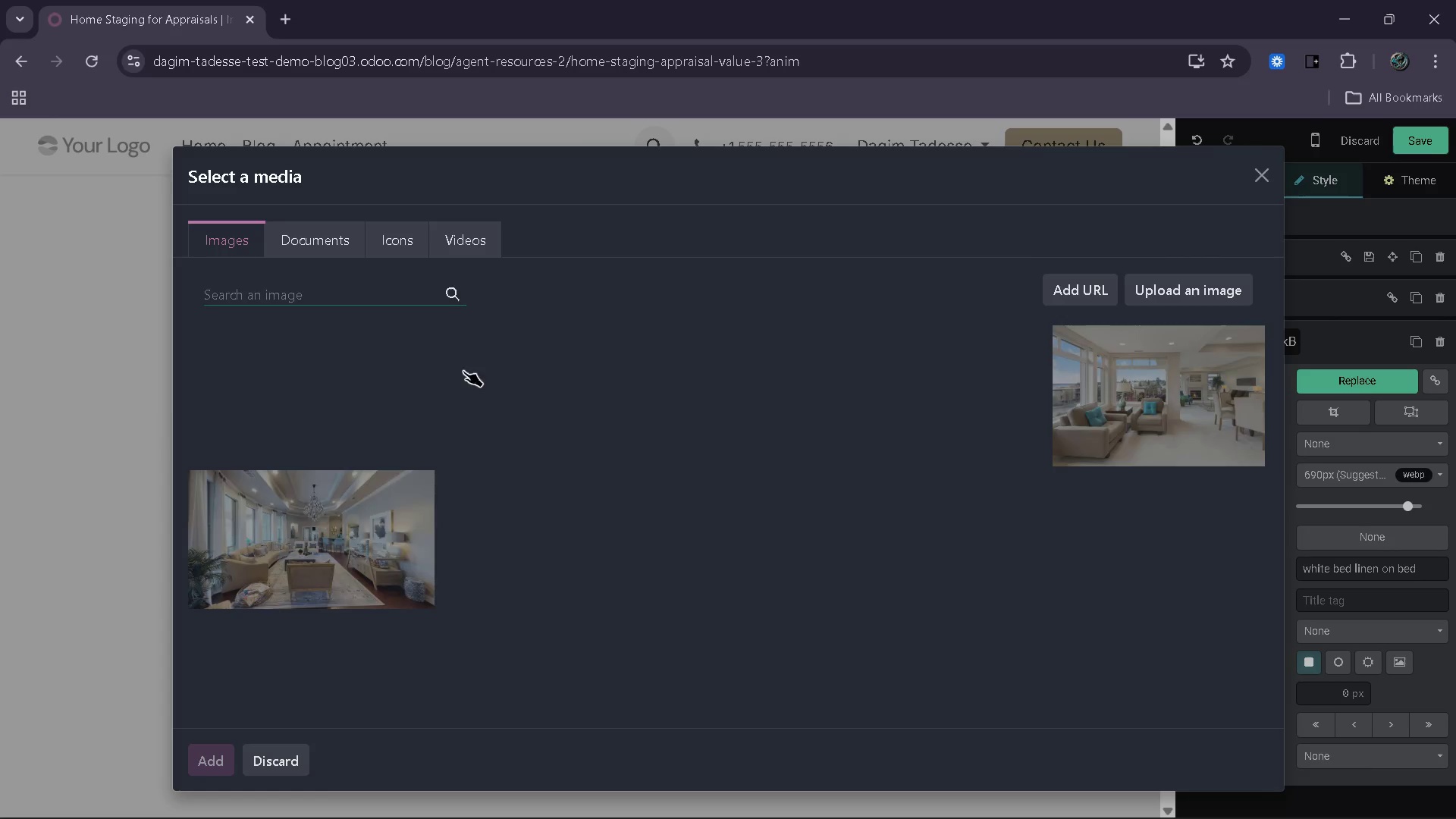 
key(Control+V)
 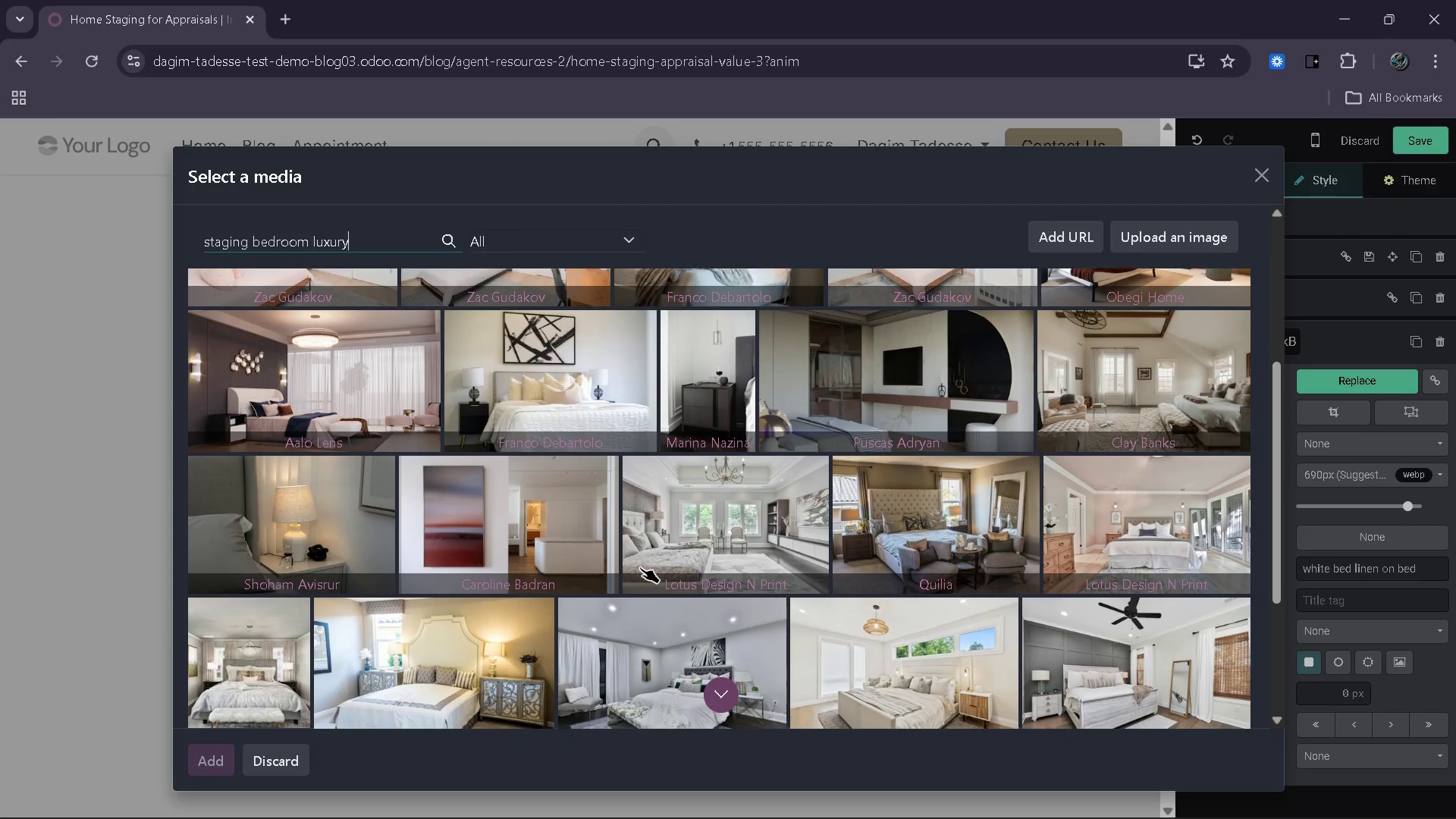 
wait(5.75)
 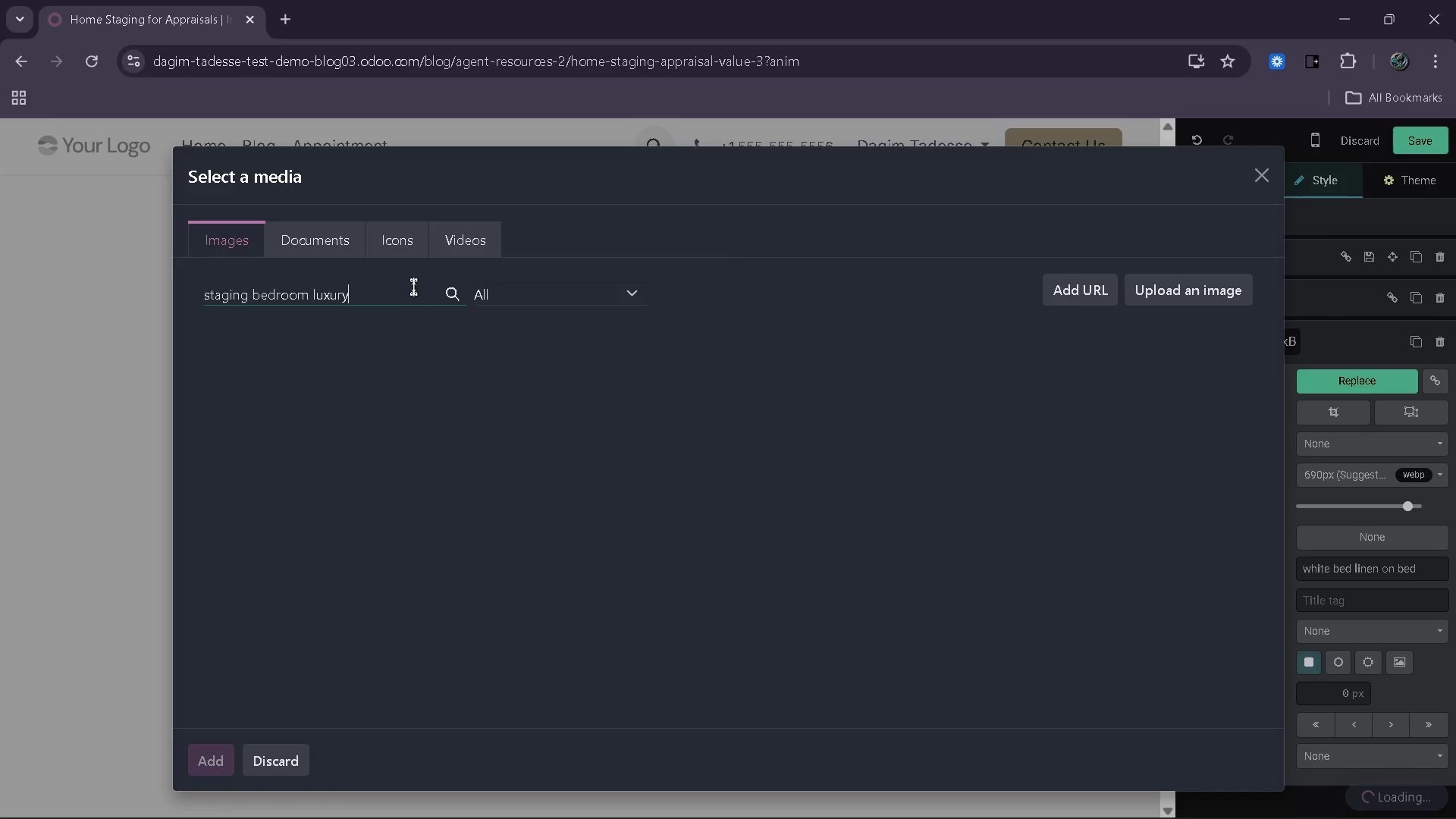 
left_click([700, 541])
 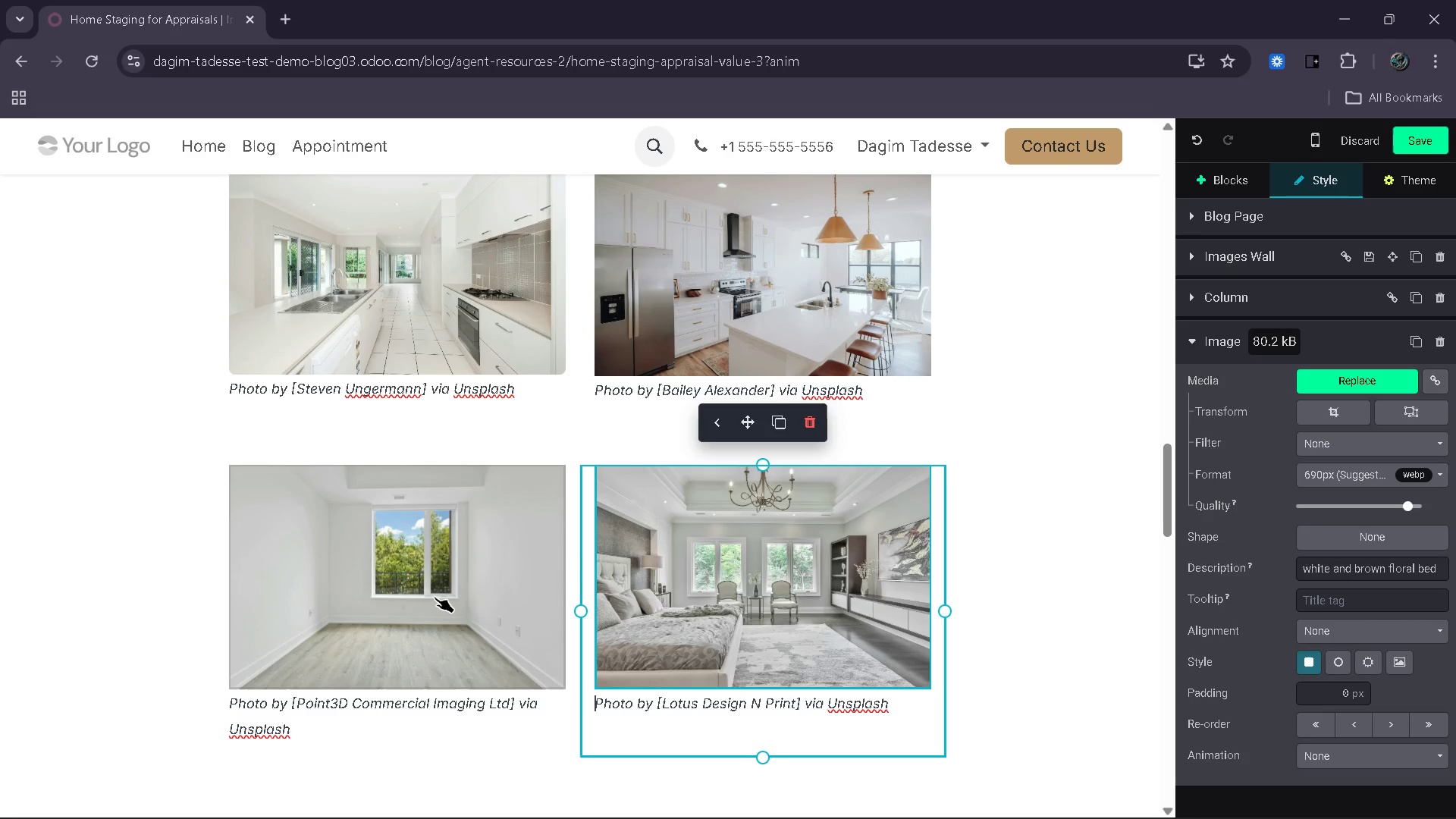 
wait(26.33)
 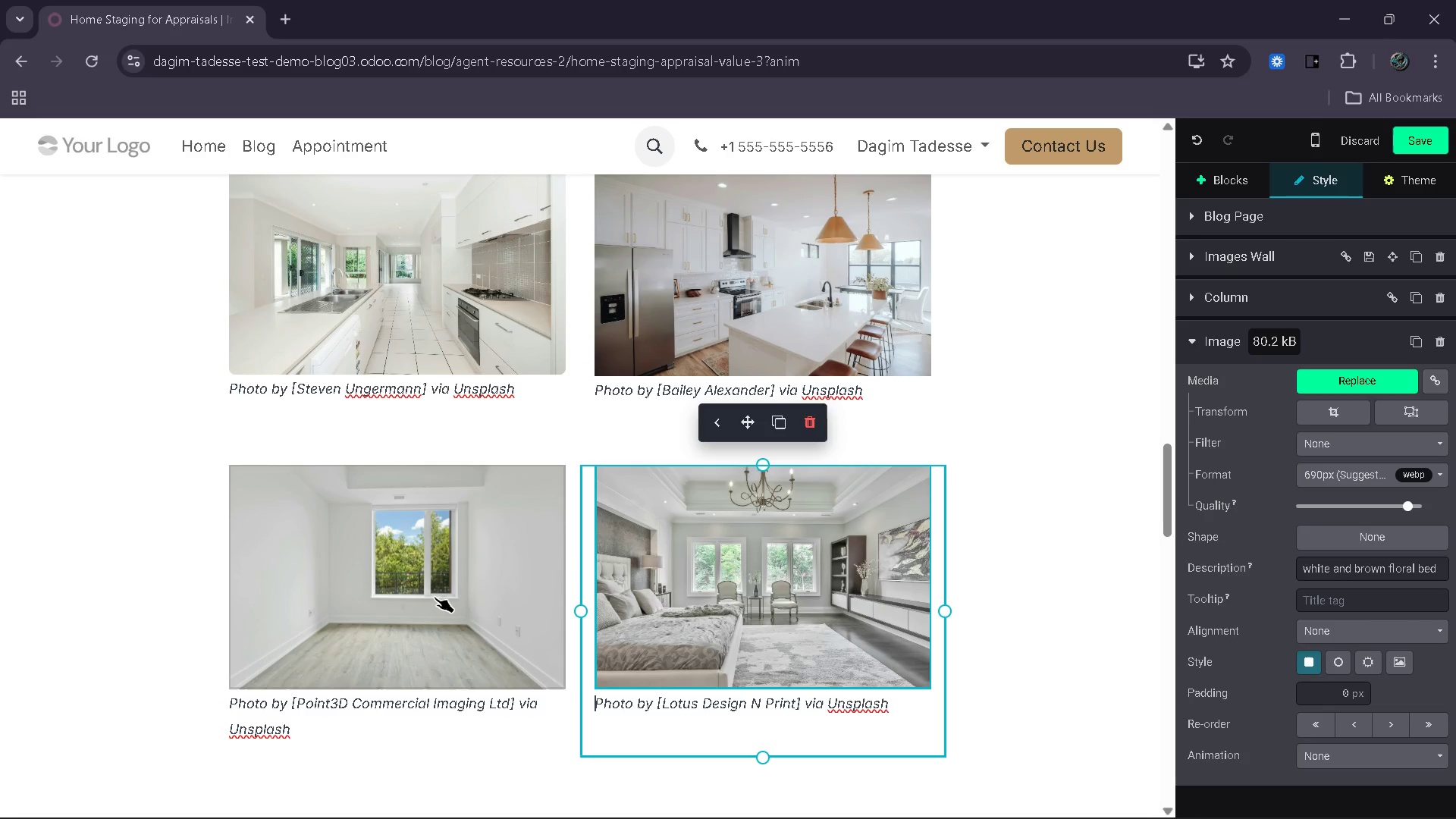 
left_click([435, 597])
 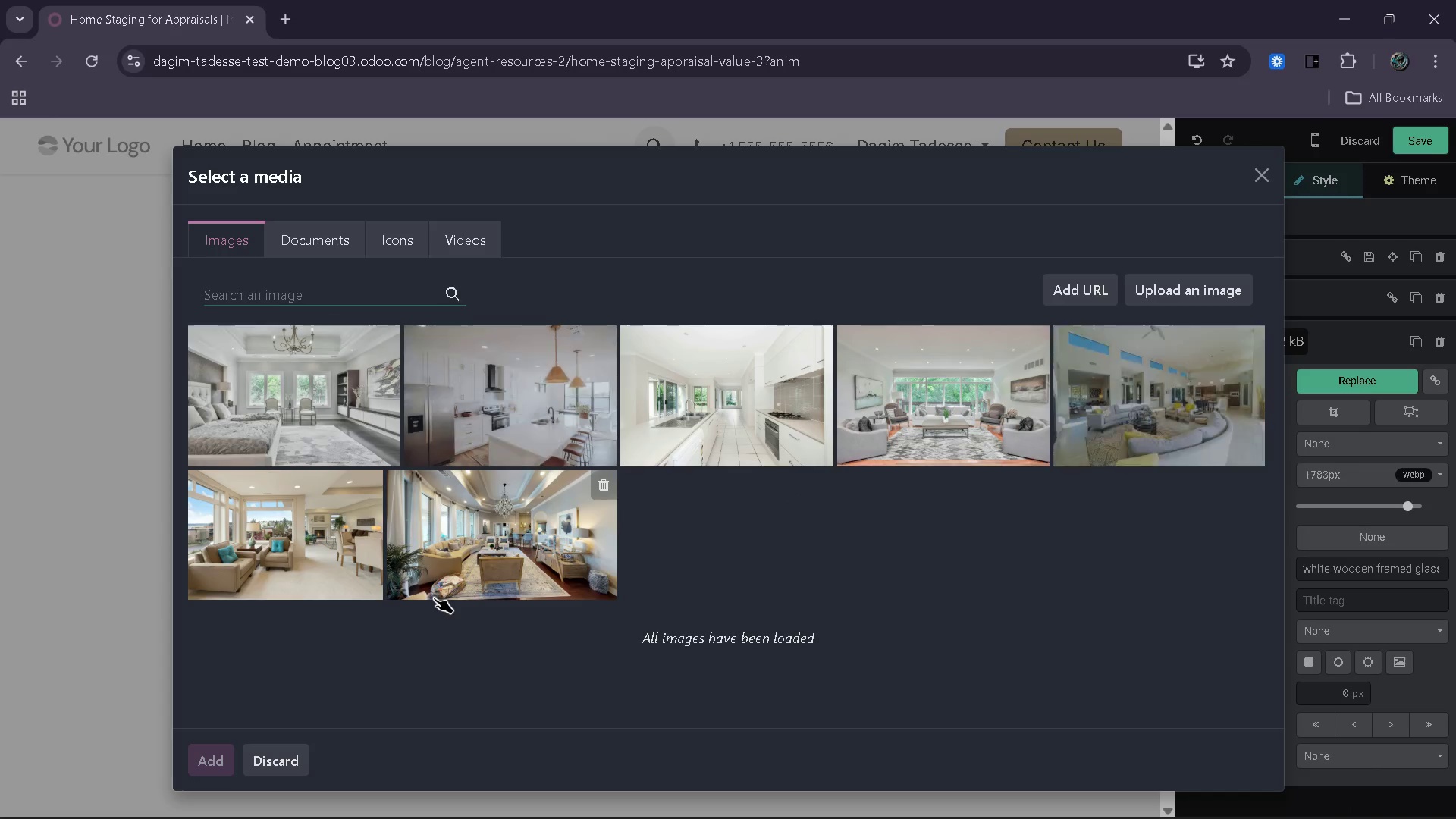 
wait(8.84)
 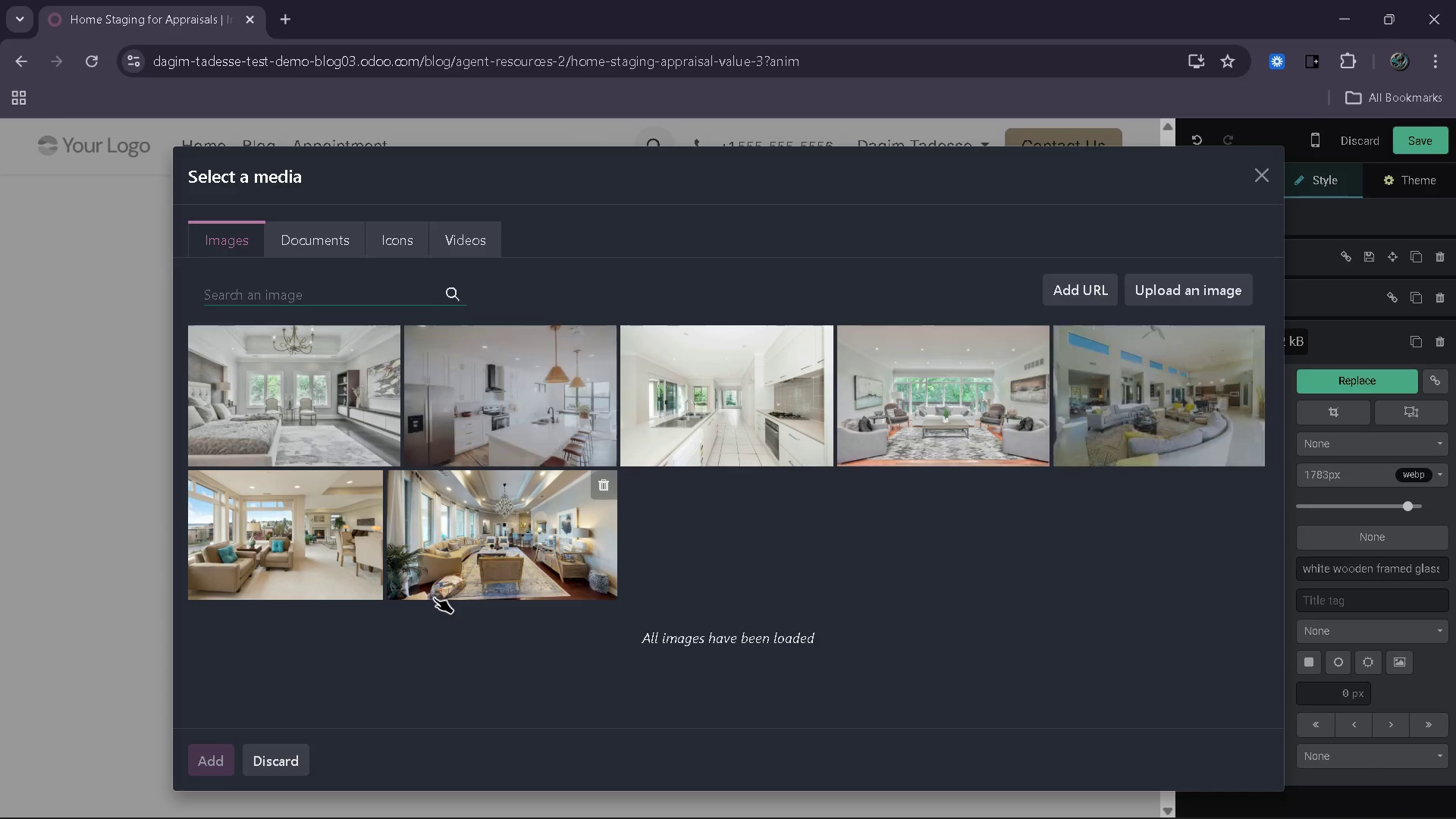 
type(moer)
key(Backspace)
key(Backspace)
key(Backspace)
key(Backspace)
key(Backspace)
type(staging transo)
key(Backspace)
type(formation moern real easttta)
key(Backspace)
key(Backspace)
key(Backspace)
key(Backspace)
key(Backspace)
key(Backspace)
type(at)
key(Backspace)
key(Backspace)
type(ste)
key(Backspace)
type(ate)
 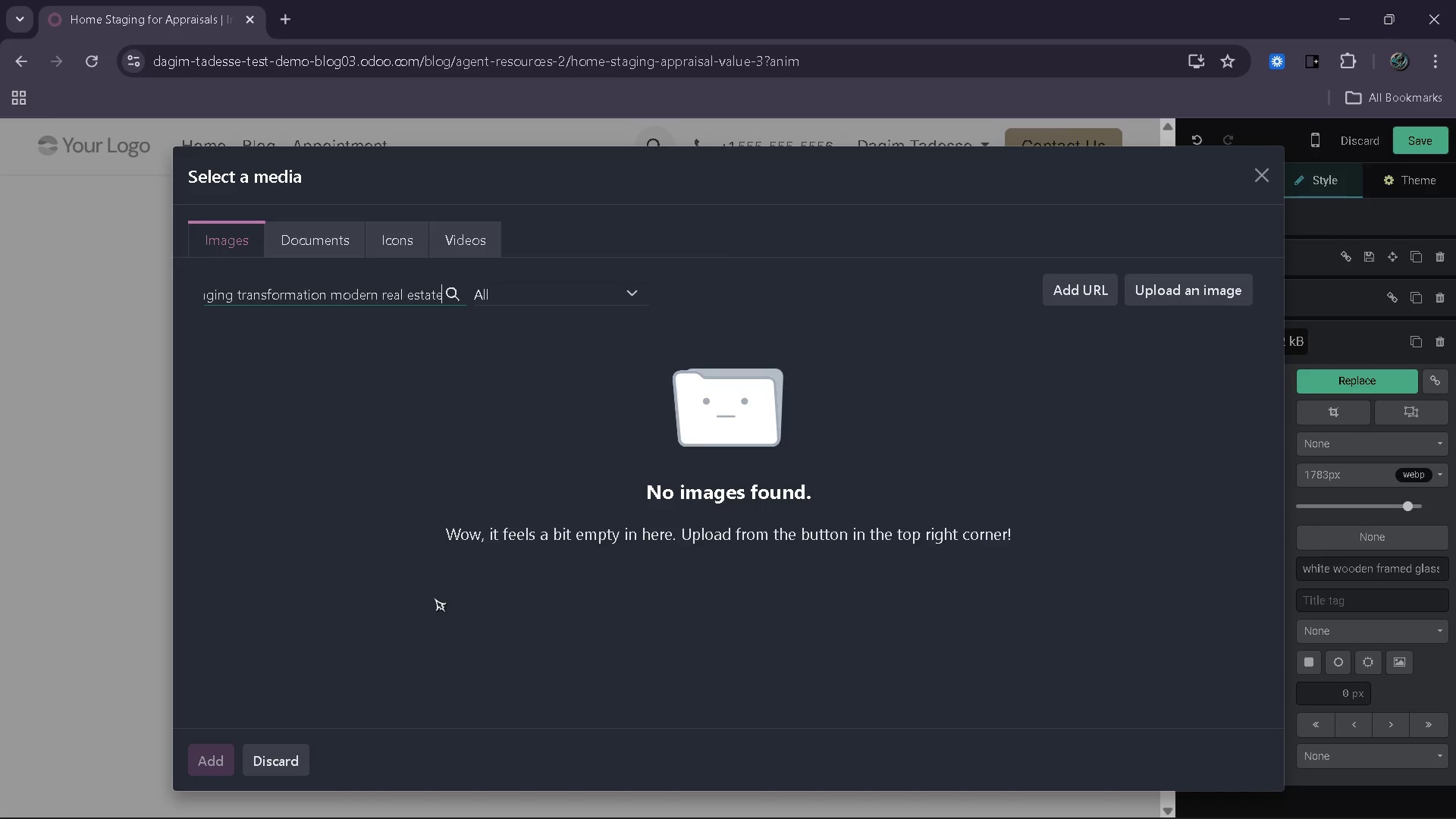 
hold_key(key=D, duration=15.44)
 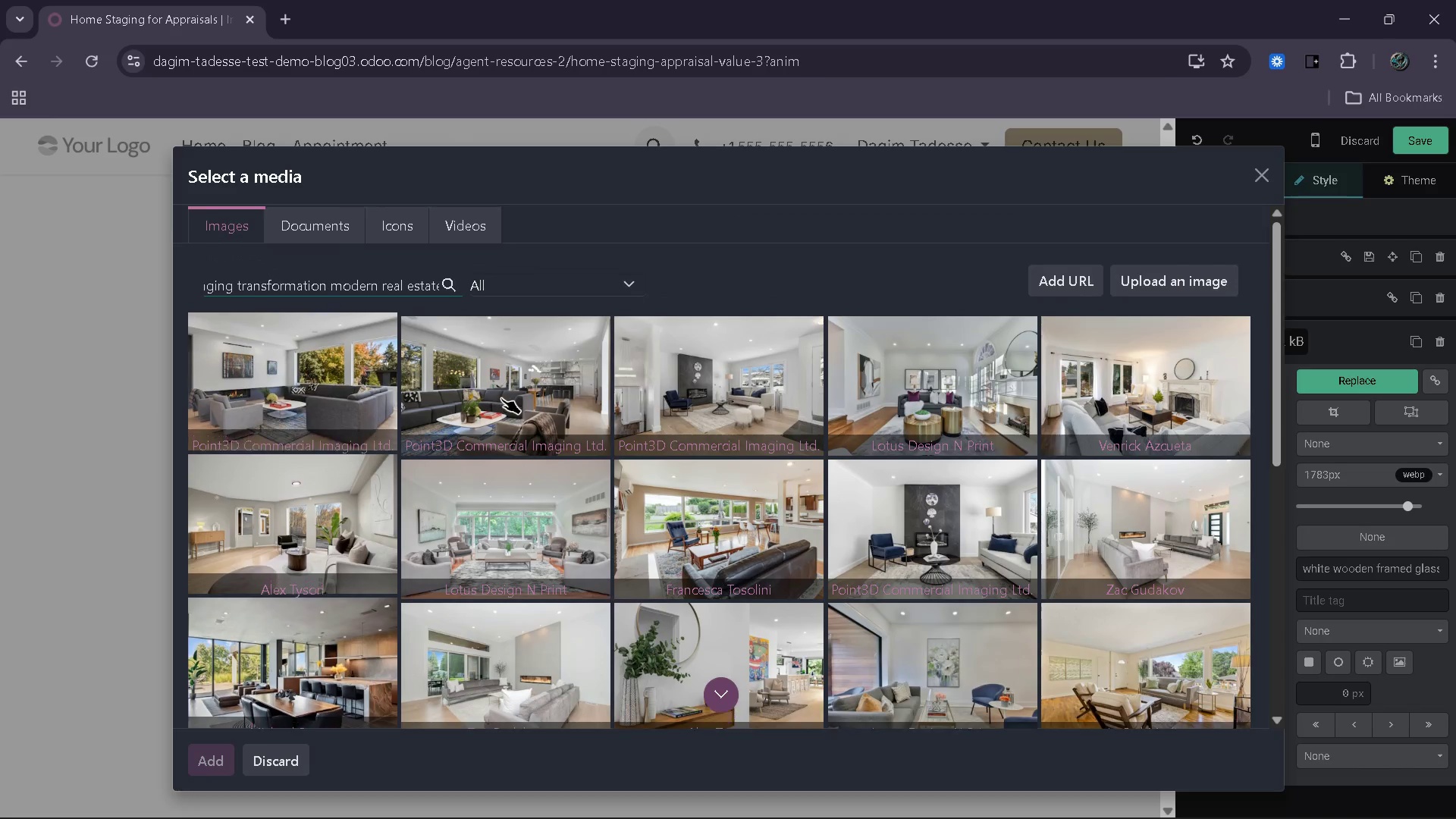 
wait(43.48)
 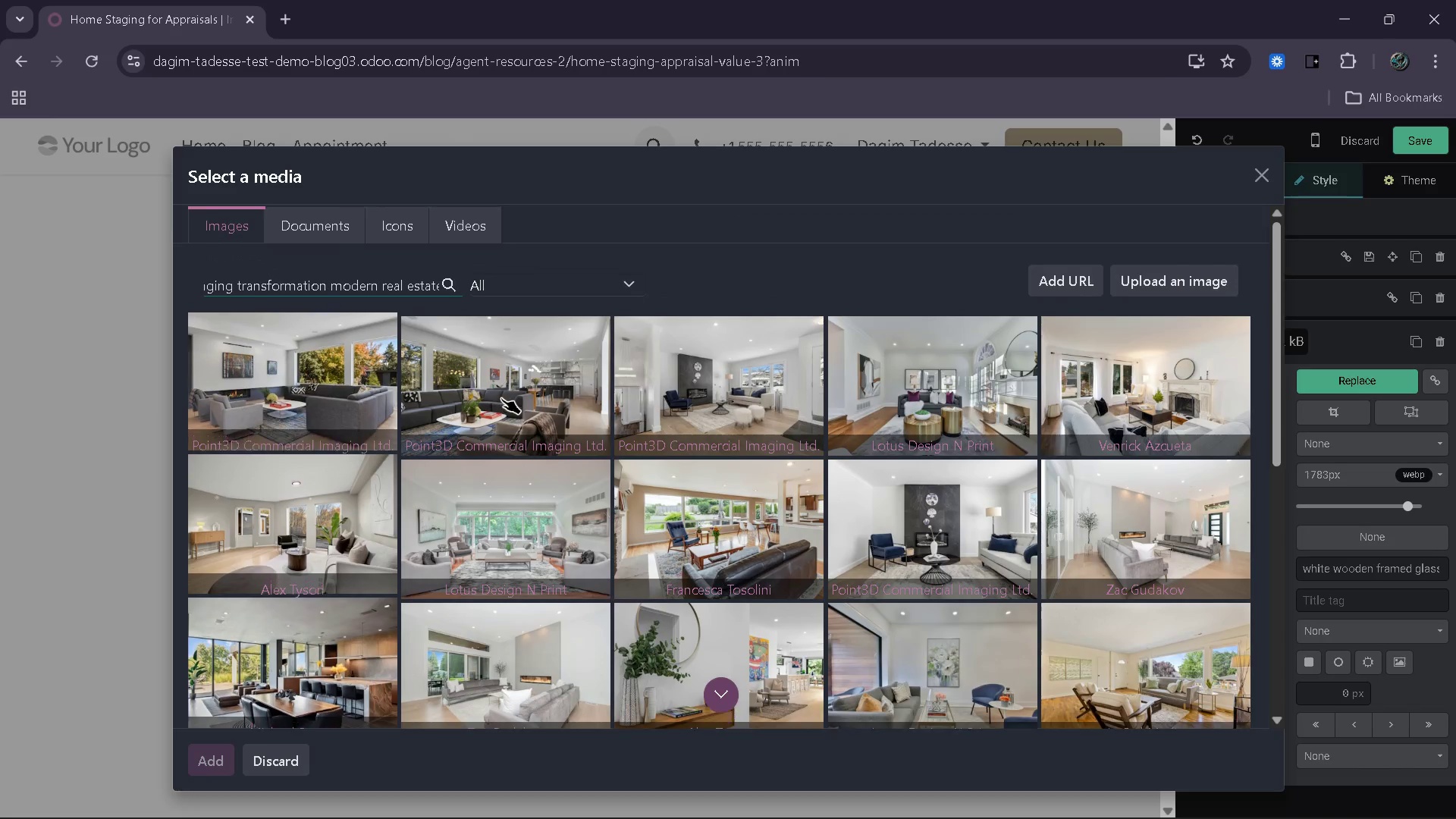 
left_click([529, 406])
 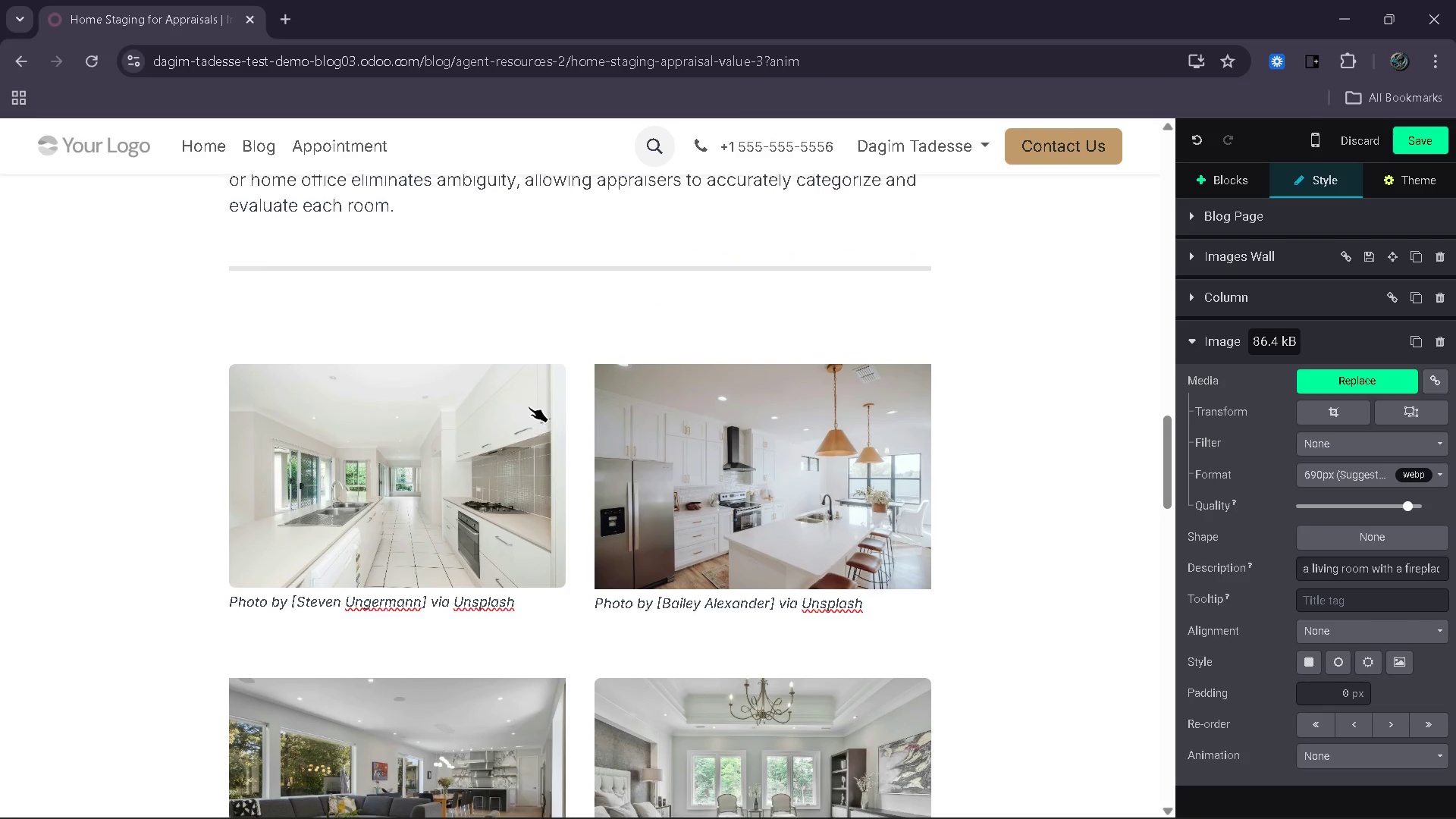 
wait(12.08)
 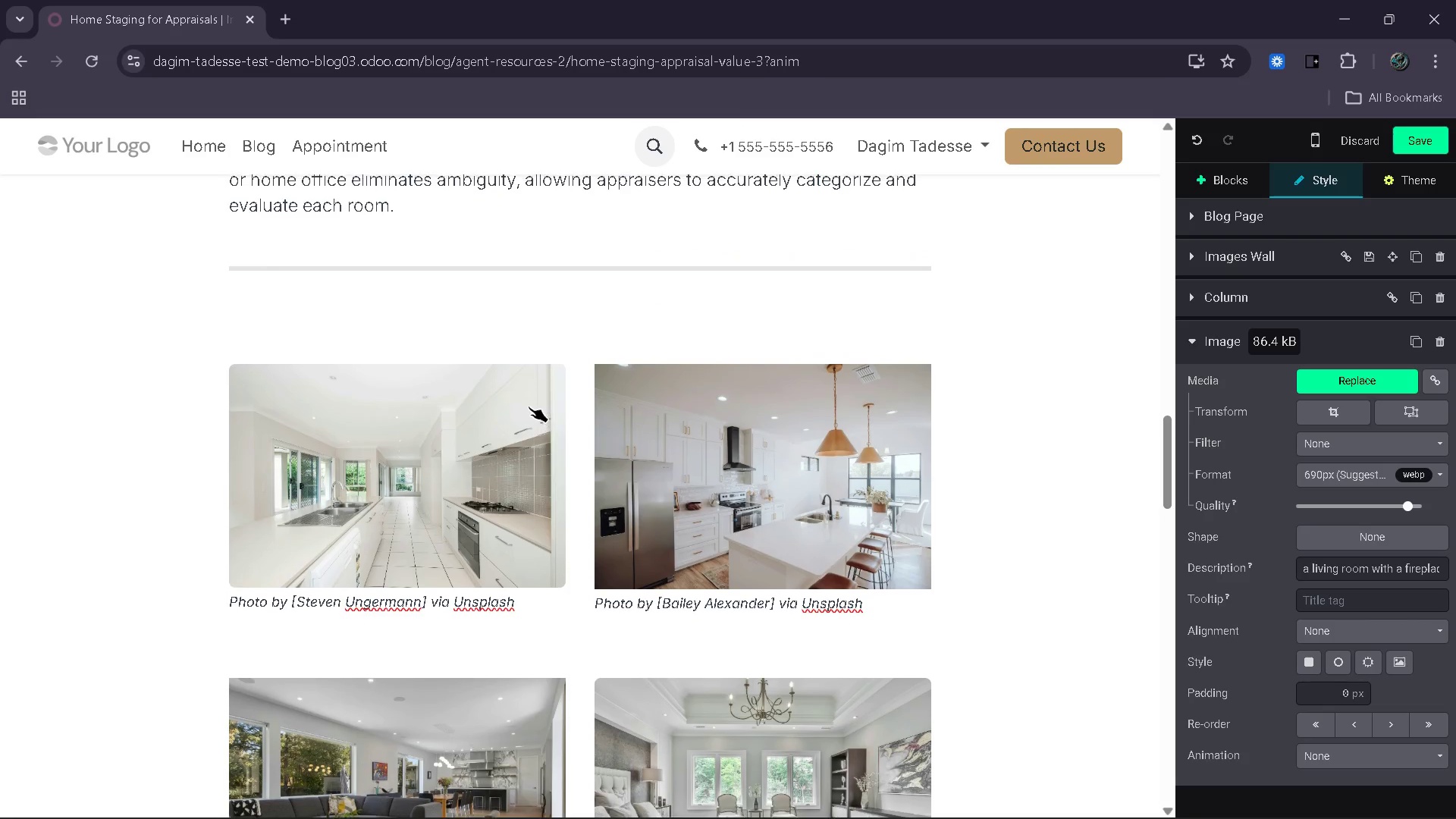 
left_click([233, 388])
 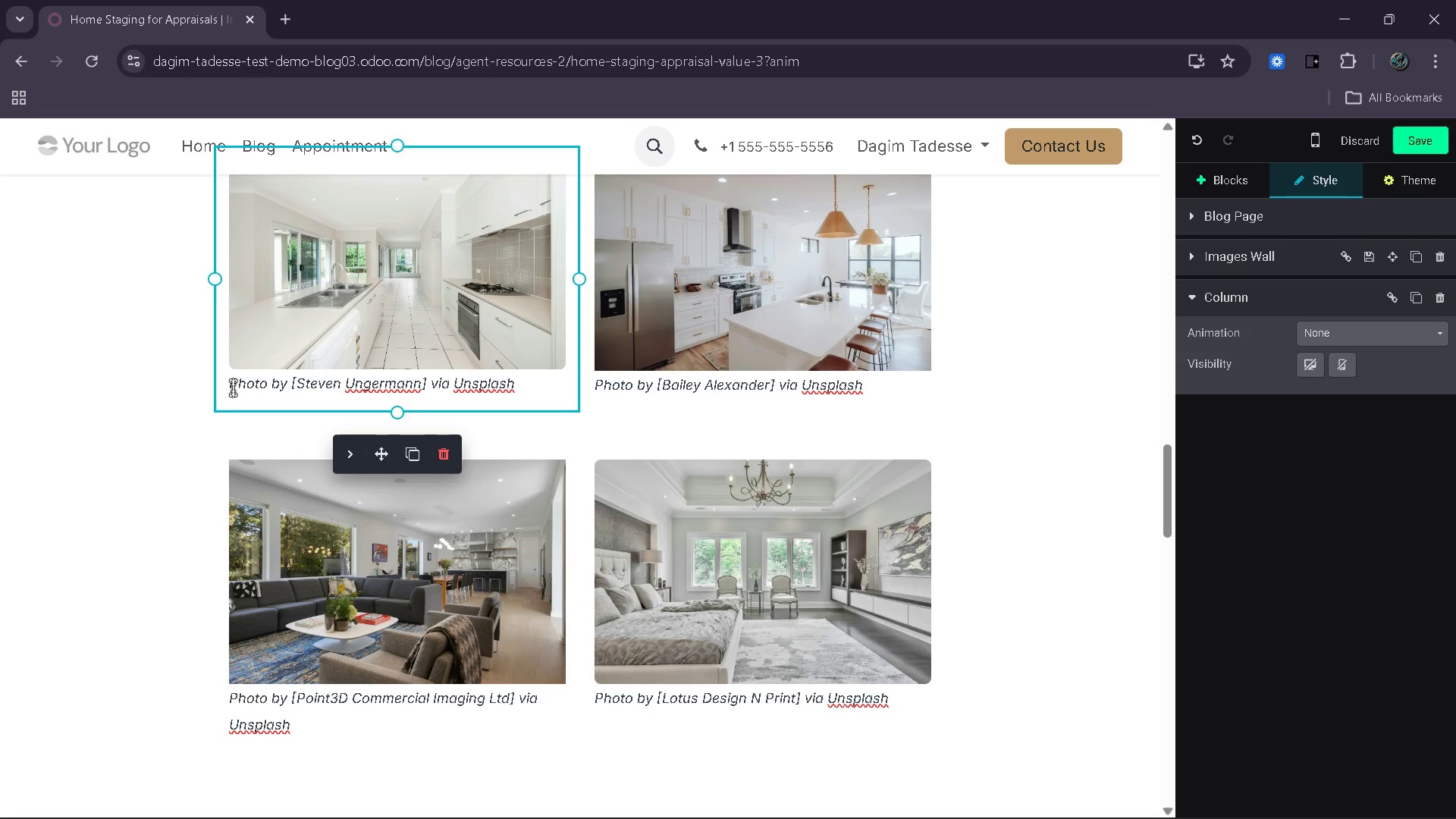 
key(1)
 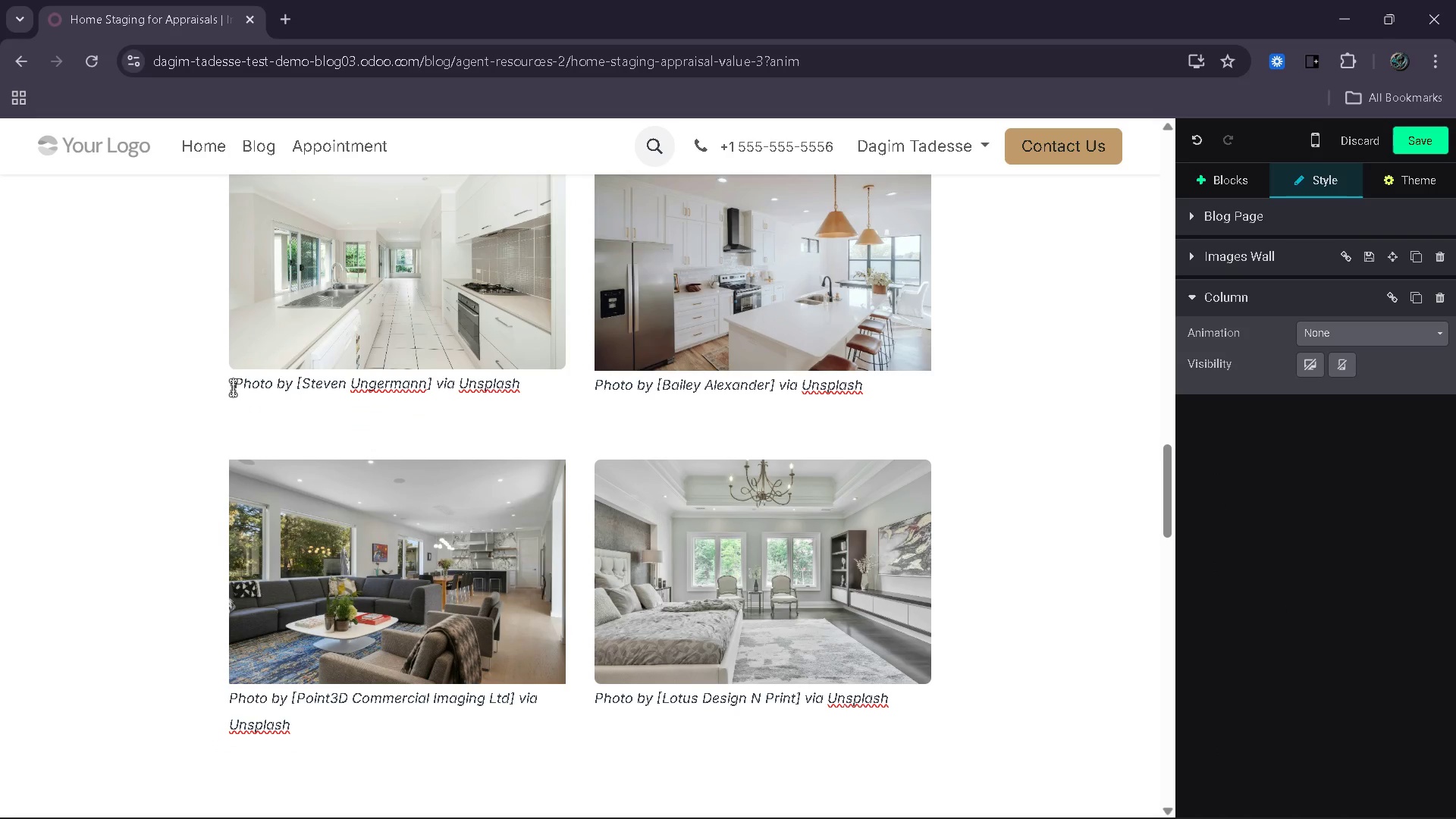 
key(Period)
 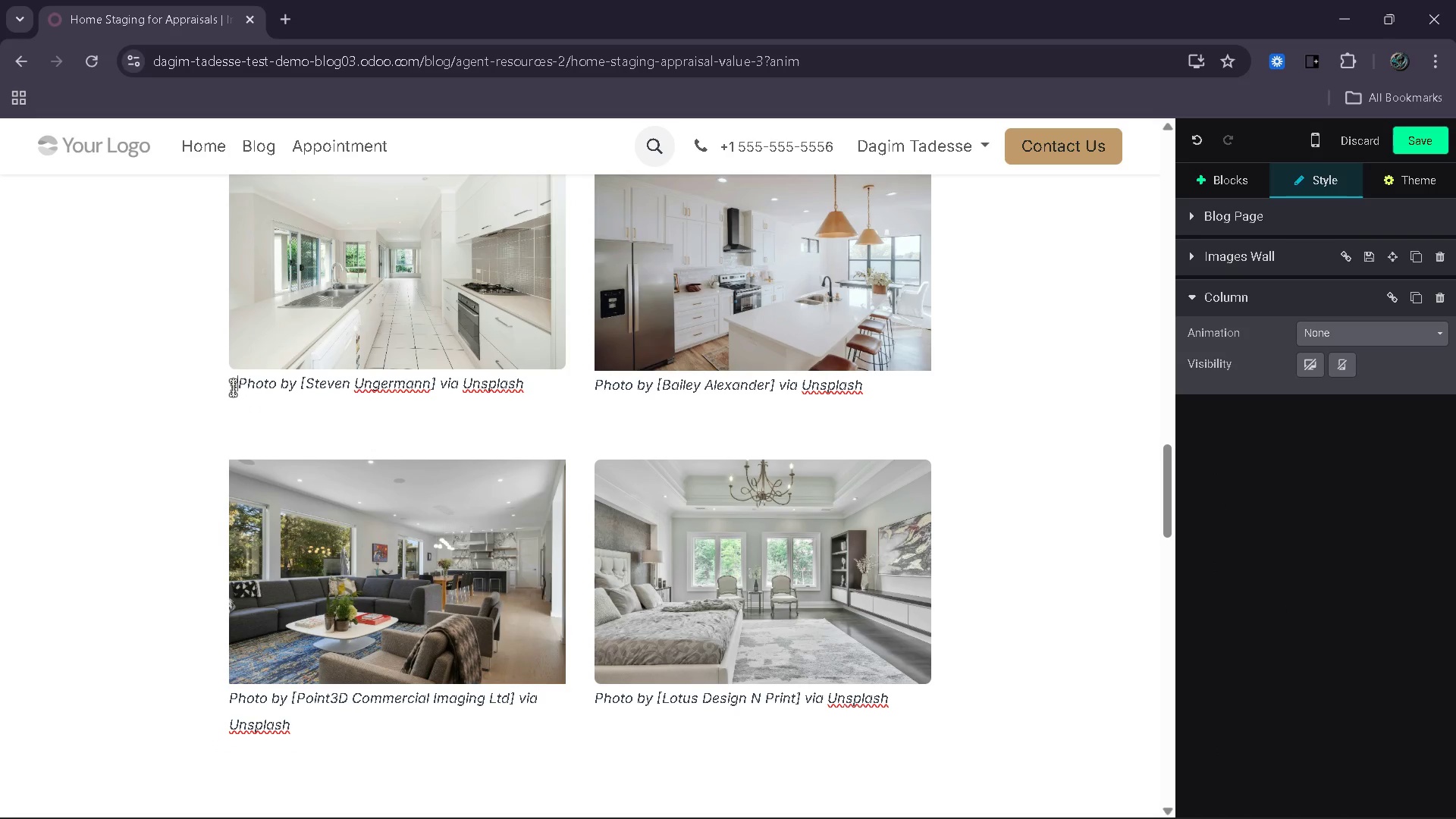 
key(1)
 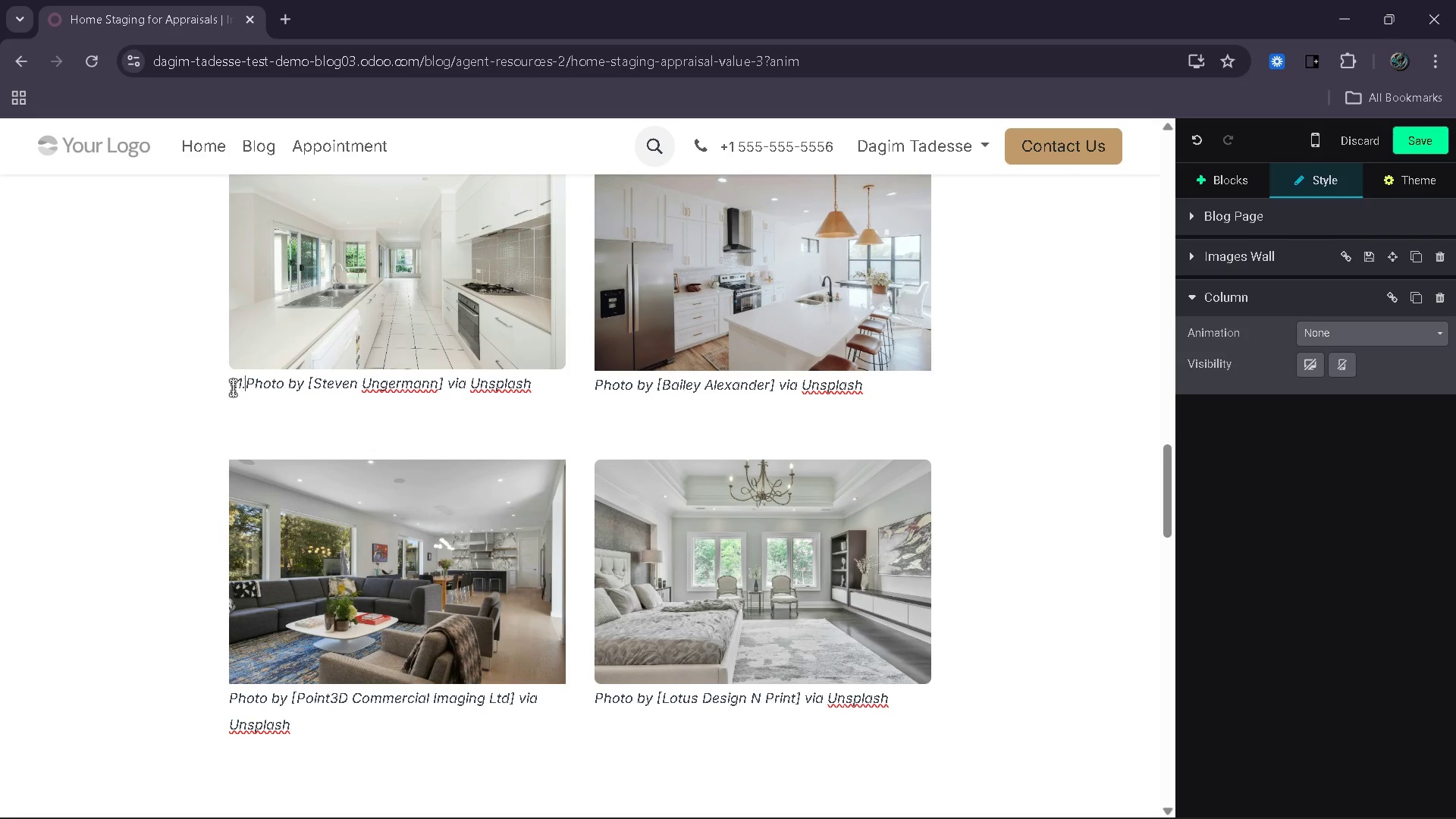 
key(Period)
 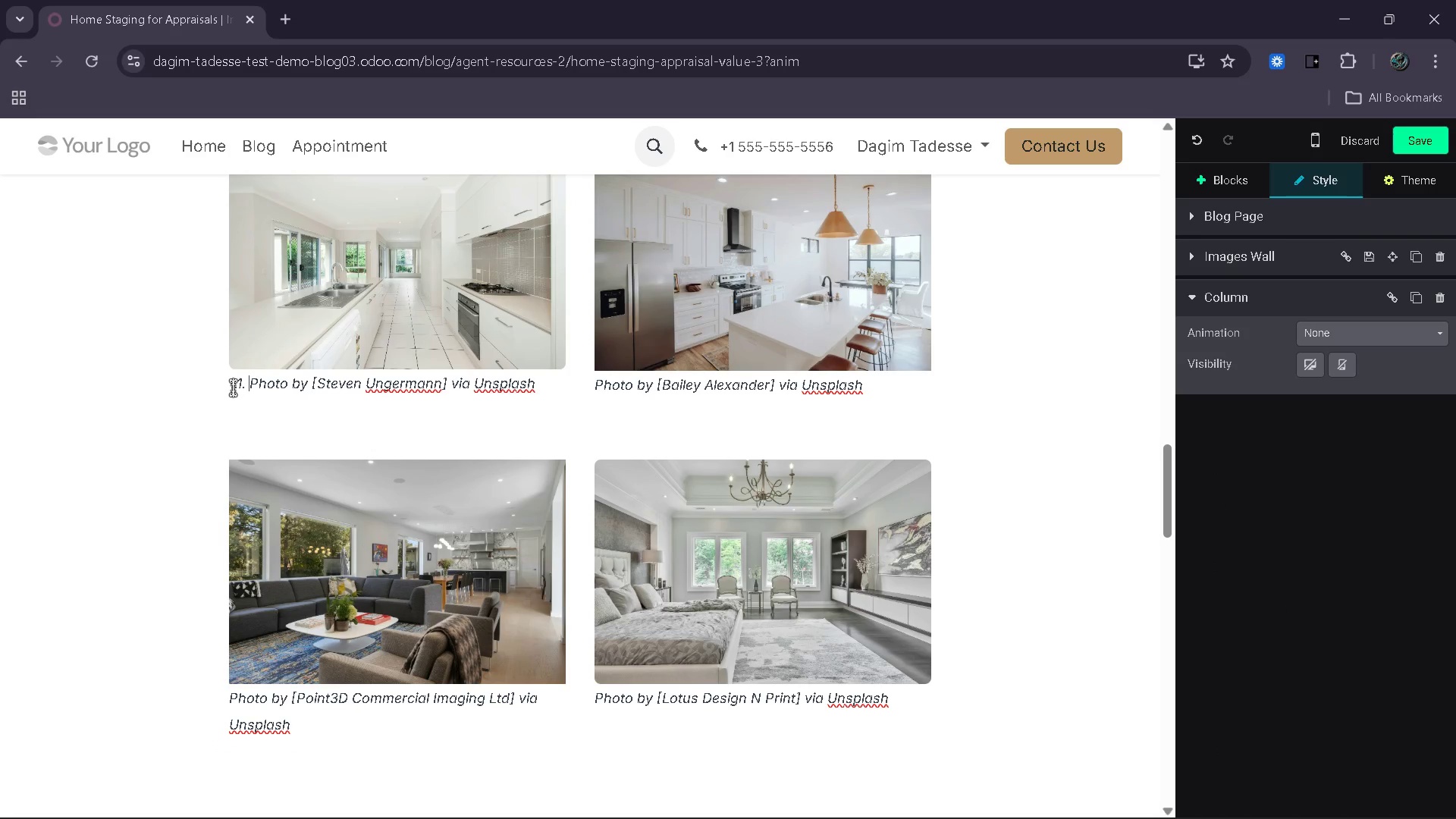 
key(Space)
 